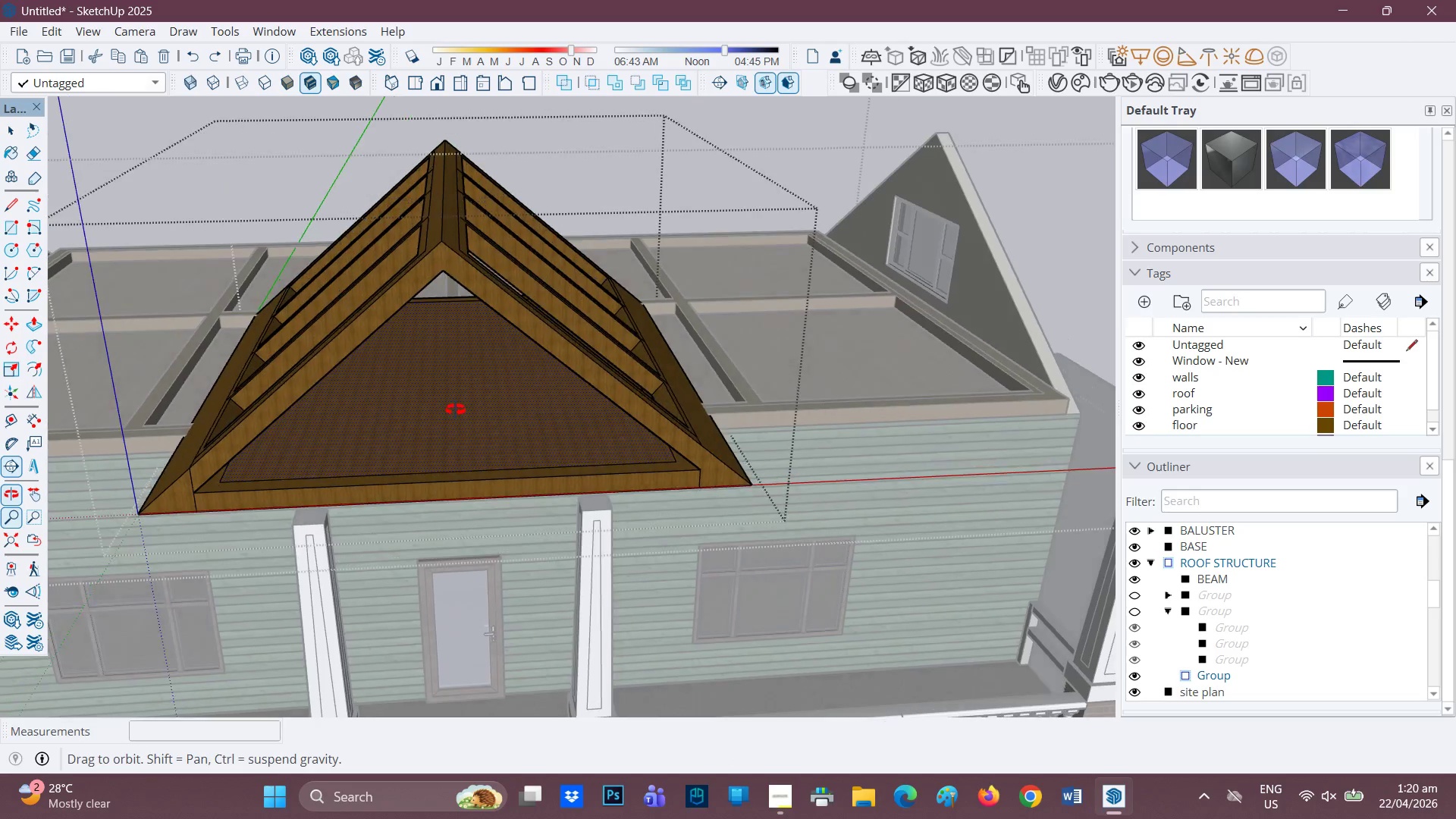 
key(L)
 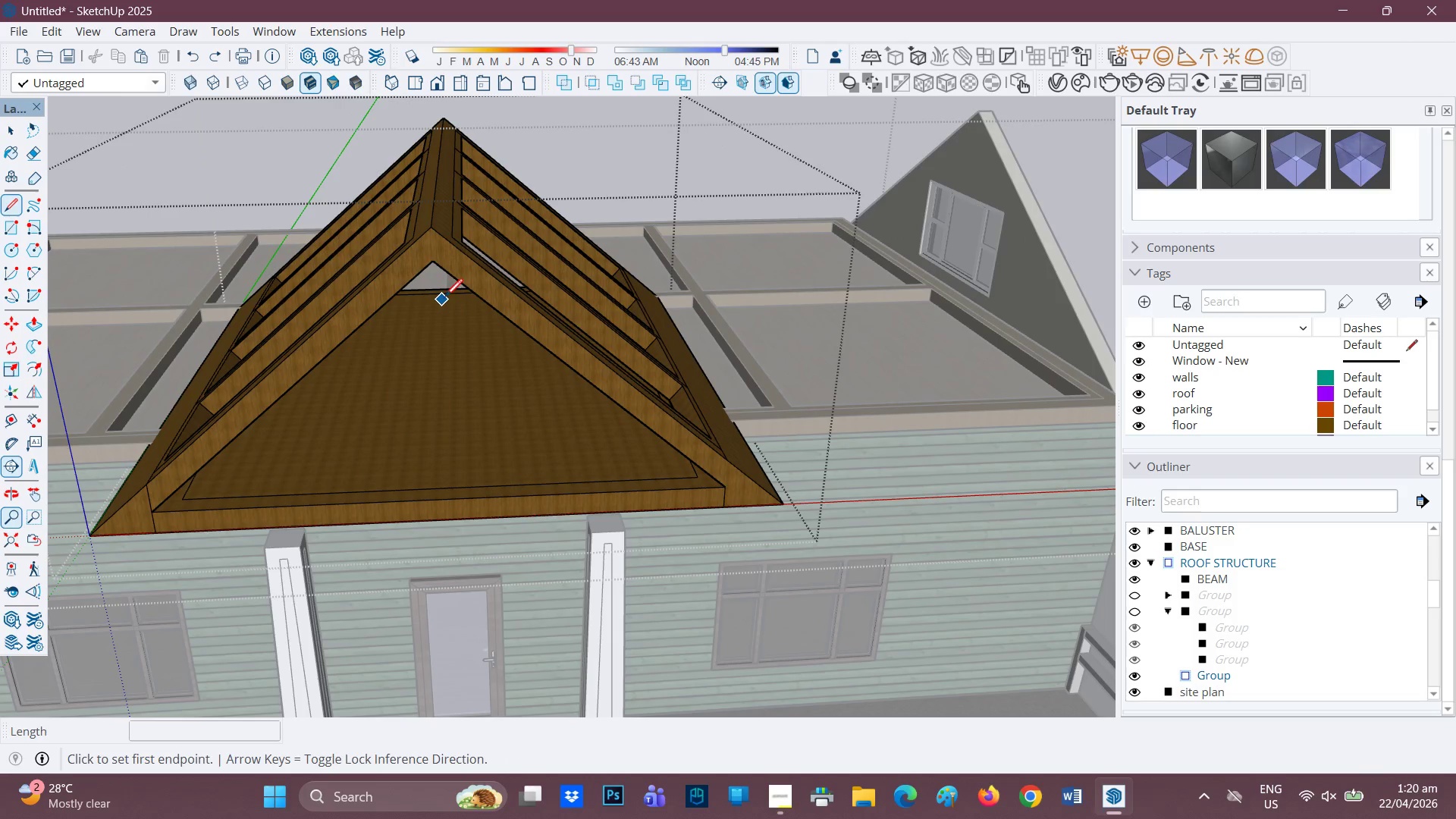 
scroll: coordinate [455, 409], scroll_direction: none, amount: 0.0
 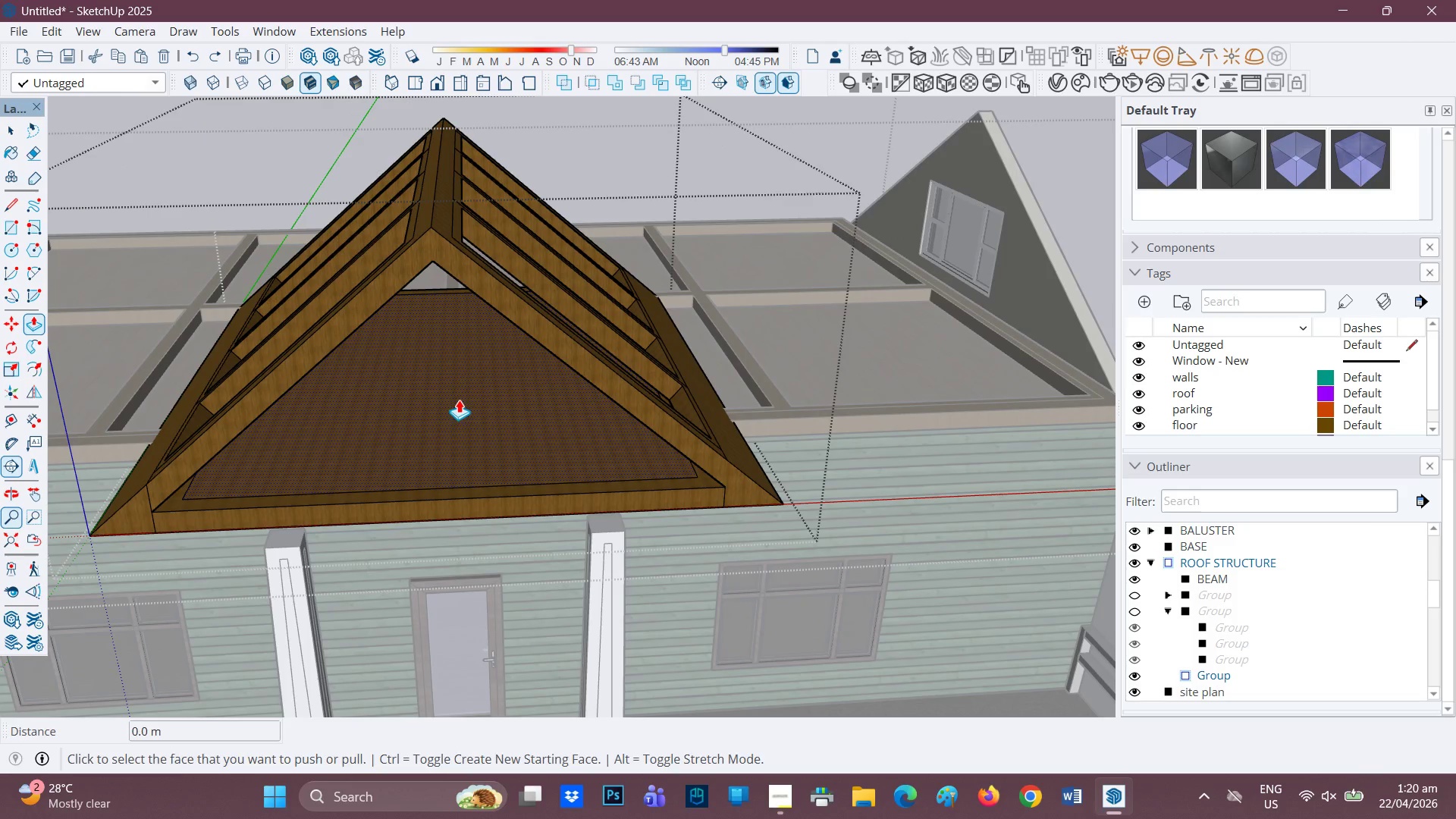 
left_click_drag(start_coordinate=[447, 297], to_coordinate=[446, 303])
 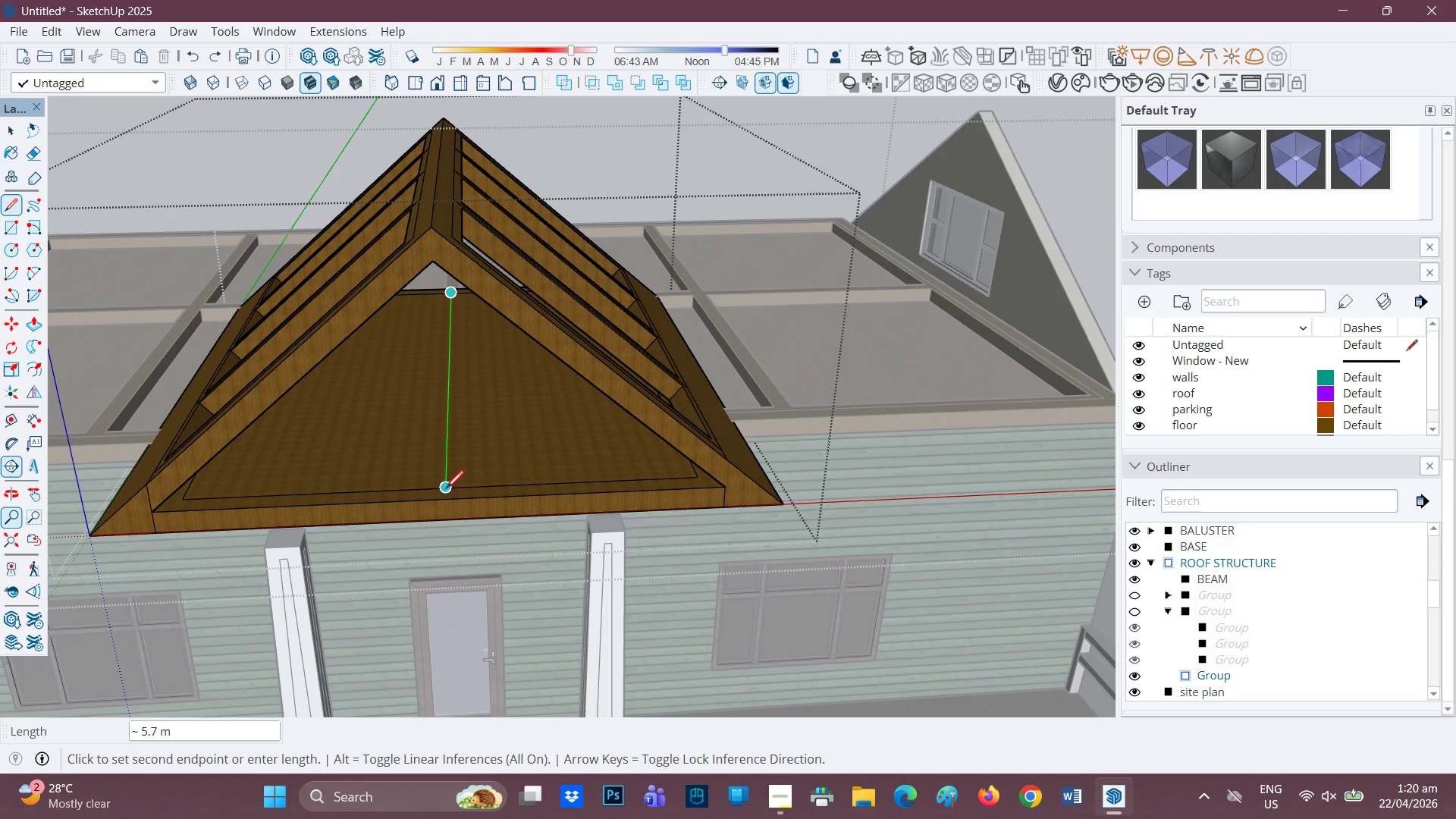 
left_click([447, 488])
 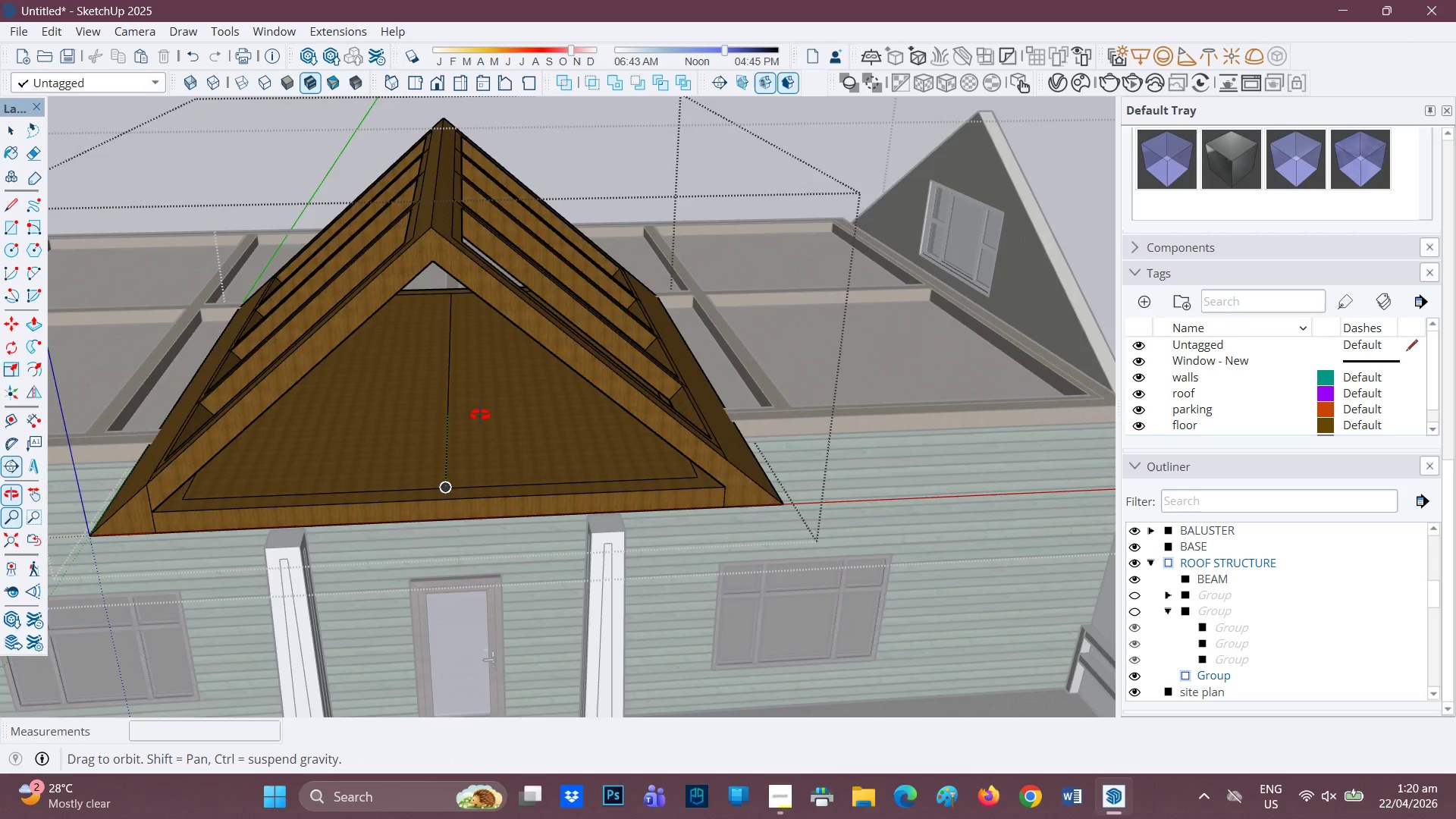 
key(F)
 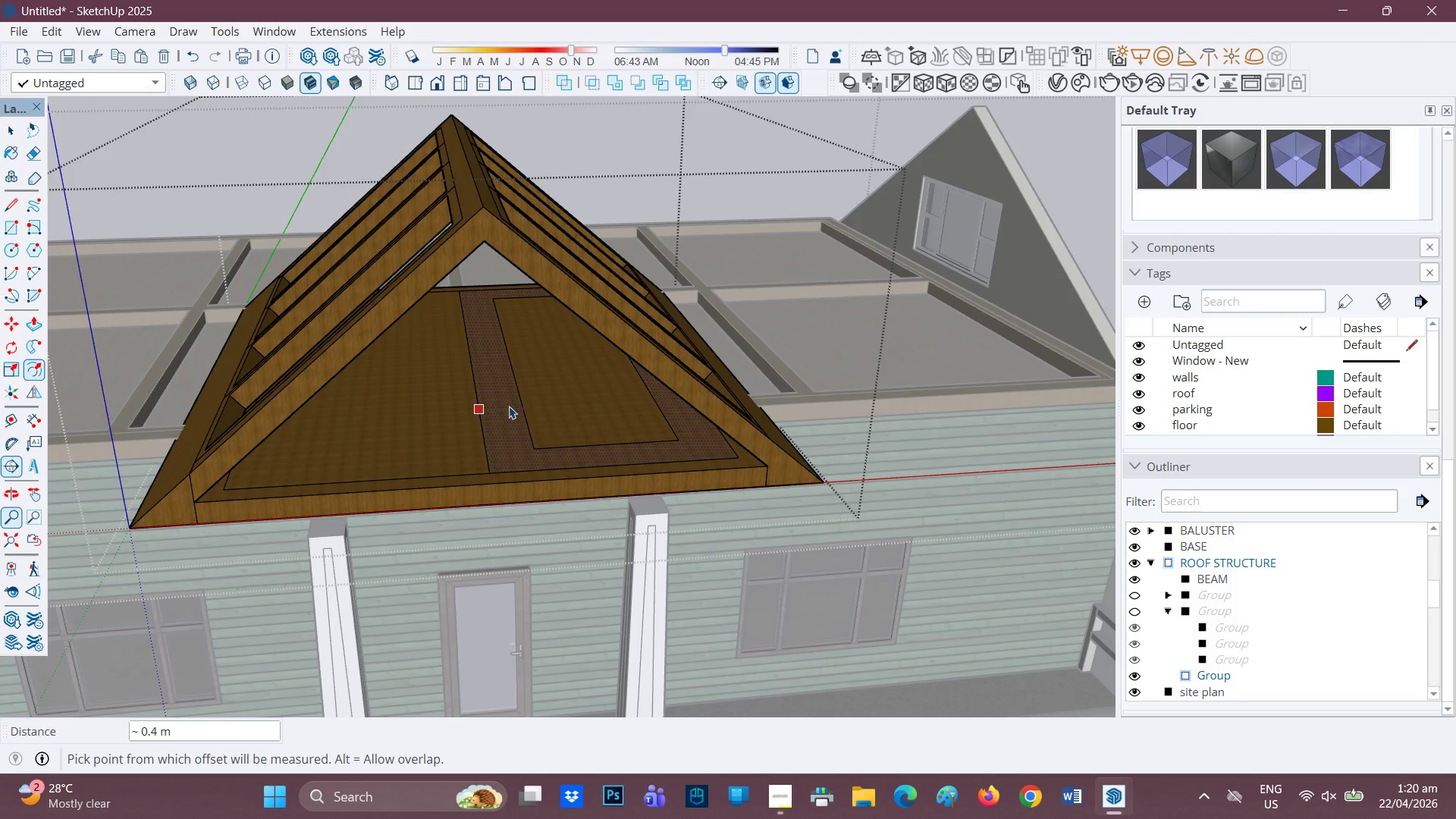 
key(Control+Z)
 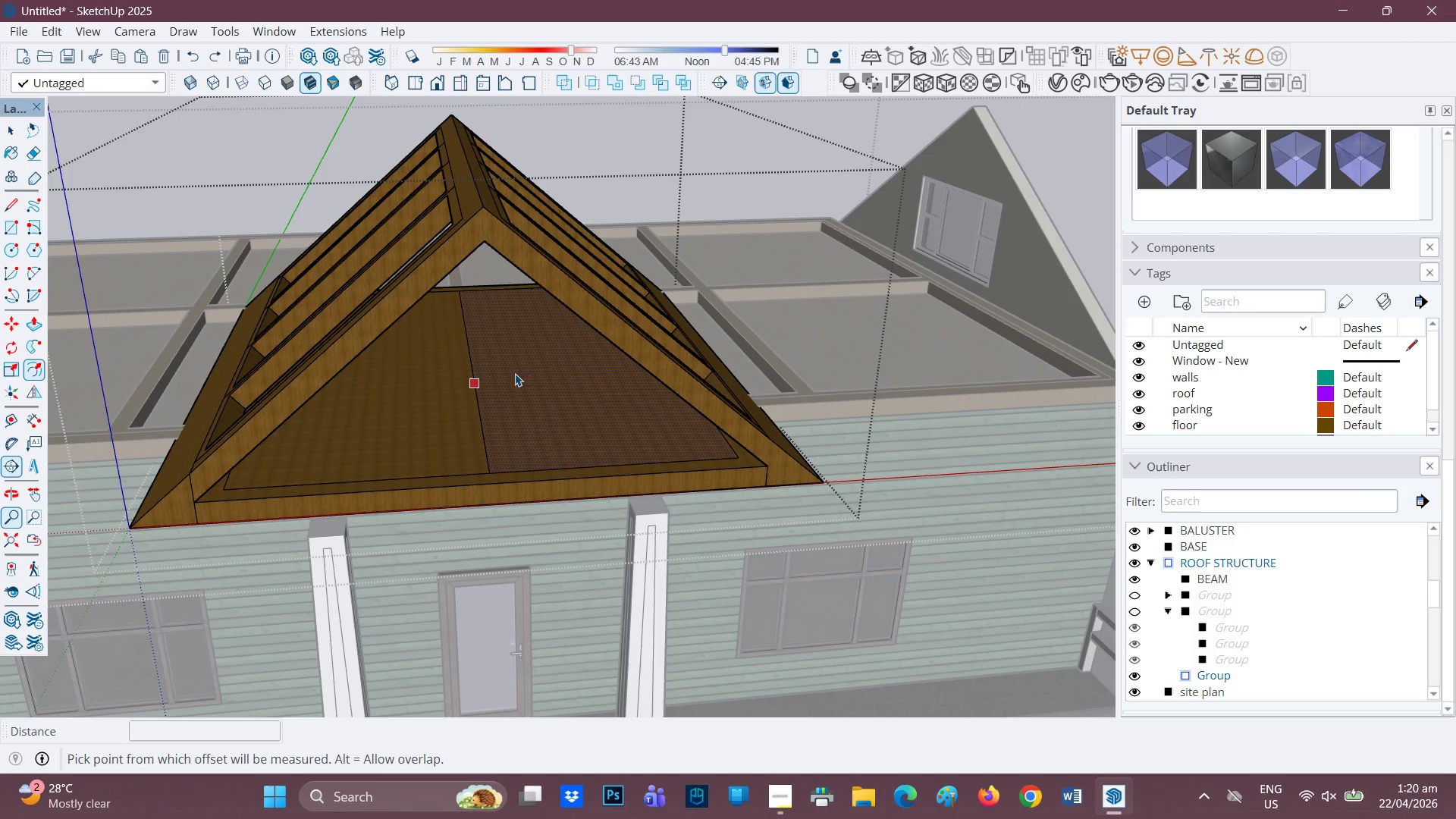 
left_click([516, 374])
 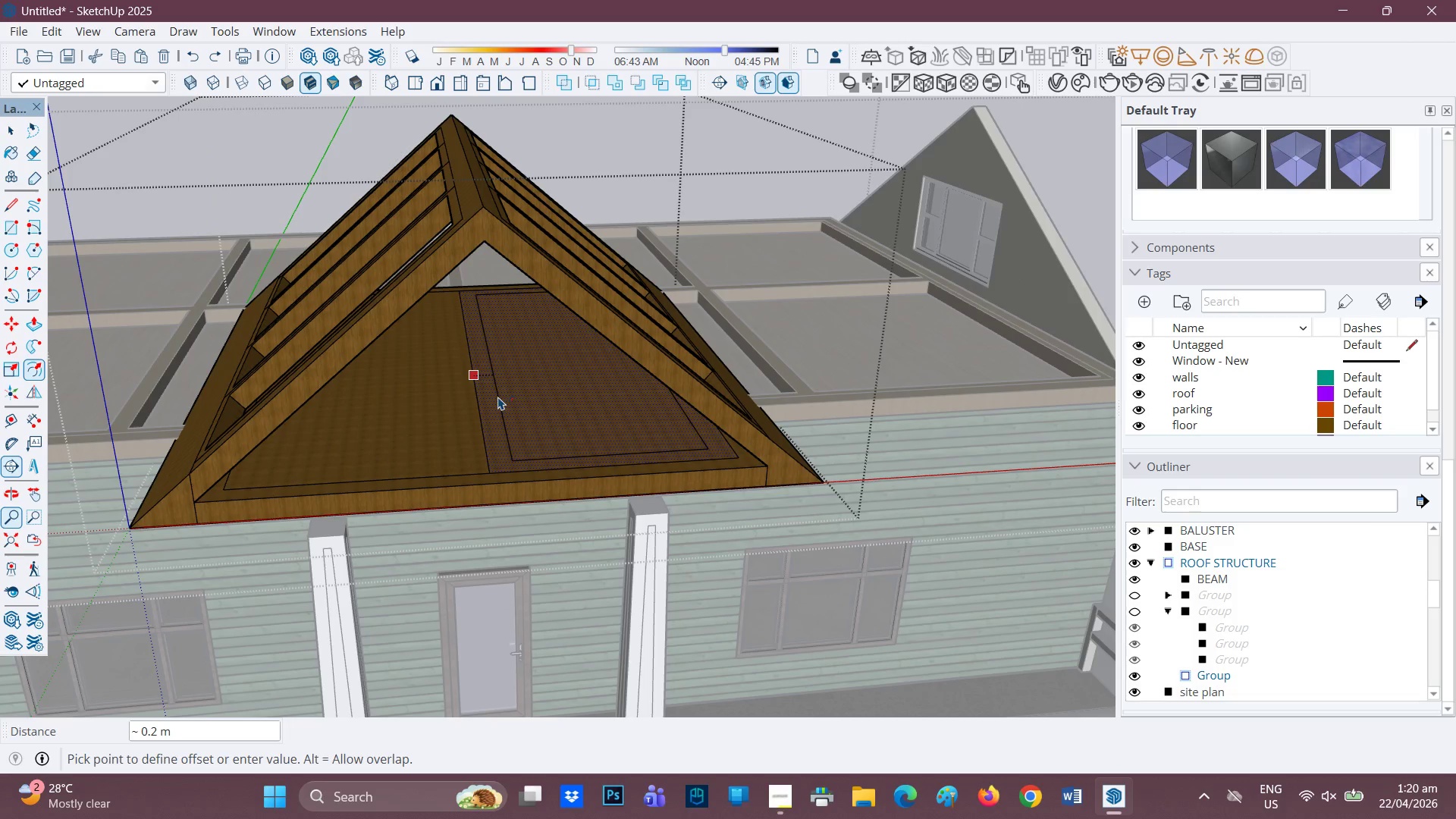 
key(Period)
 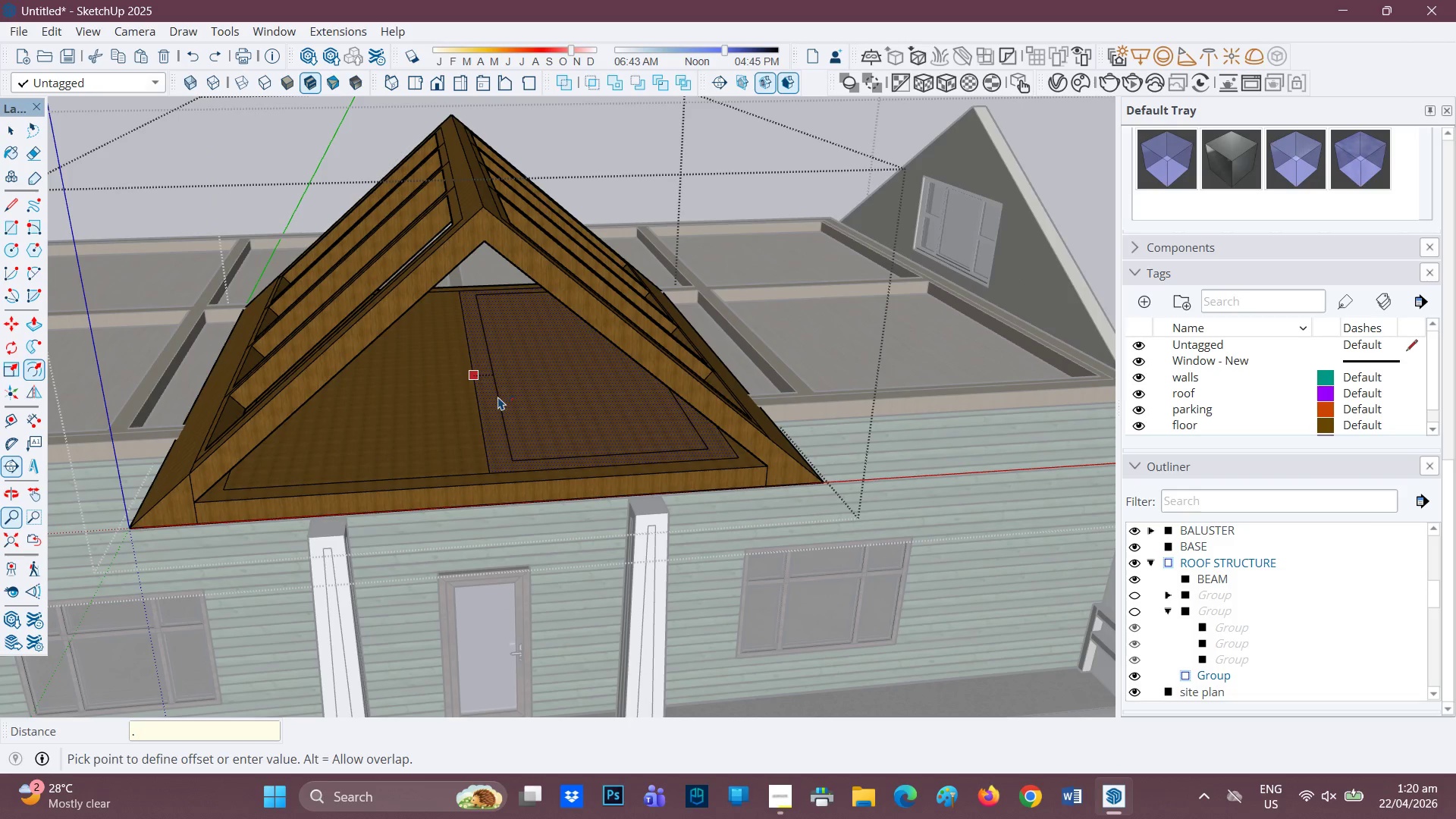 
key(1)
 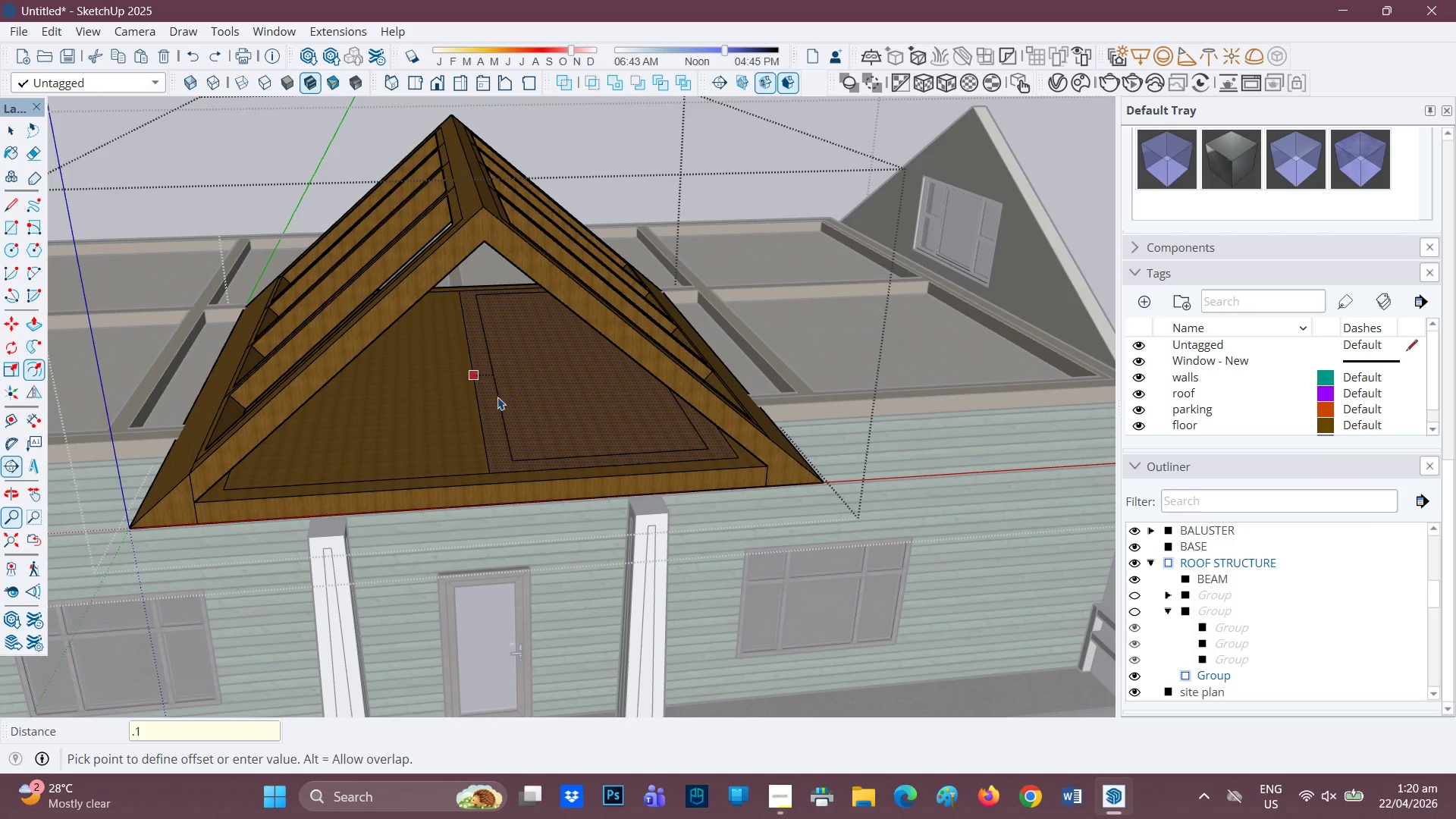 
key(Enter)
 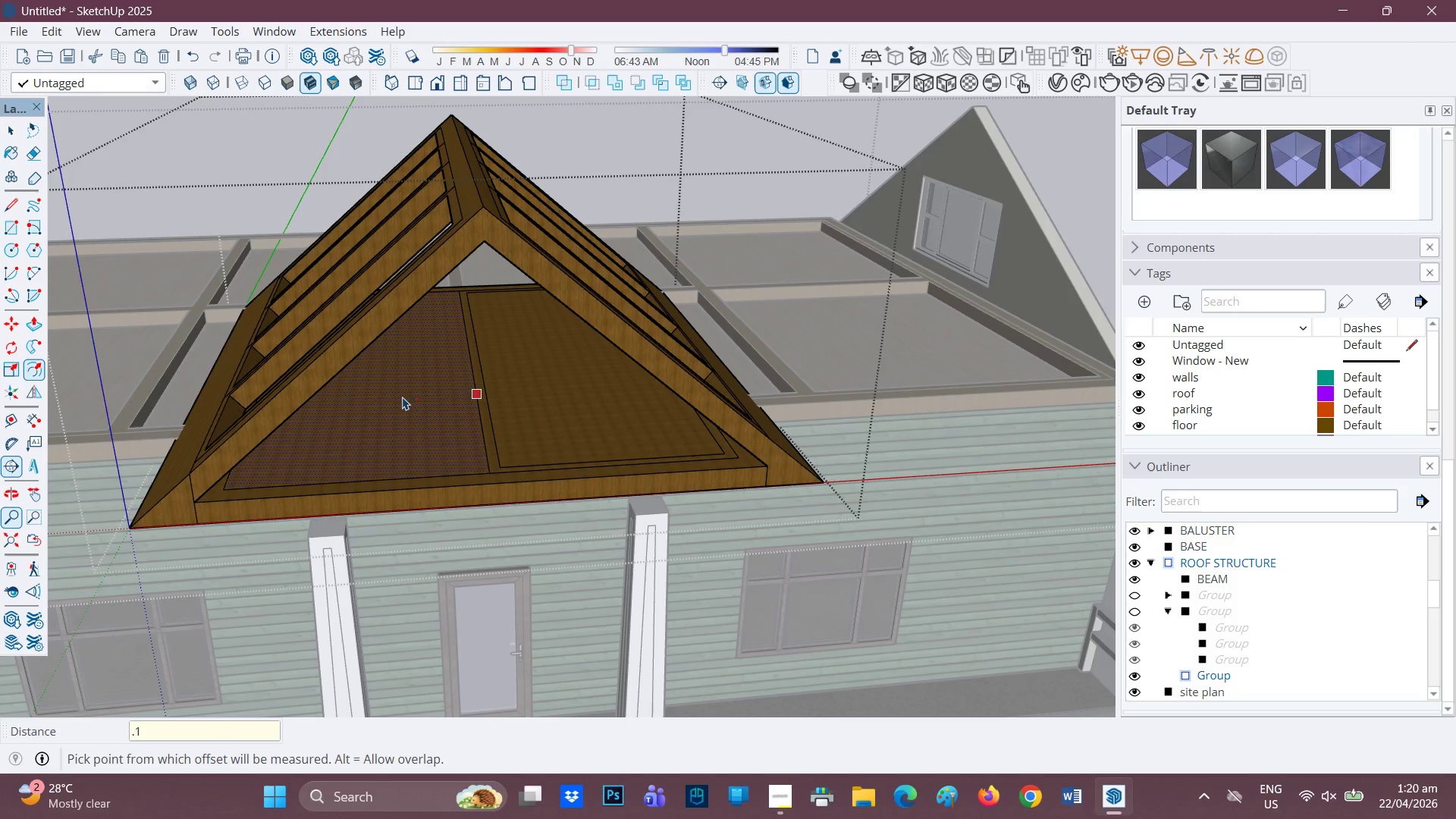 
left_click([403, 397])
 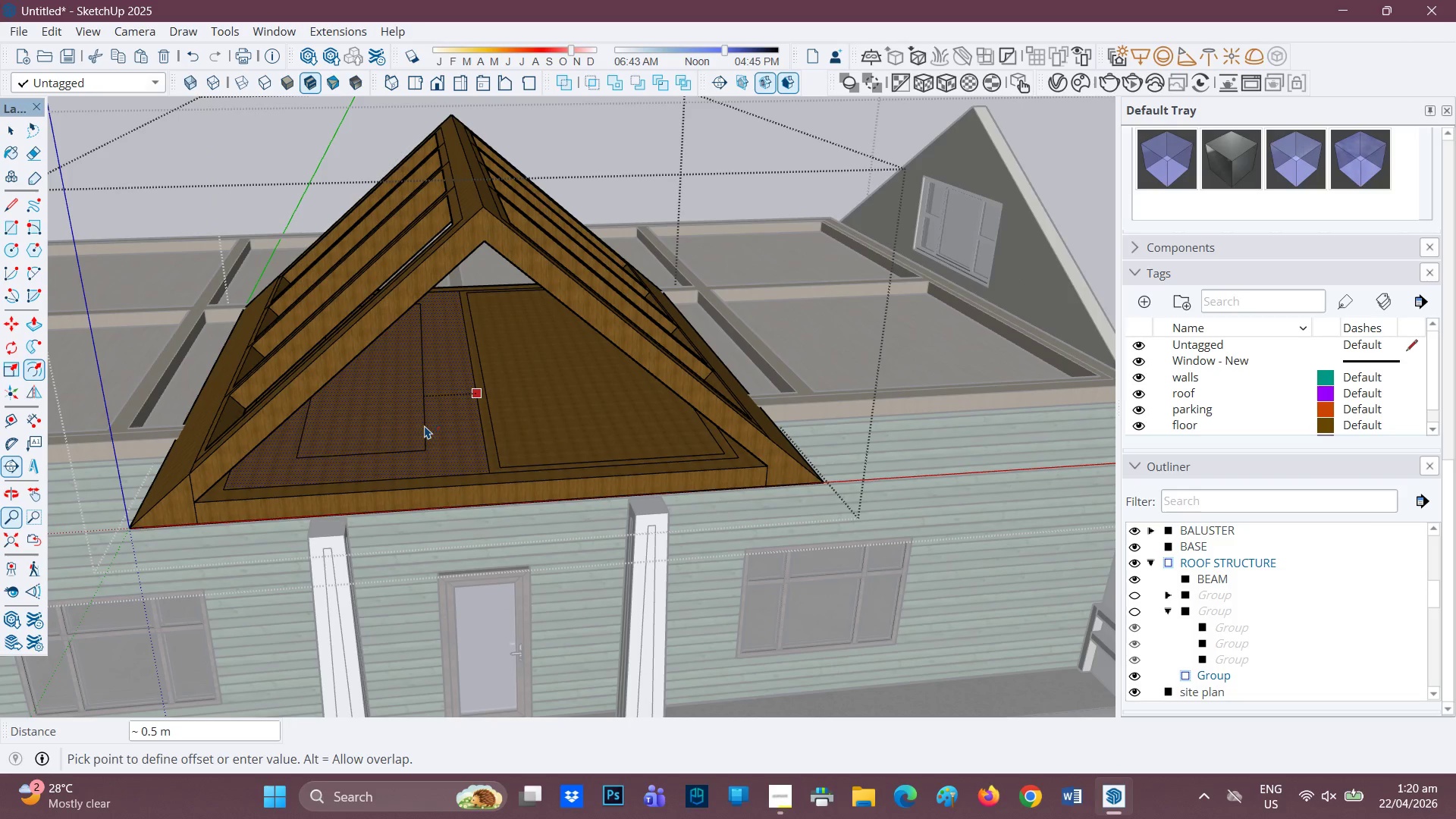 
key(Period)
 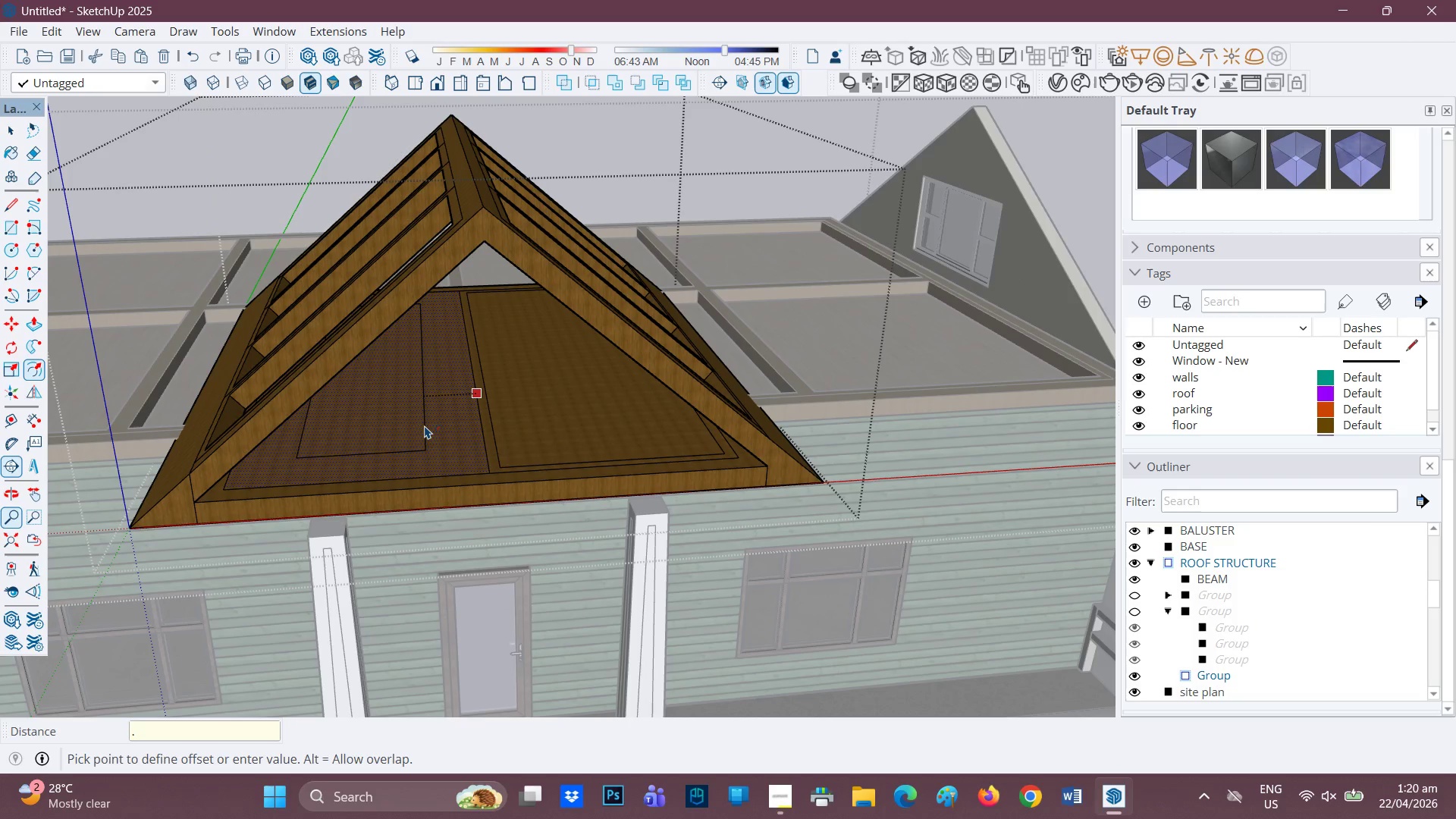 
key(1)
 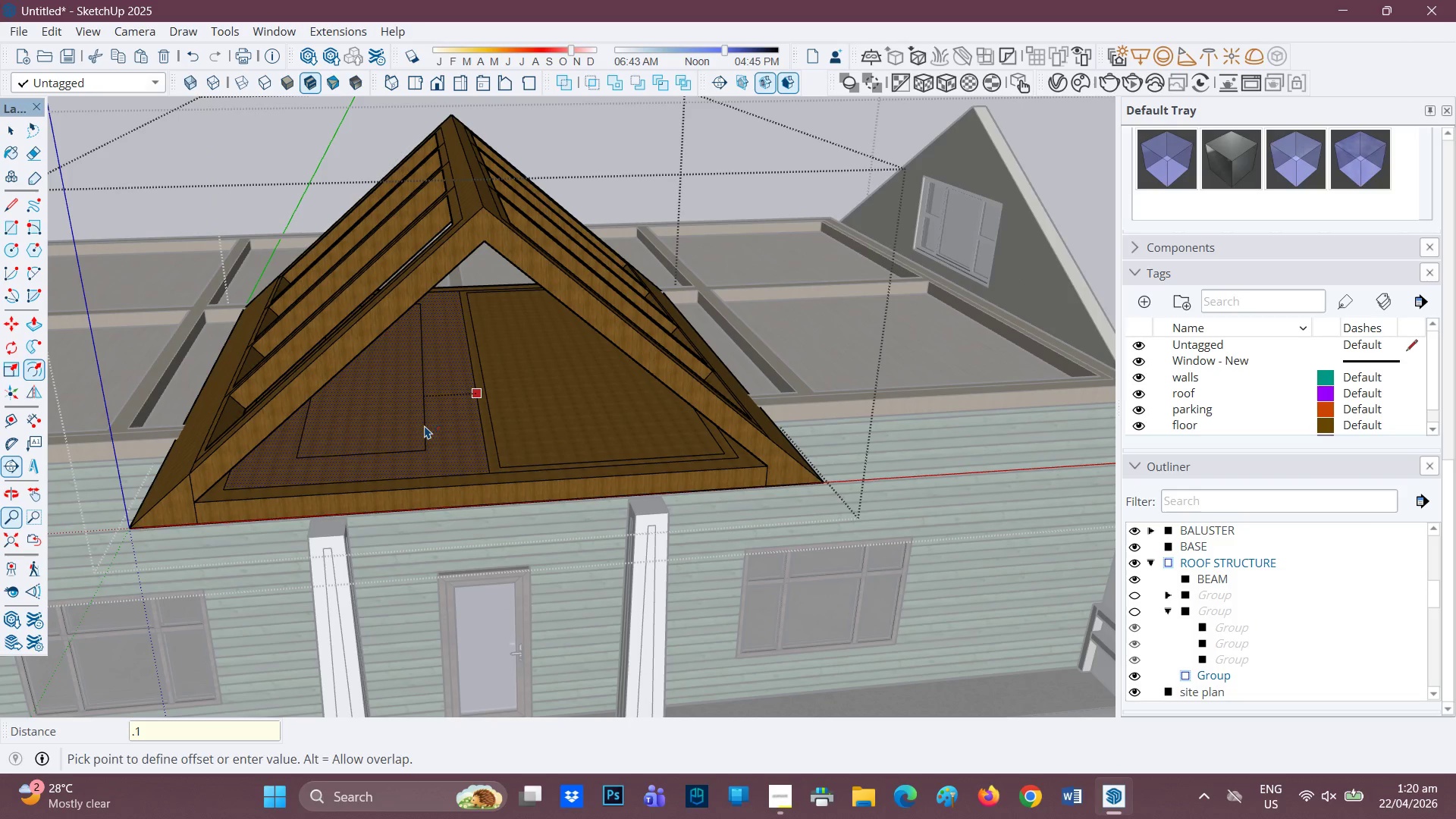 
key(Enter)
 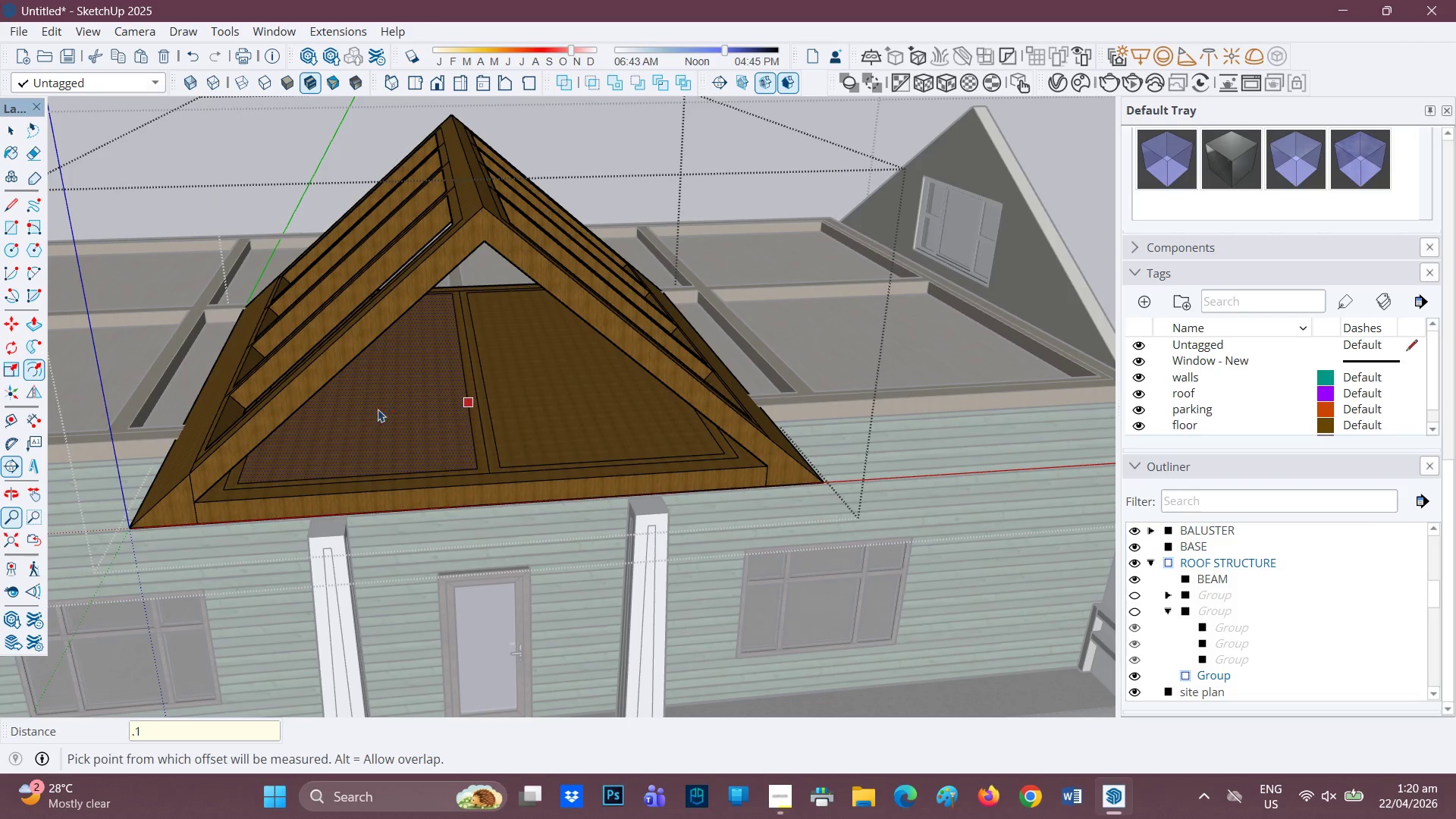 
key(P)
 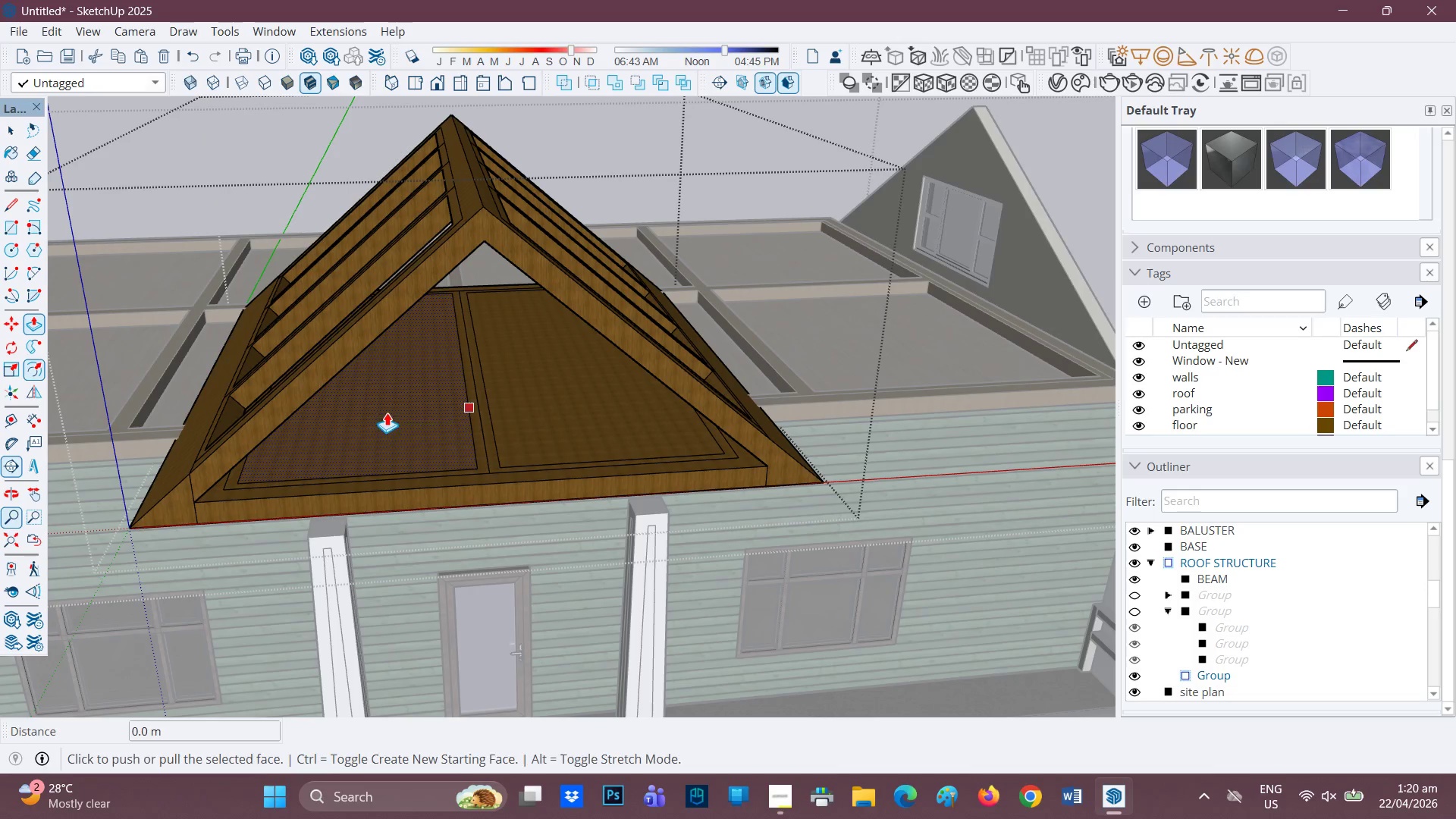 
left_click([387, 413])
 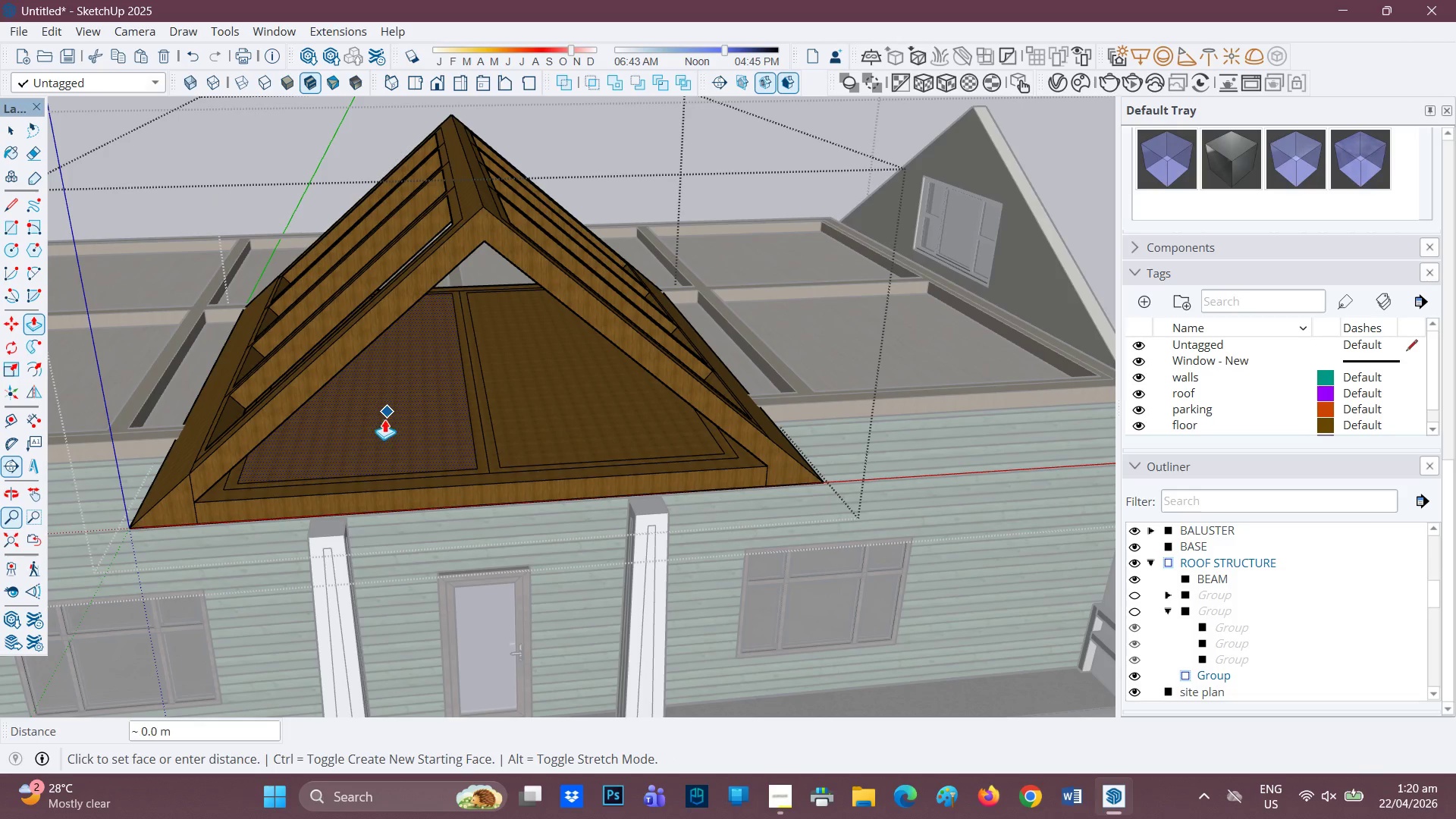 
mouse_move([397, 425])
 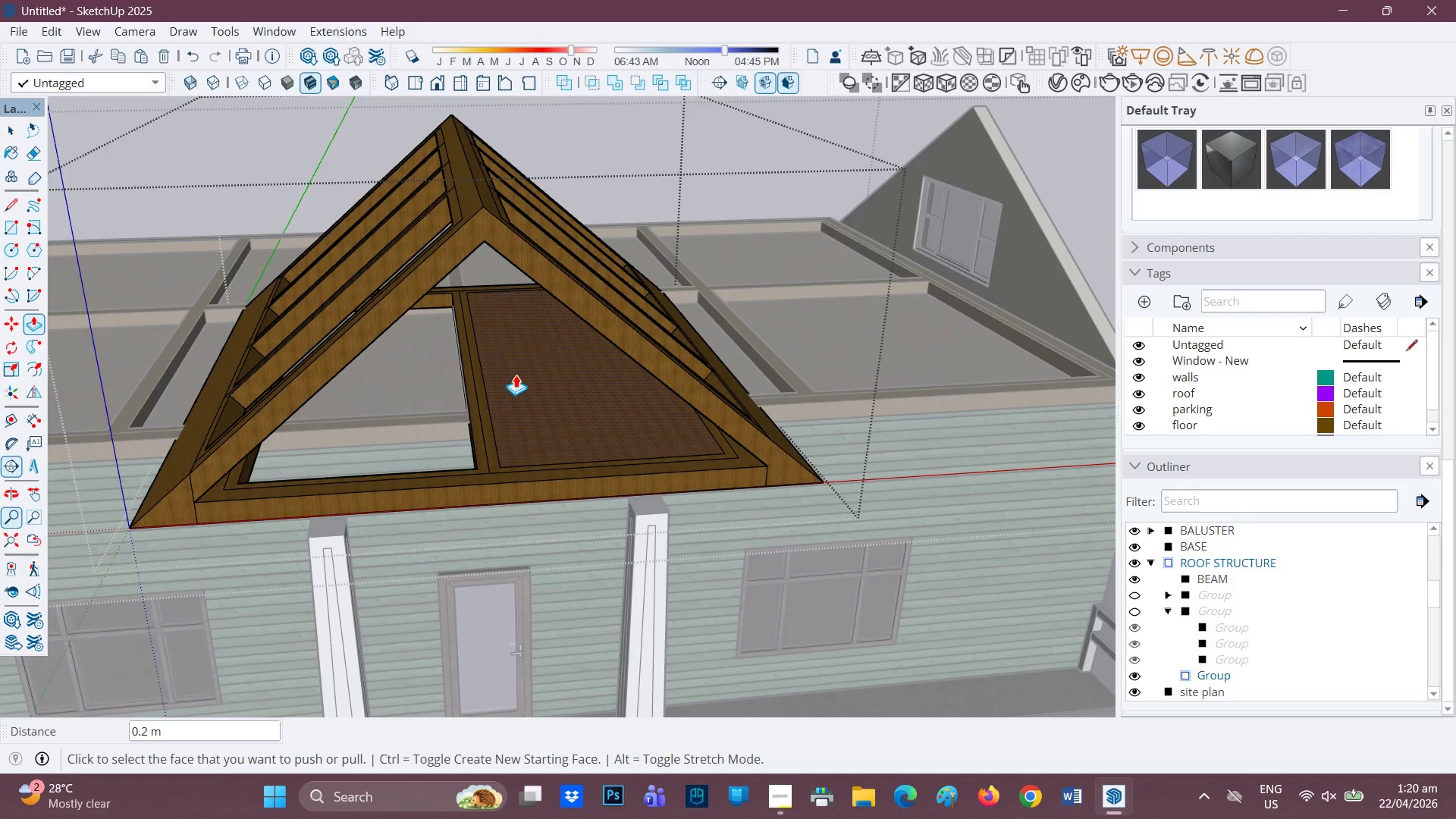 
left_click([516, 374])
 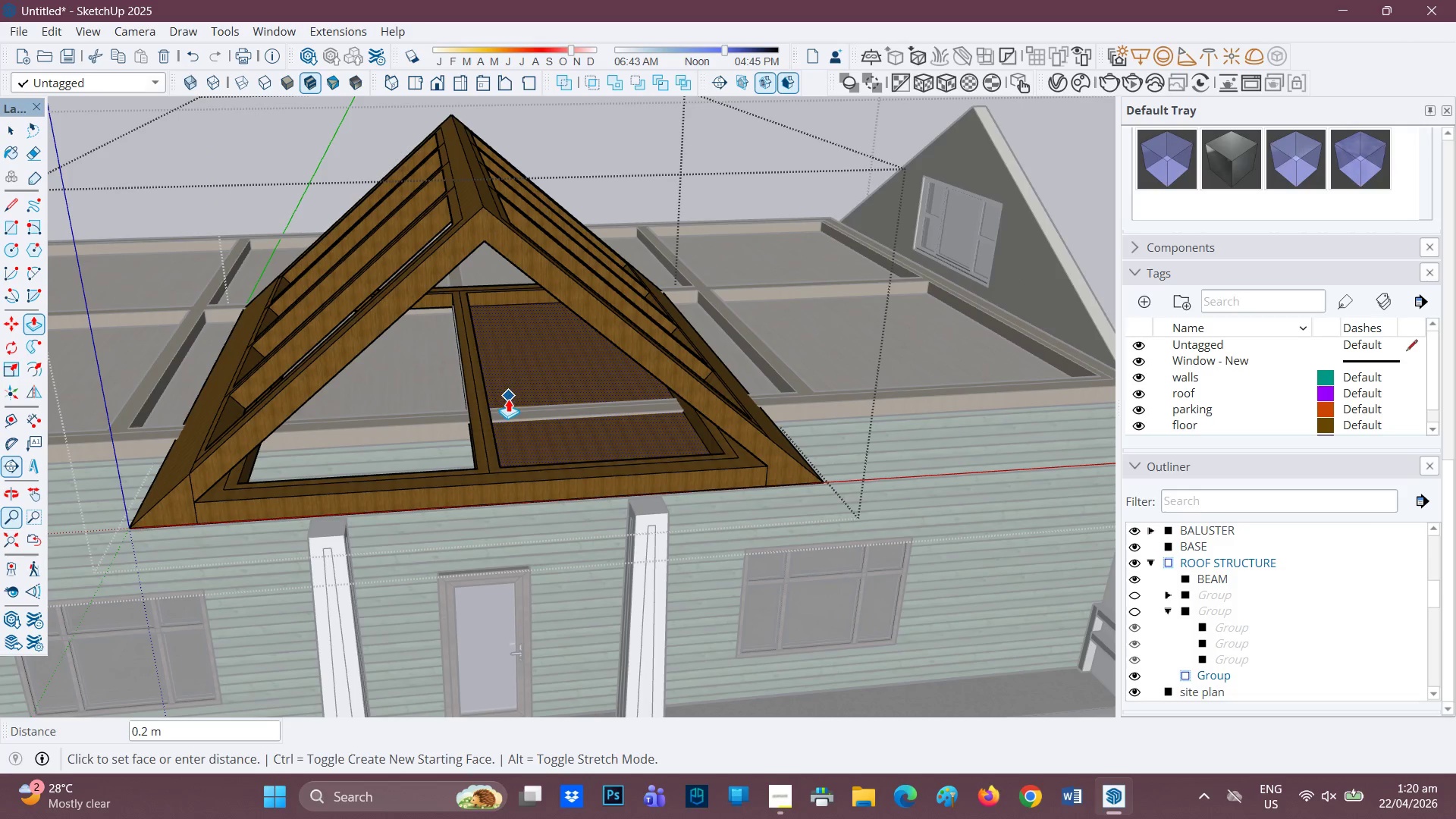 
left_click([508, 400])
 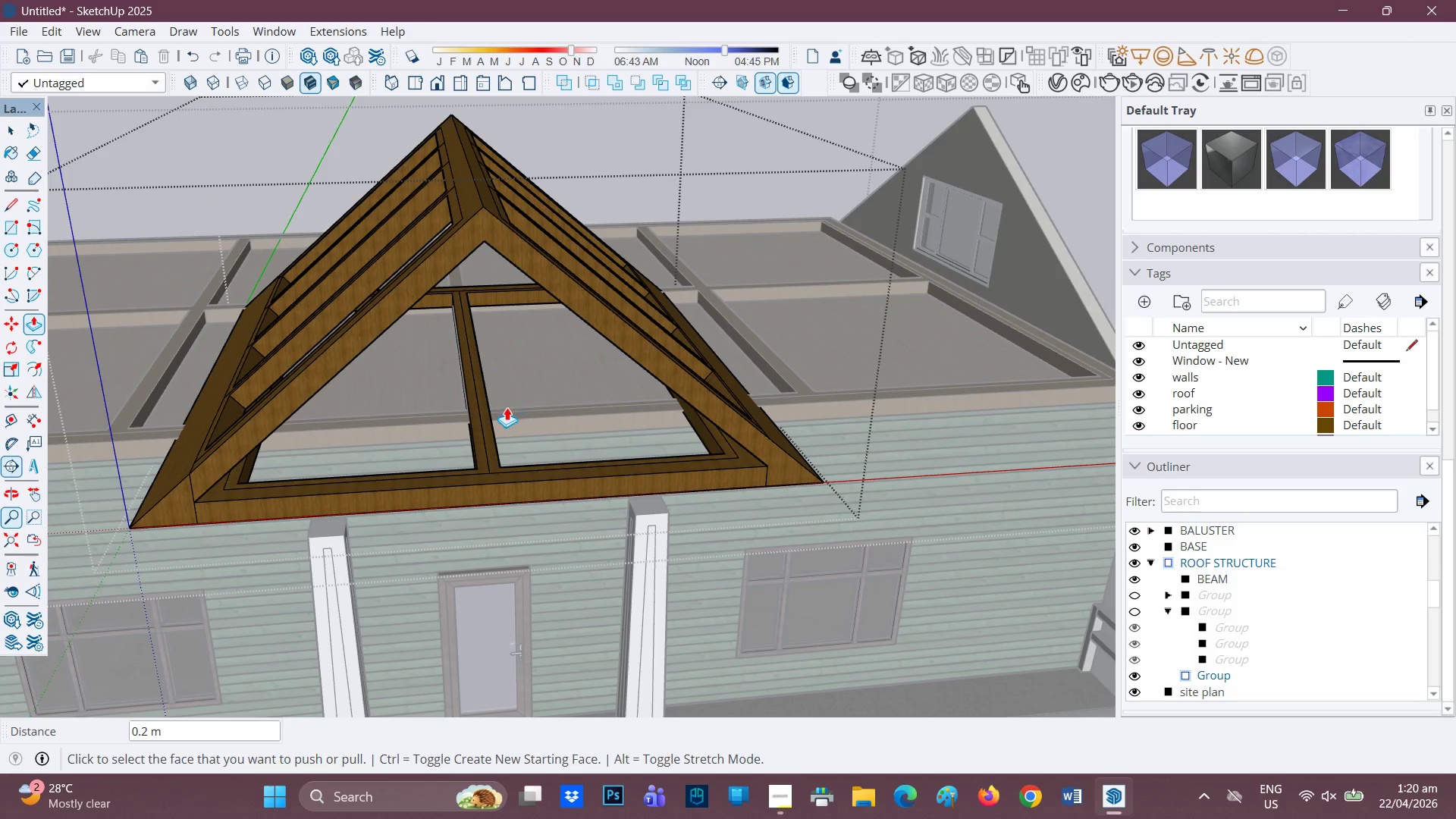 
scroll: coordinate [601, 310], scroll_direction: down, amount: 10.0
 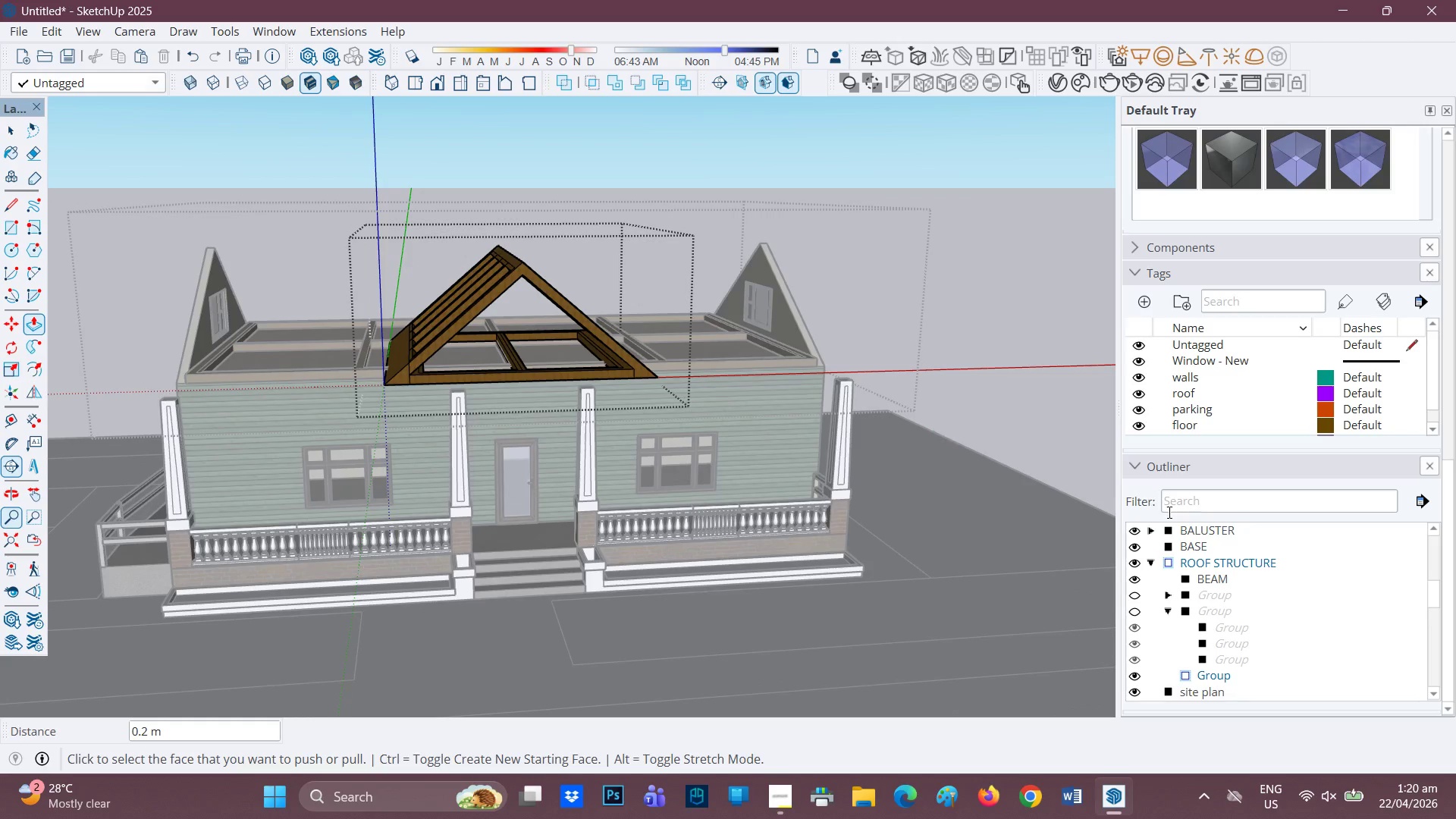 
scroll: coordinate [1163, 535], scroll_direction: none, amount: 0.0
 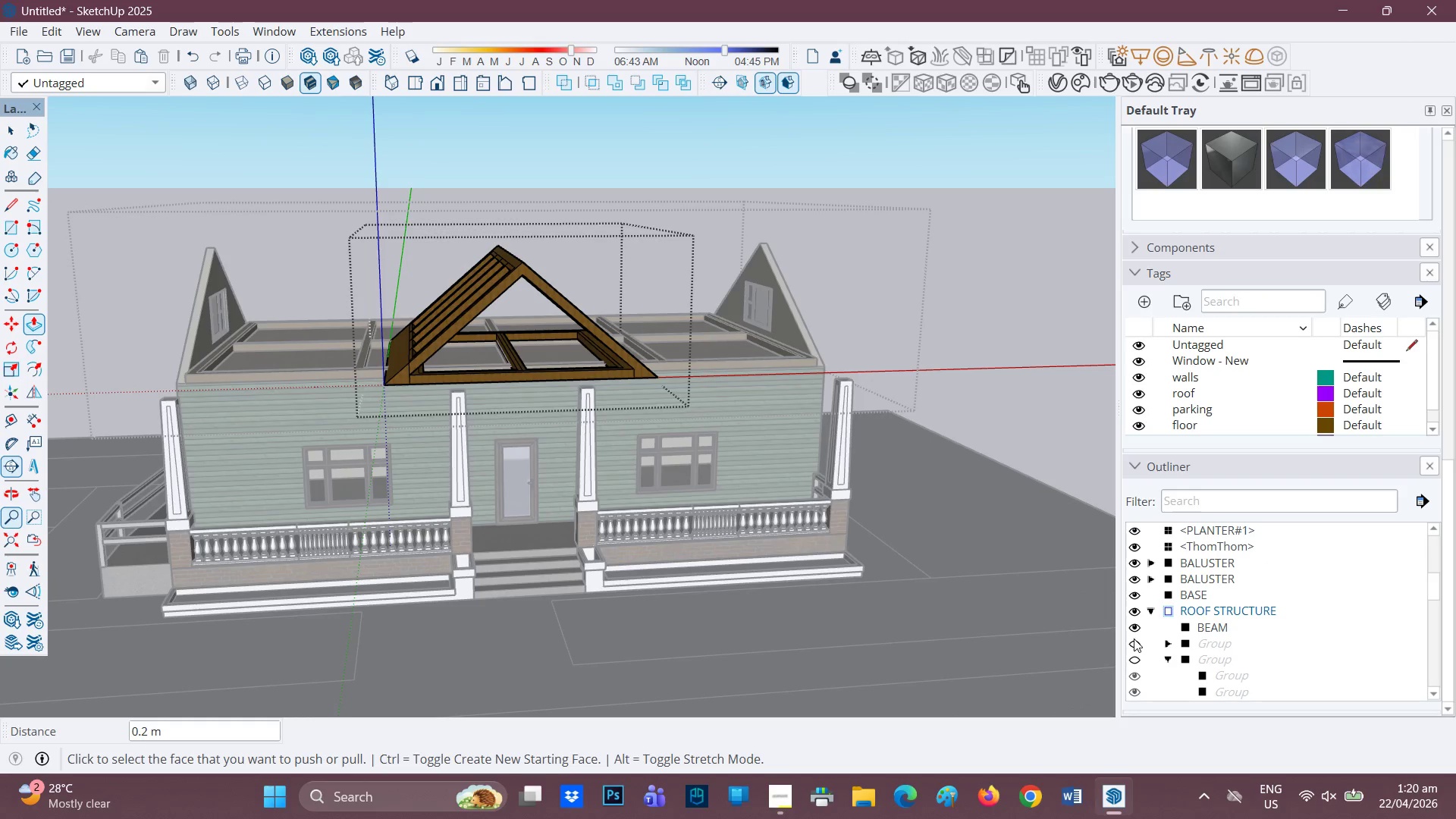 
left_click([1133, 645])
 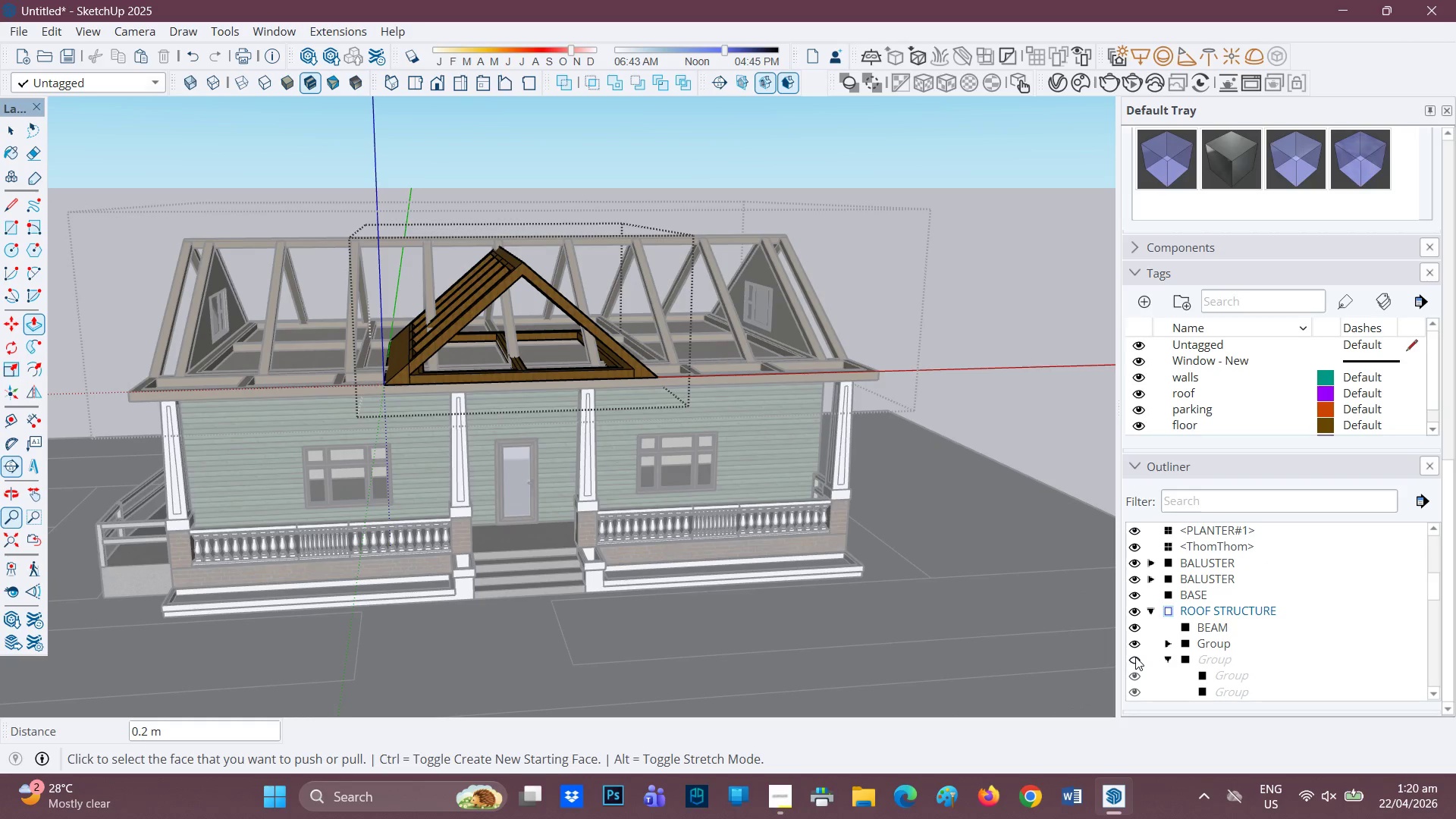 
left_click([1135, 657])
 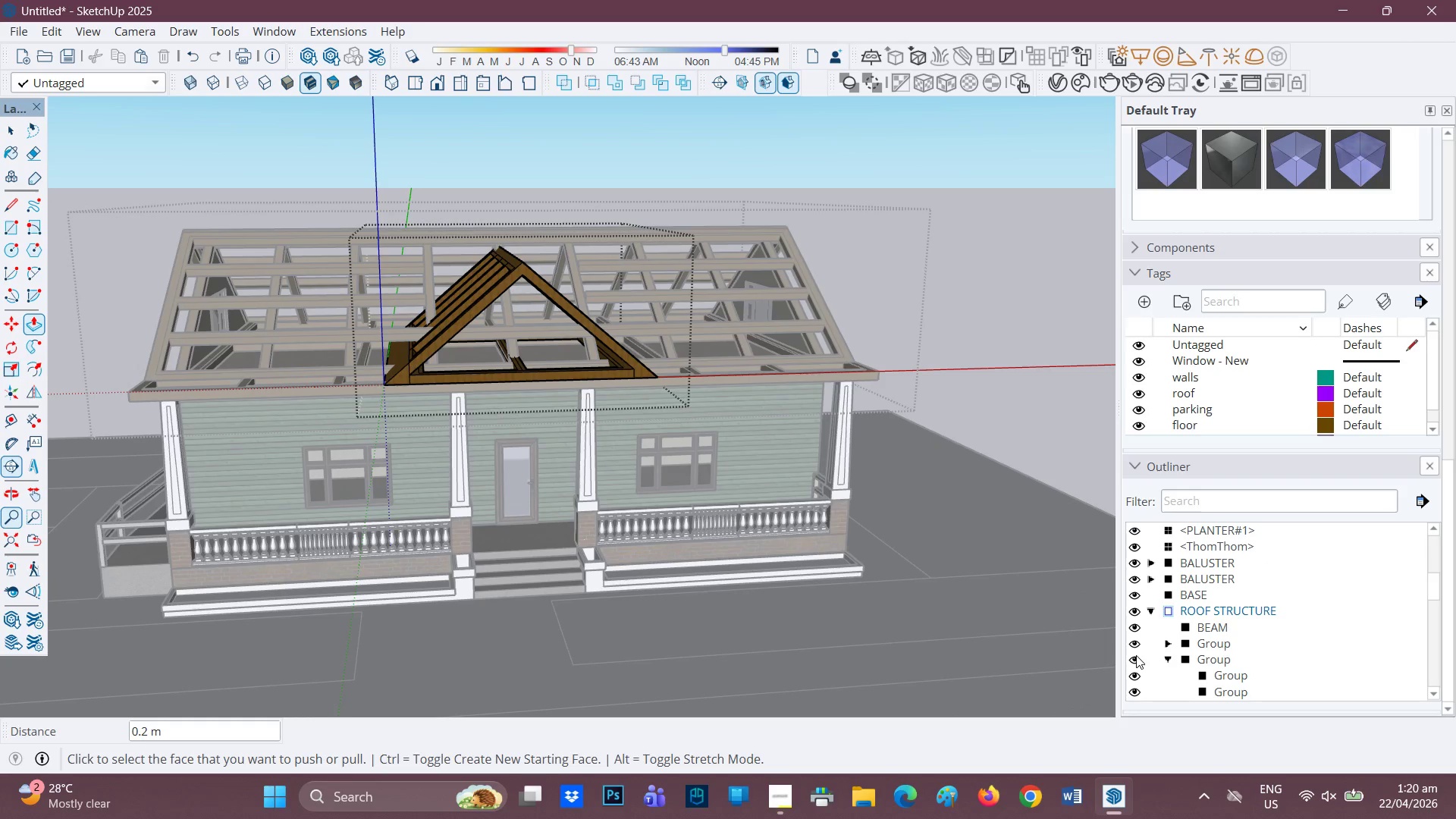 
scroll: coordinate [1136, 655], scroll_direction: none, amount: 0.0
 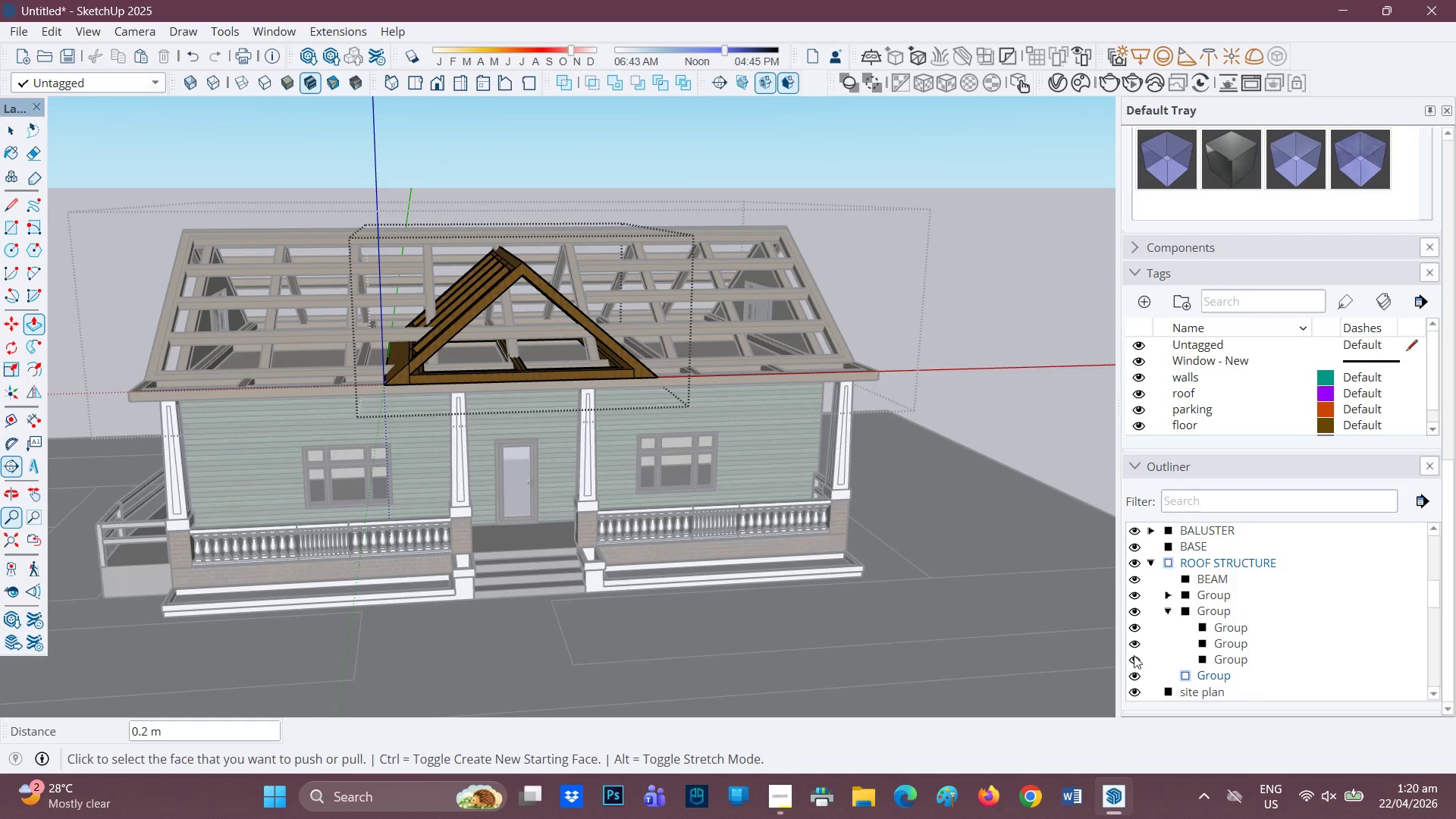 
left_click([1134, 672])
 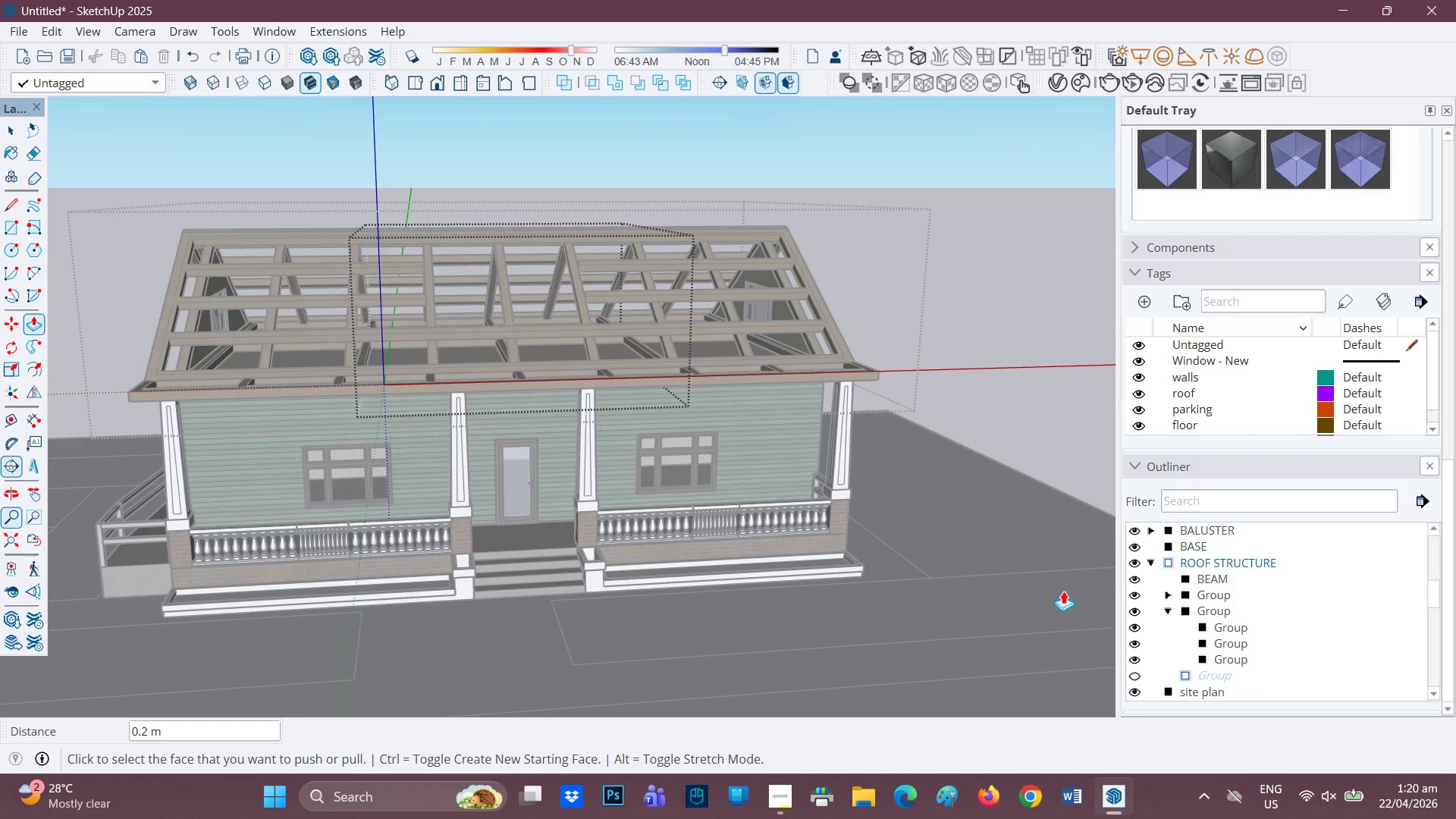 
scroll: coordinate [907, 492], scroll_direction: down, amount: 1.0
 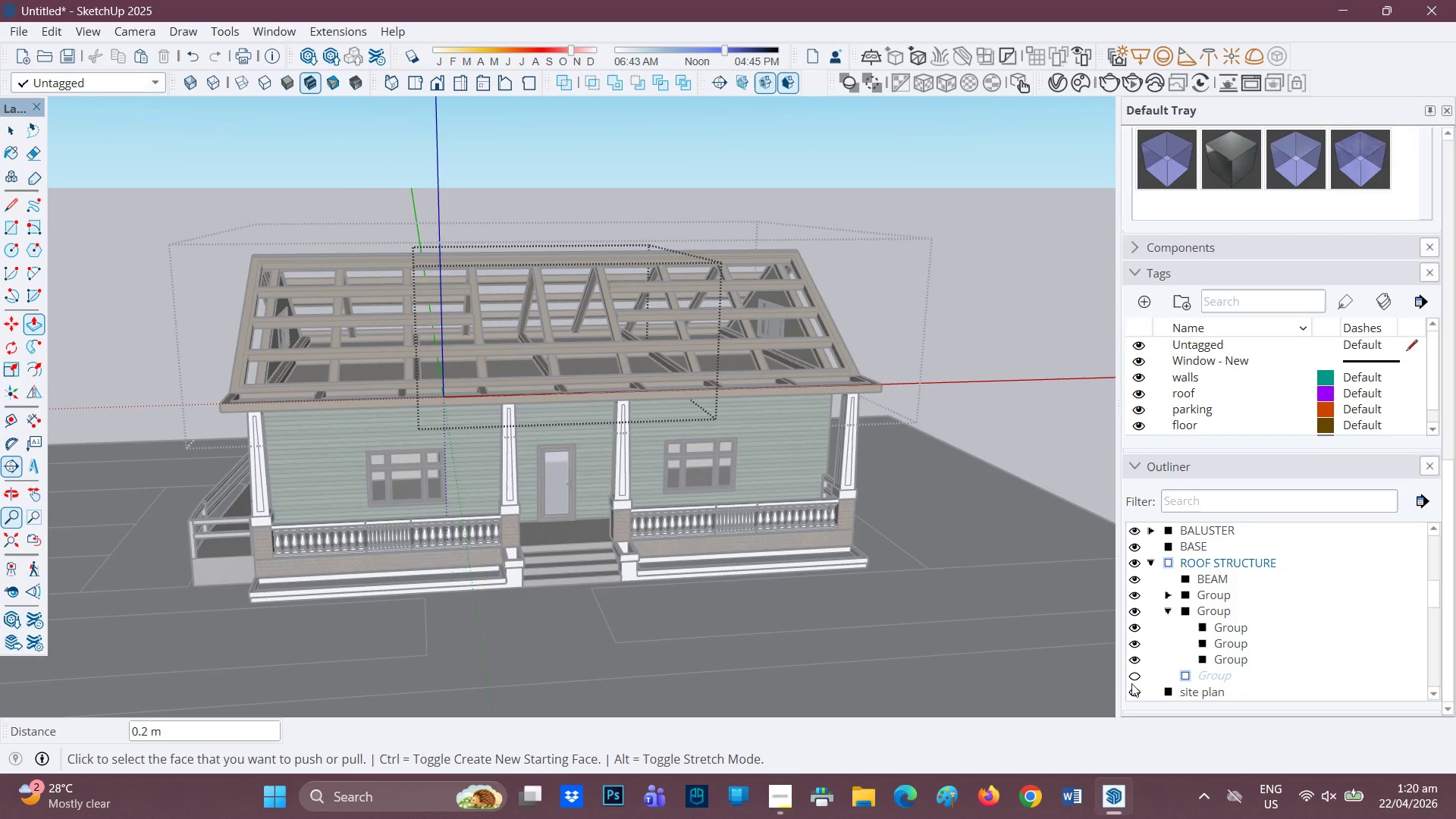 
left_click([1138, 678])
 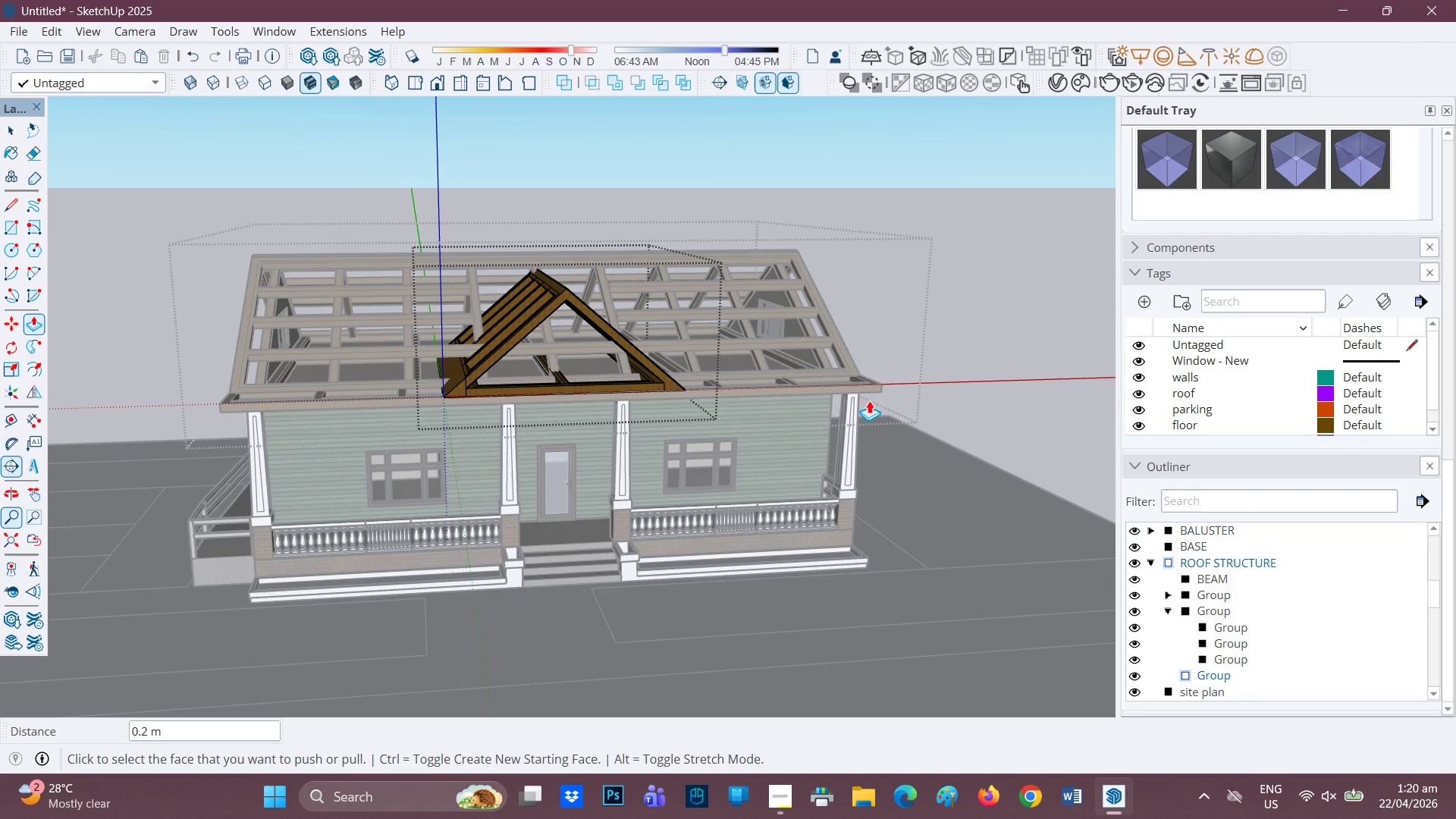 
scroll: coordinate [879, 391], scroll_direction: up, amount: 1.0
 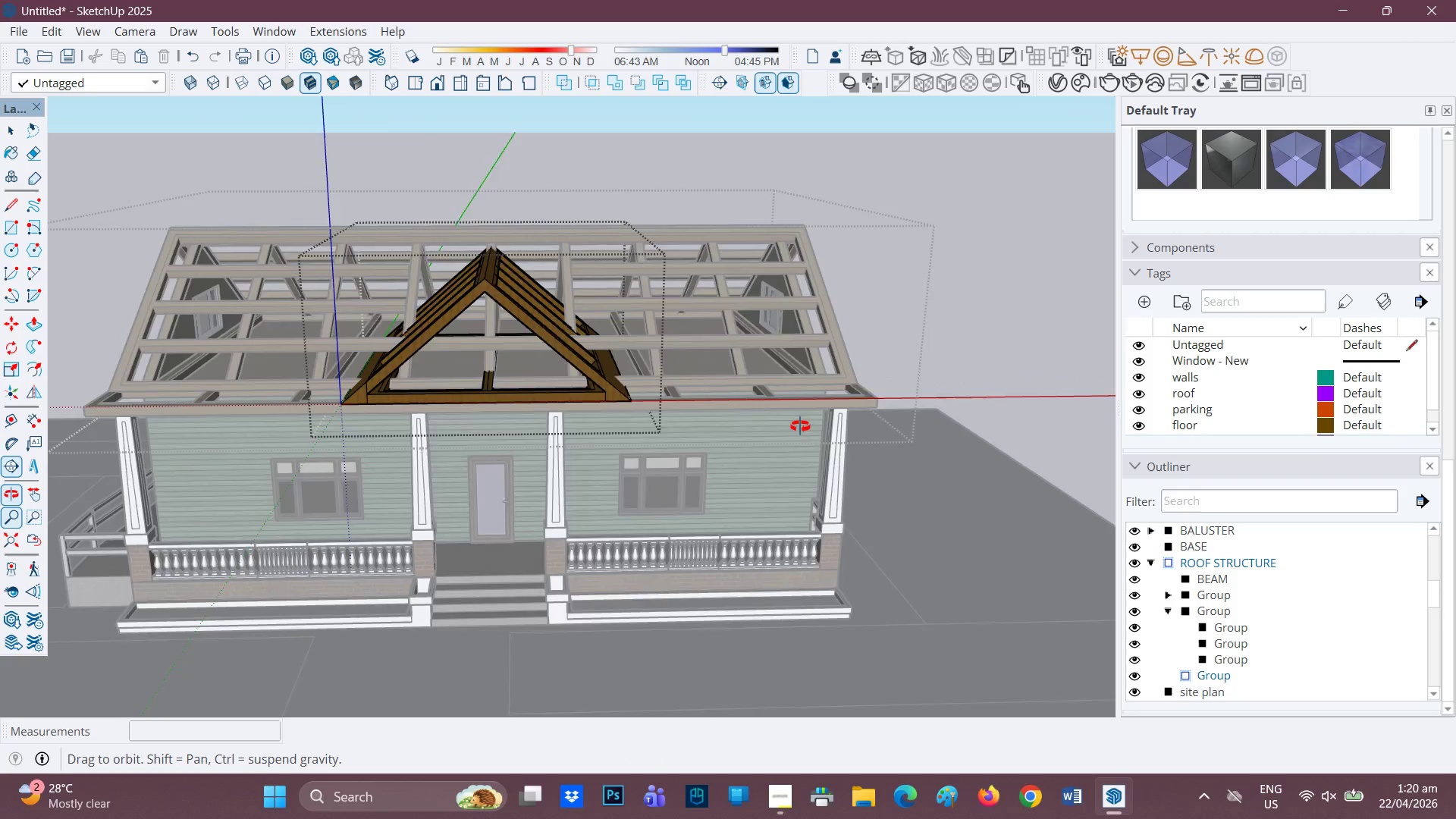 
key(Space)
 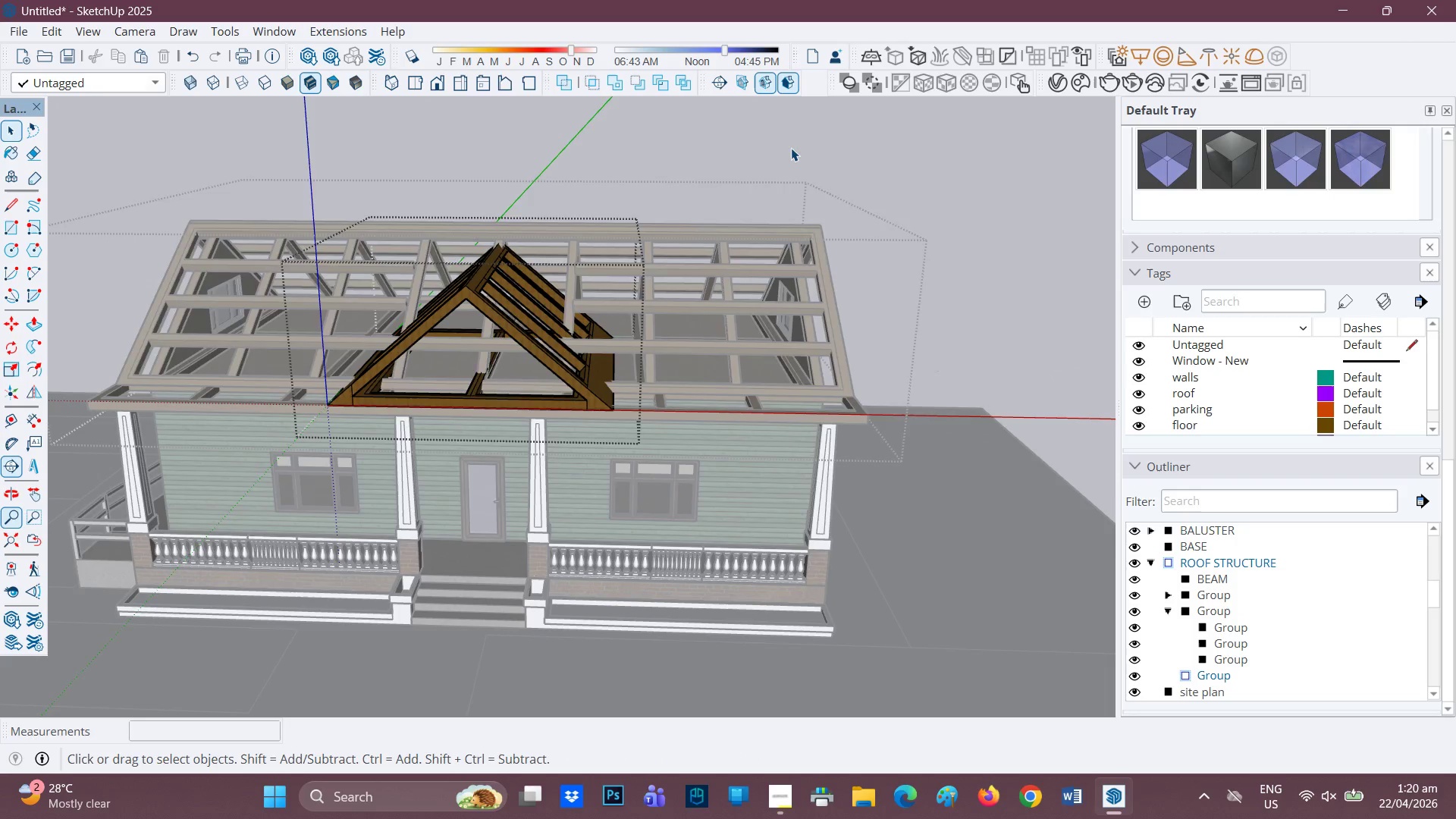 
double_click([791, 148])
 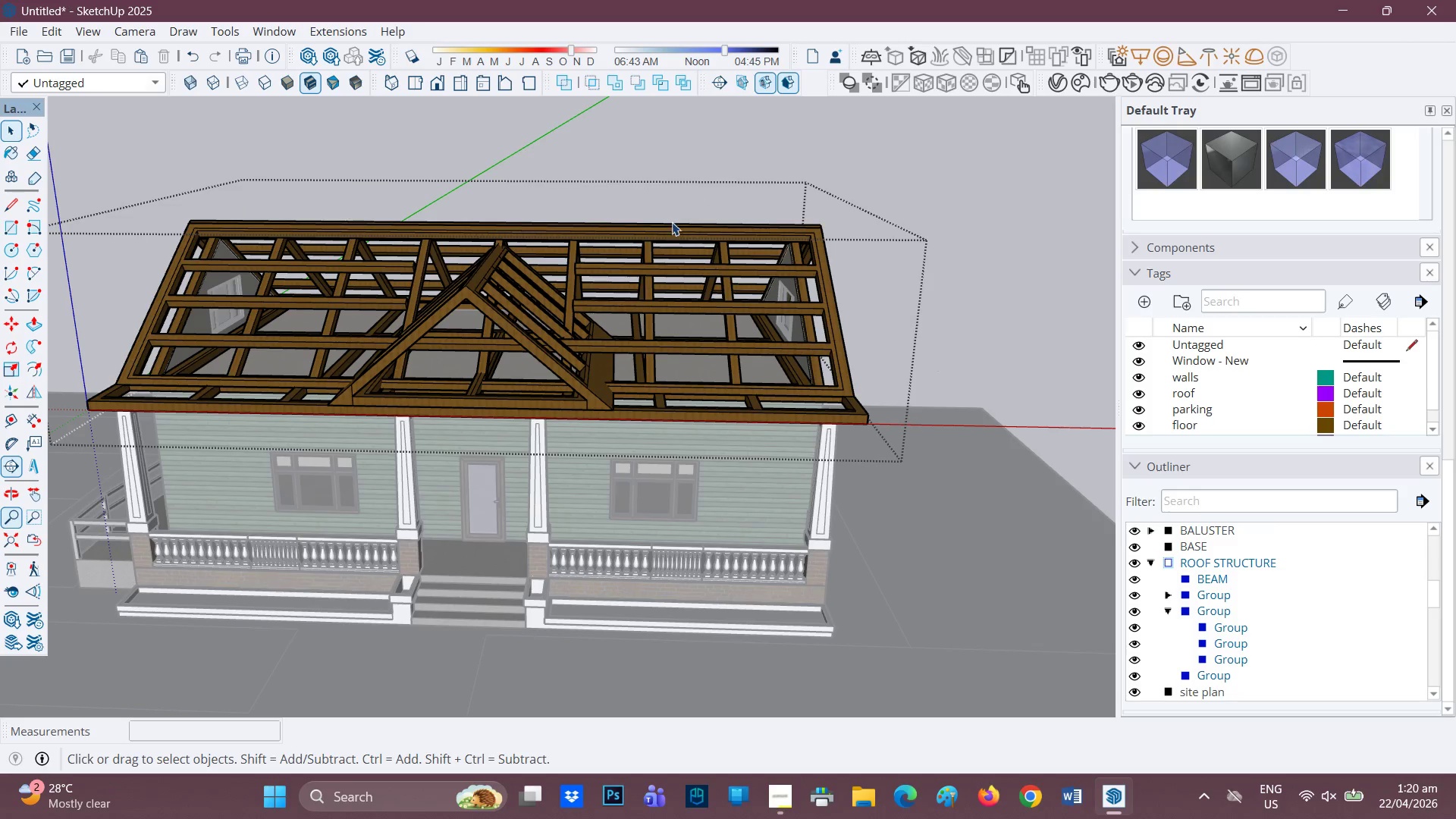 
scroll: coordinate [655, 251], scroll_direction: none, amount: 0.0
 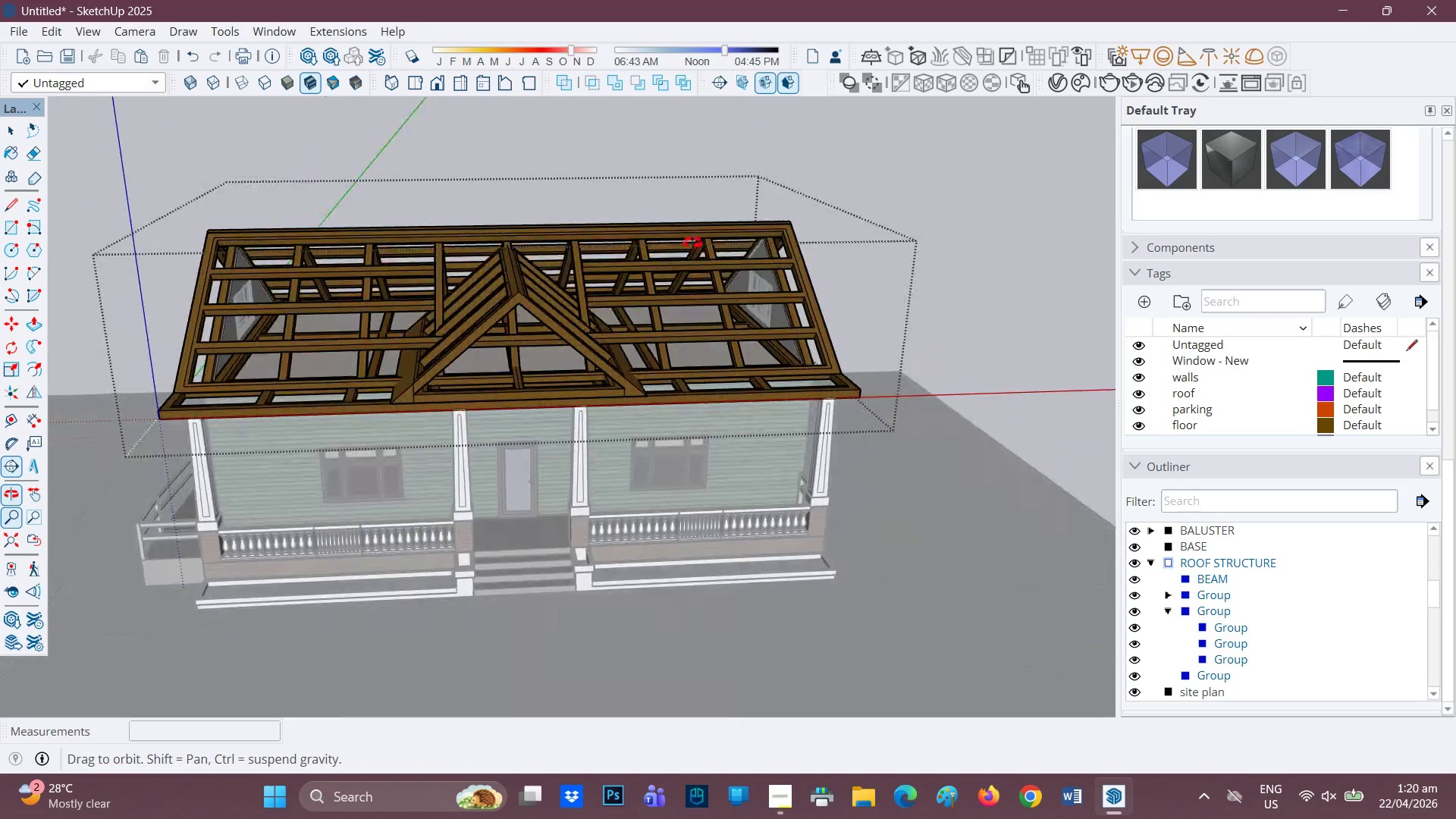 
scroll: coordinate [649, 237], scroll_direction: down, amount: 1.0
 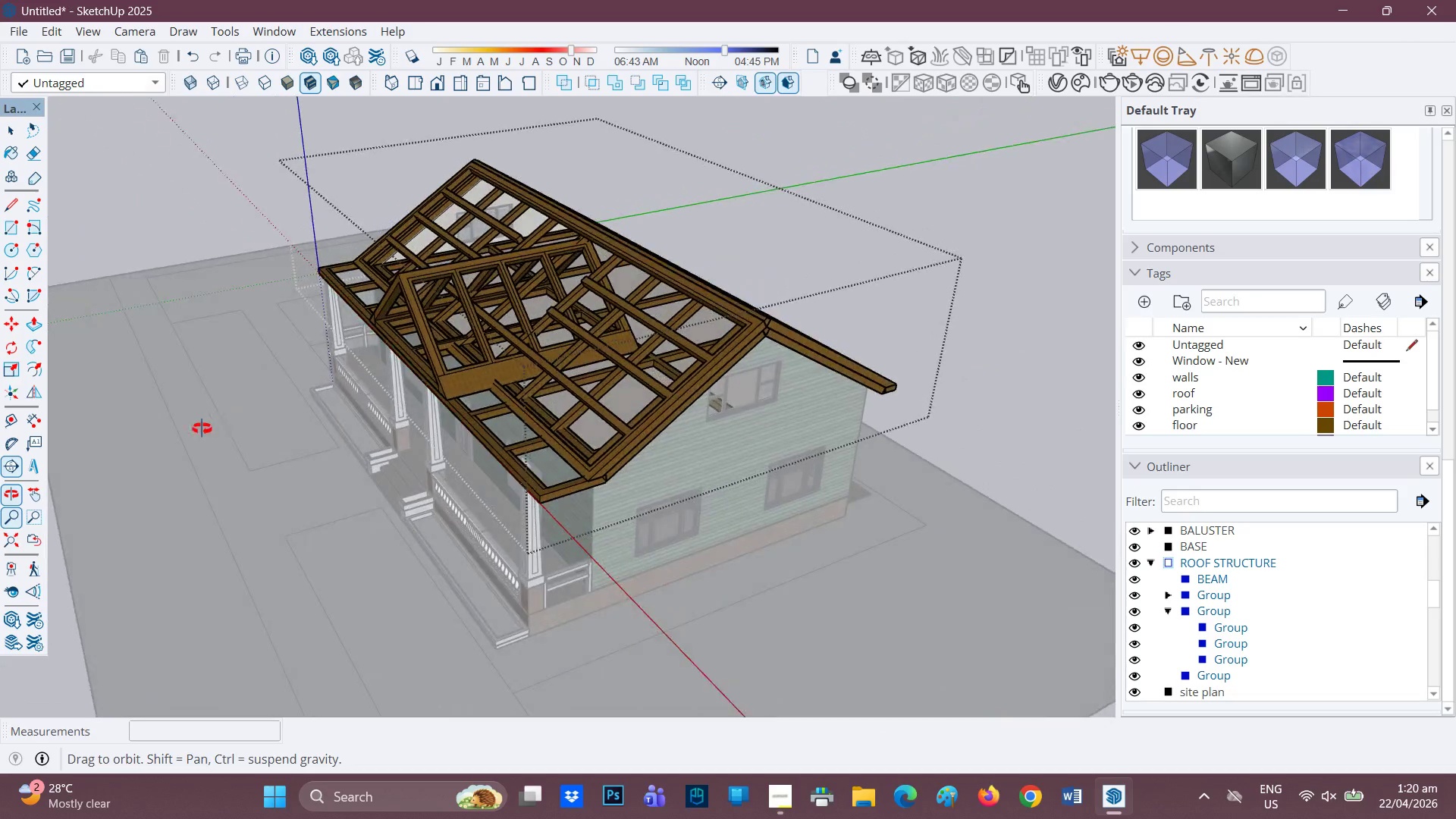 
scroll: coordinate [656, 419], scroll_direction: up, amount: 10.0
 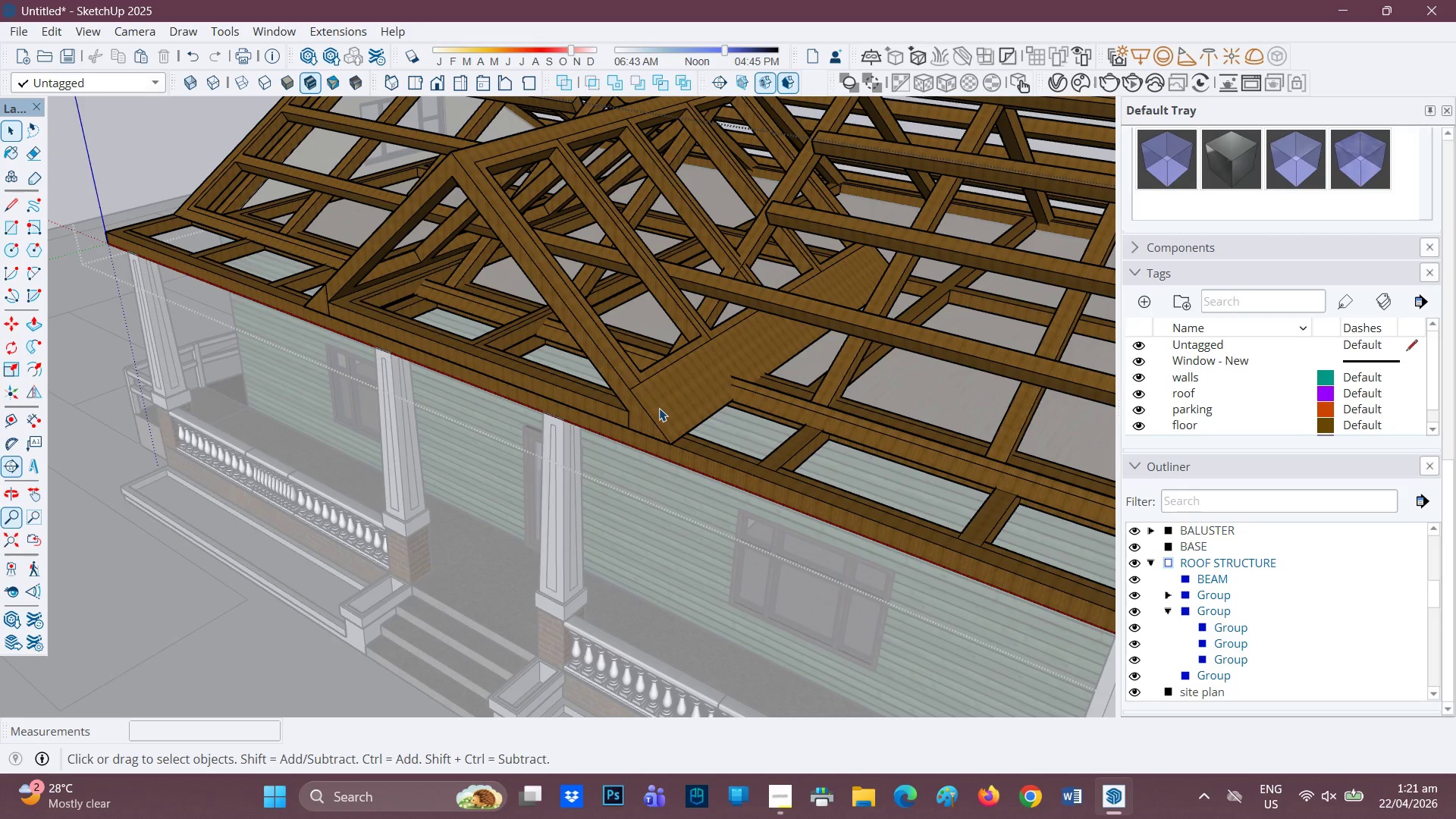 
wait(20.34)
 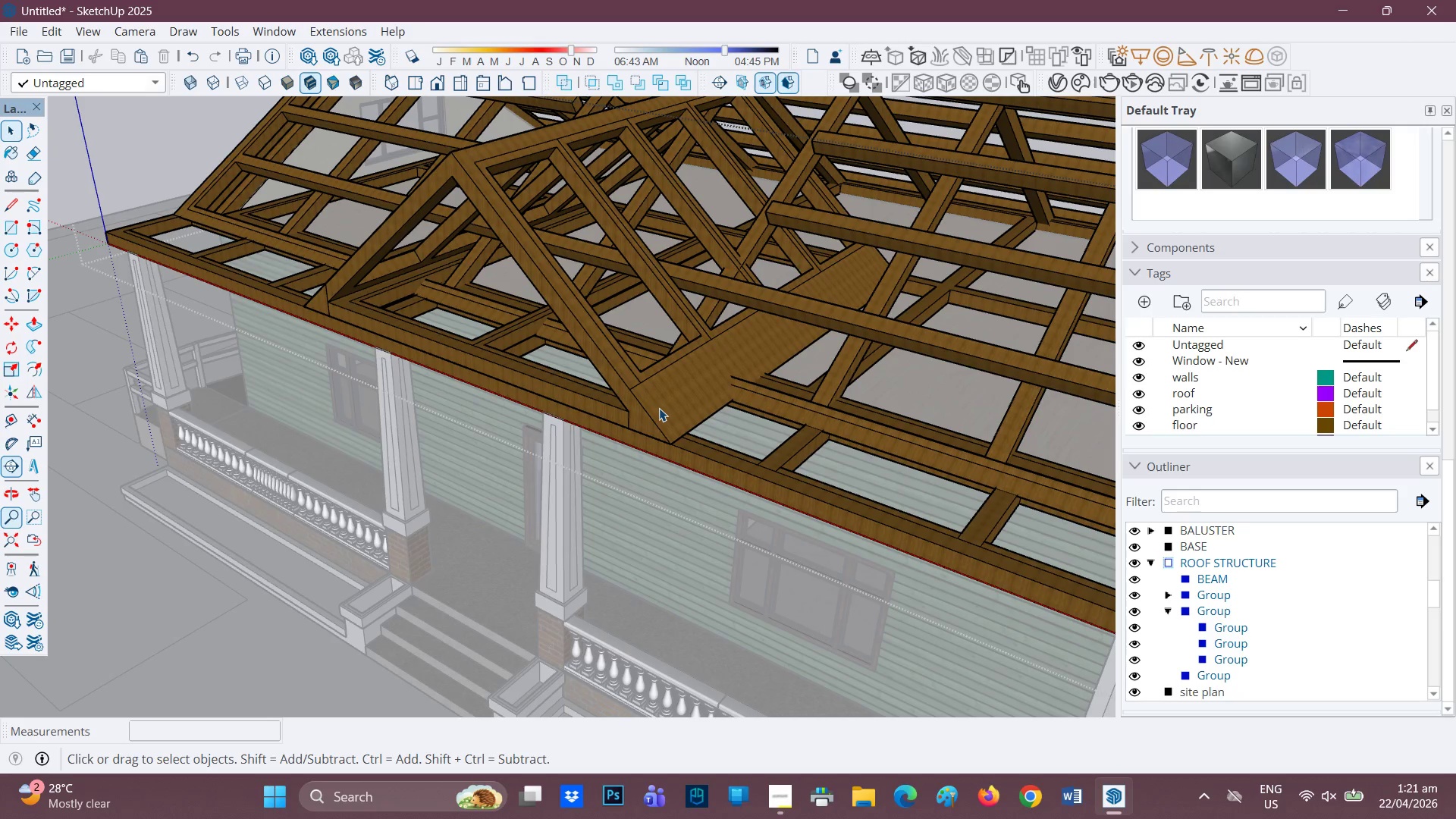 
scroll: coordinate [612, 379], scroll_direction: down, amount: 8.0
 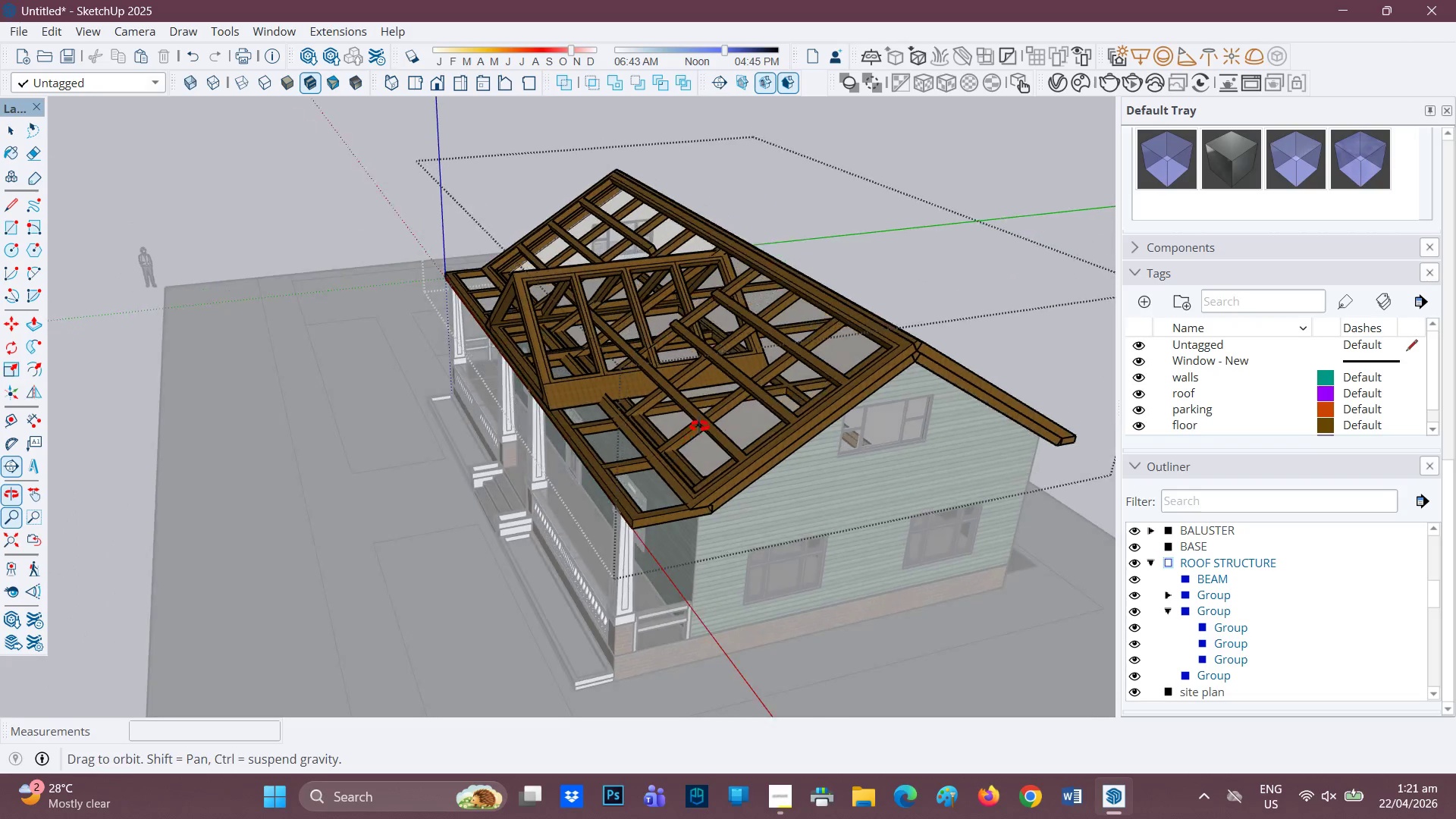 
scroll: coordinate [715, 466], scroll_direction: up, amount: 1.0
 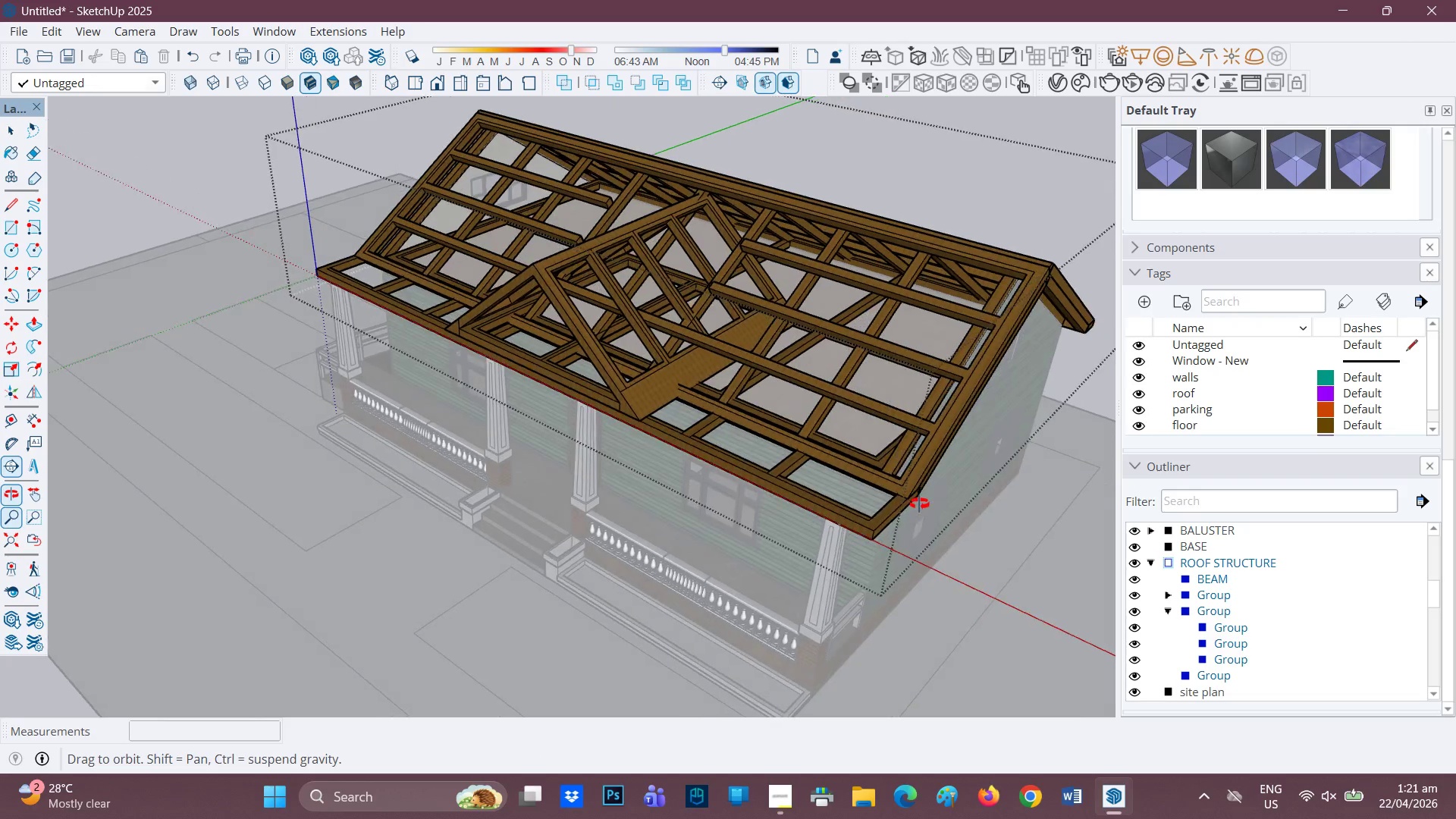 
scroll: coordinate [908, 462], scroll_direction: down, amount: 1.0
 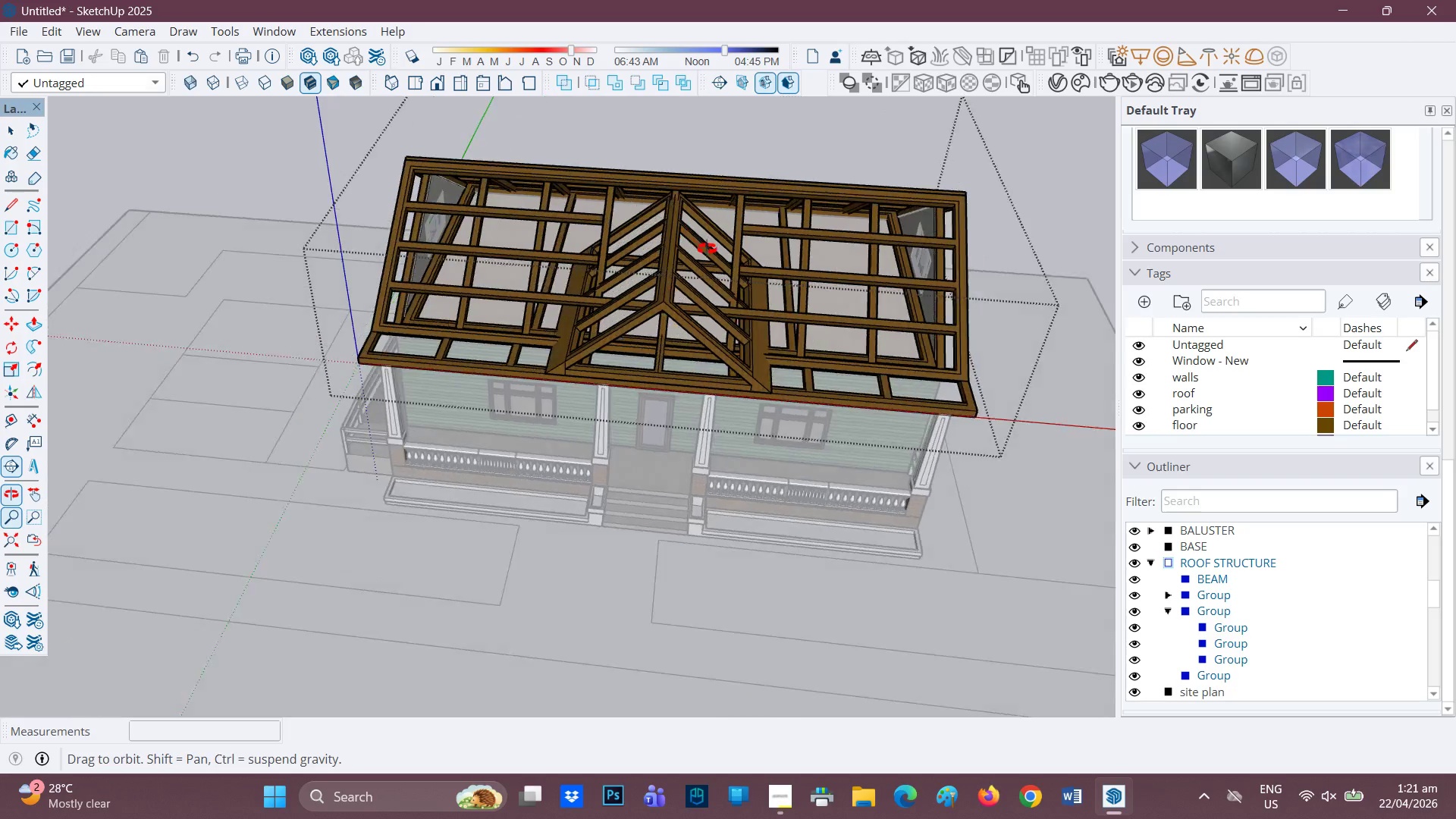 
scroll: coordinate [644, 241], scroll_direction: none, amount: 0.0
 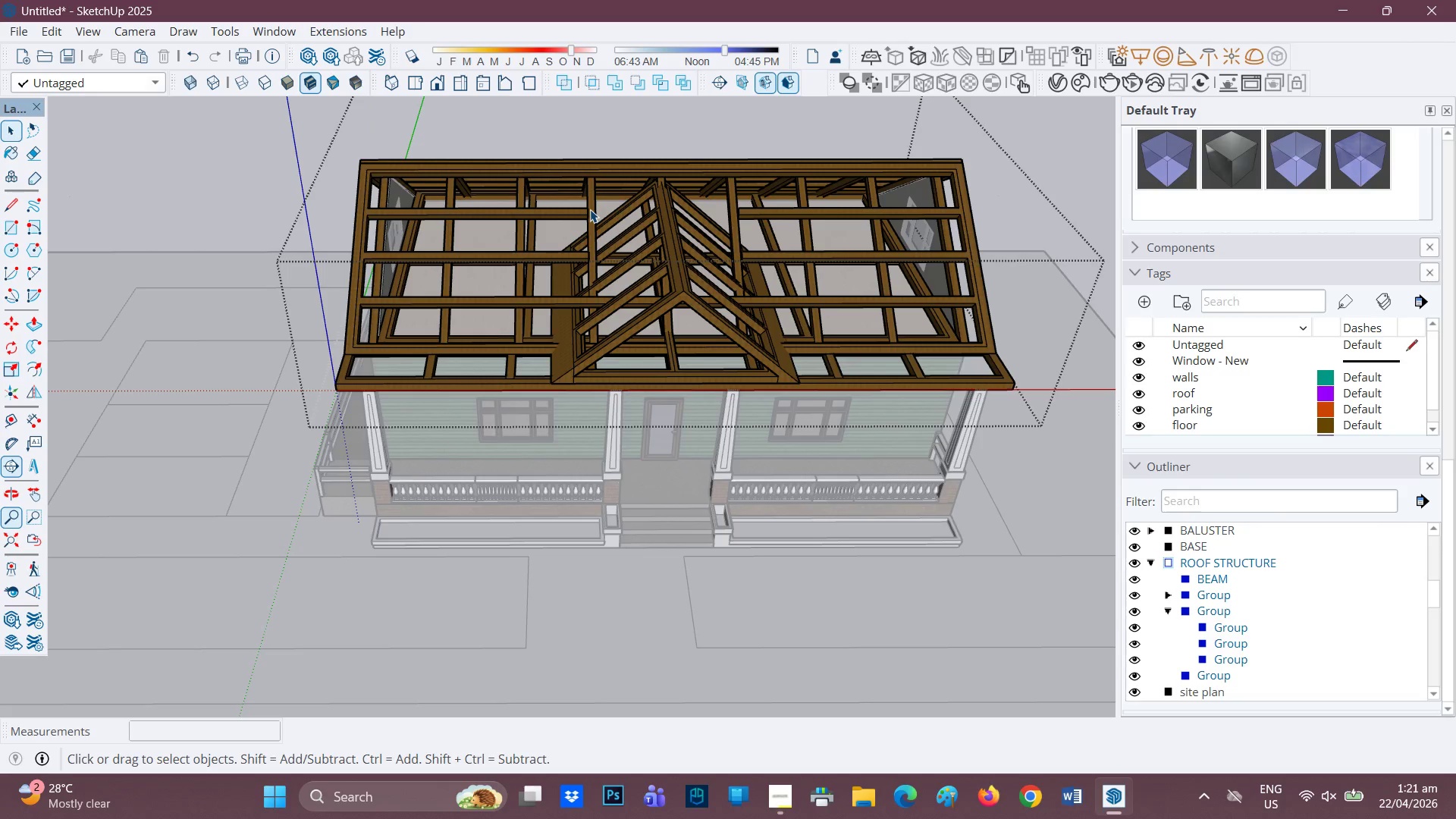 
wait(5.44)
 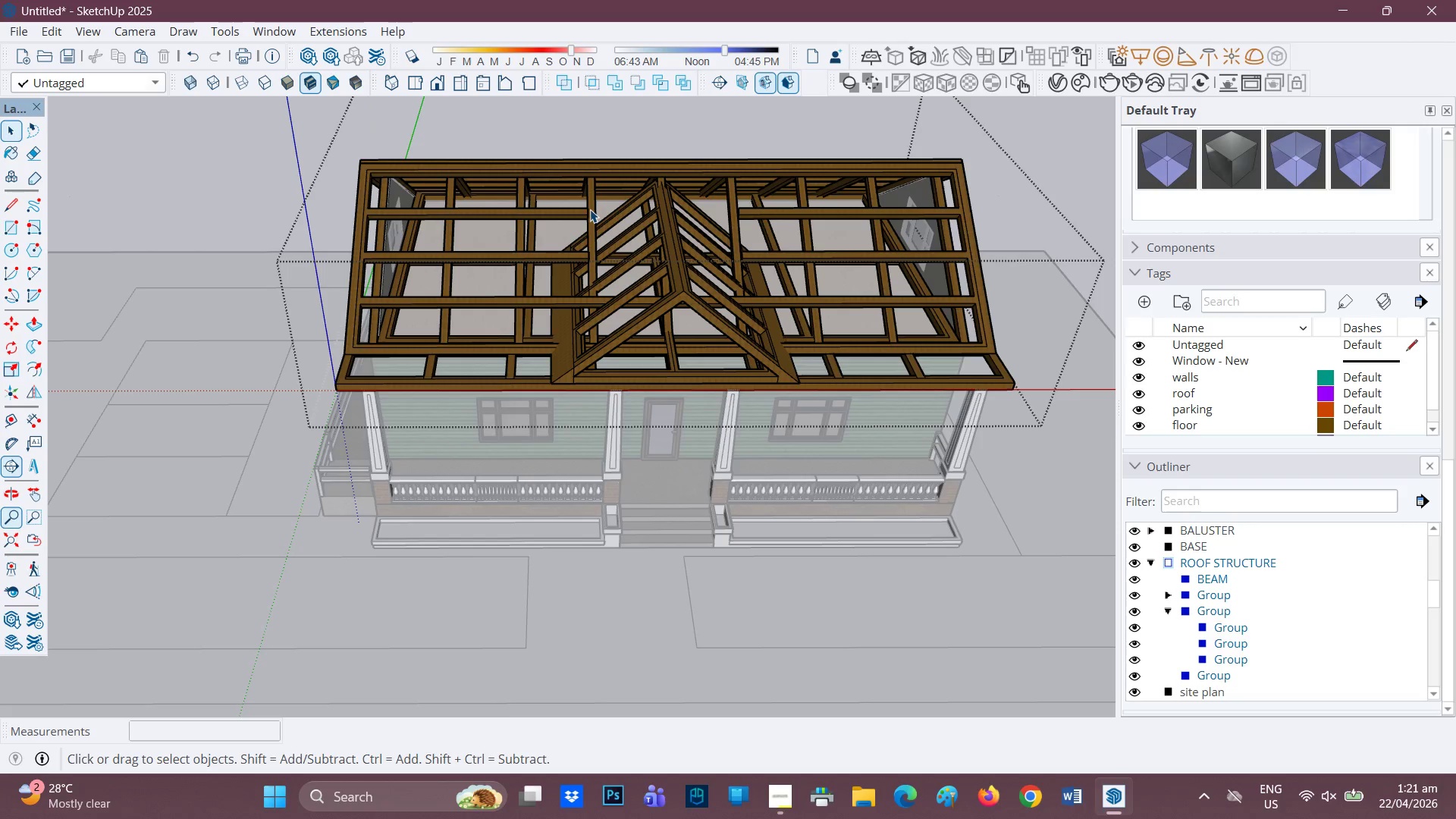 
scroll: coordinate [489, 261], scroll_direction: down, amount: 3.0
 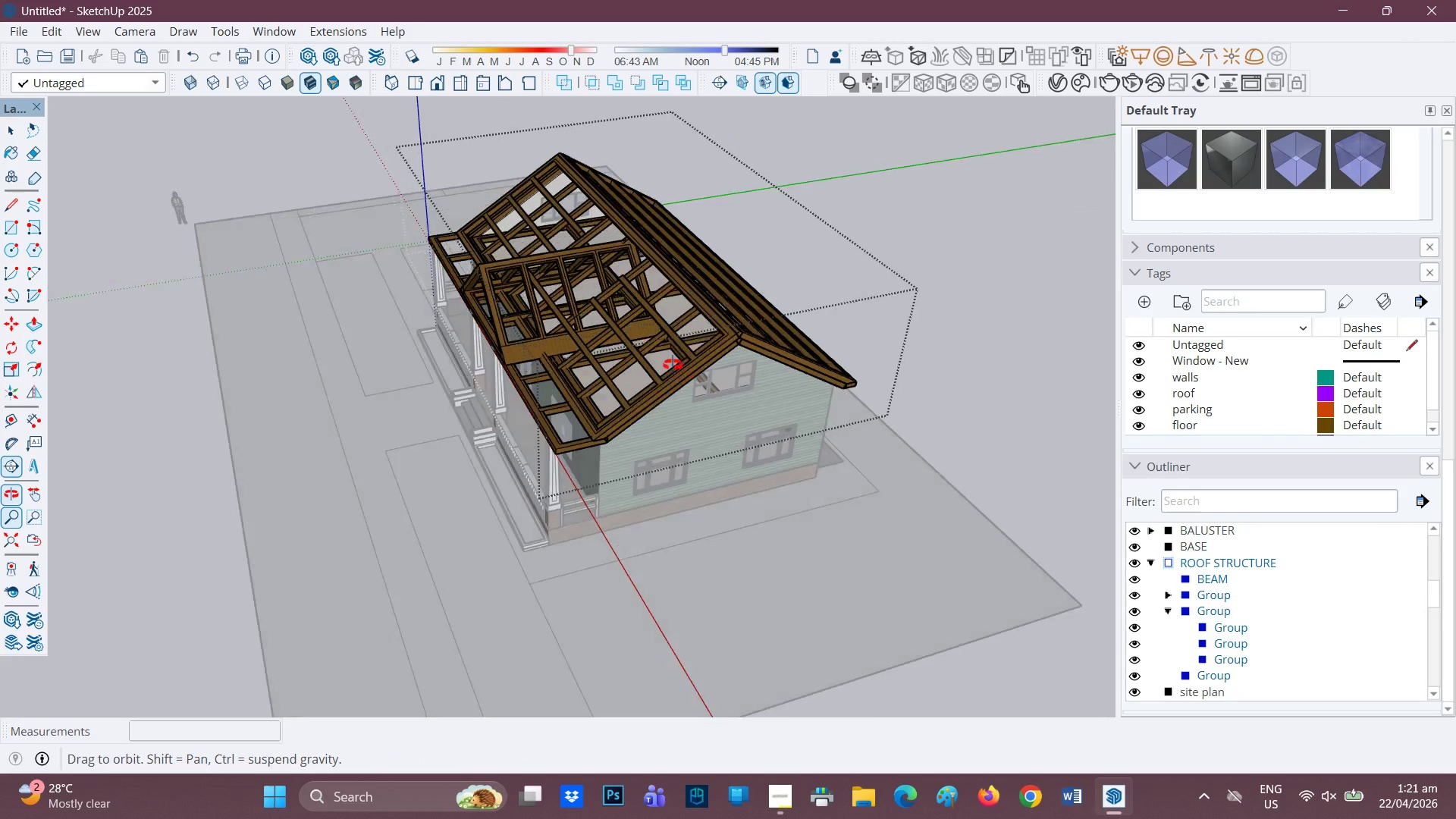 
scroll: coordinate [557, 305], scroll_direction: up, amount: 11.0
 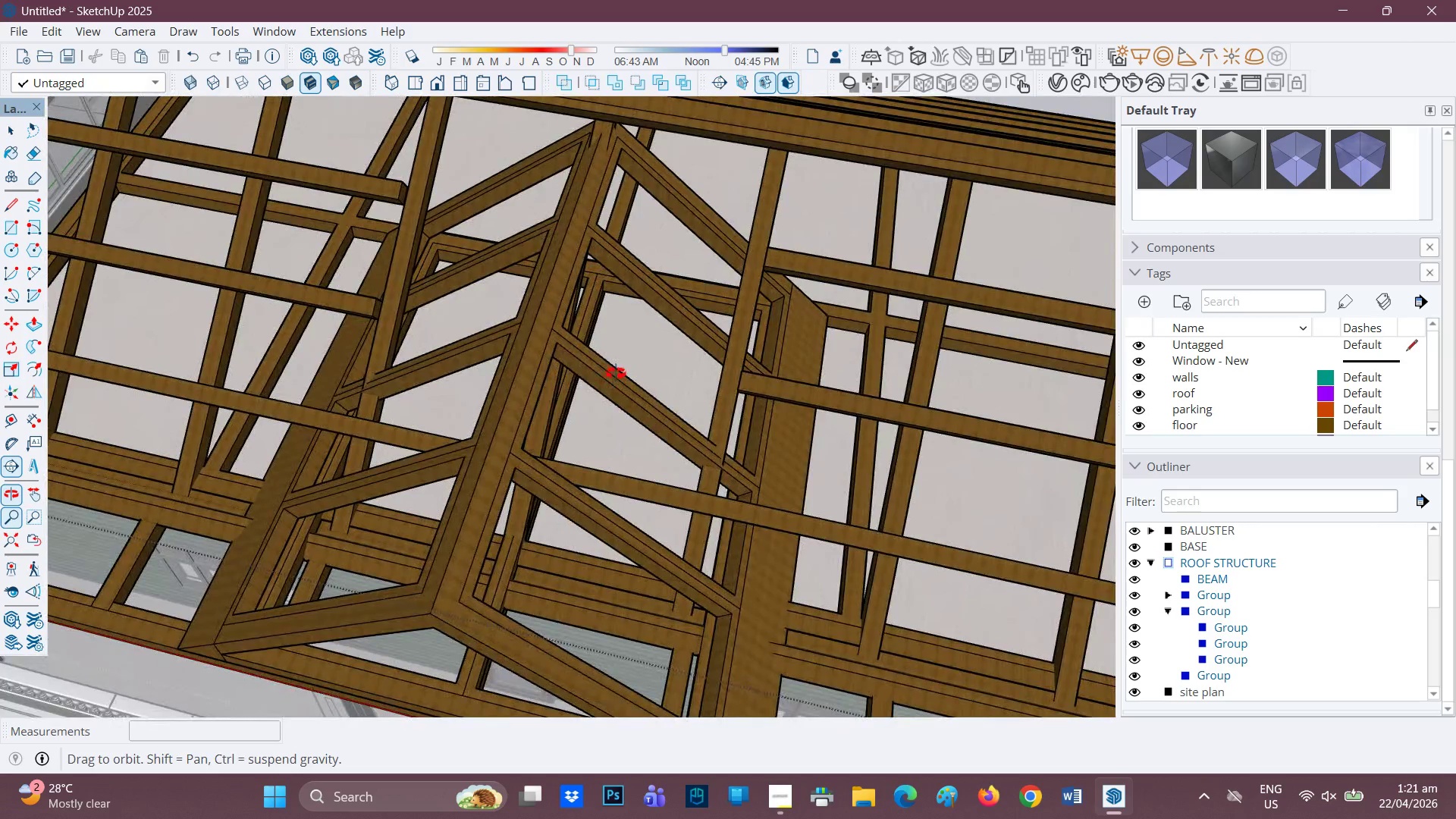 
scroll: coordinate [647, 337], scroll_direction: down, amount: 7.0
 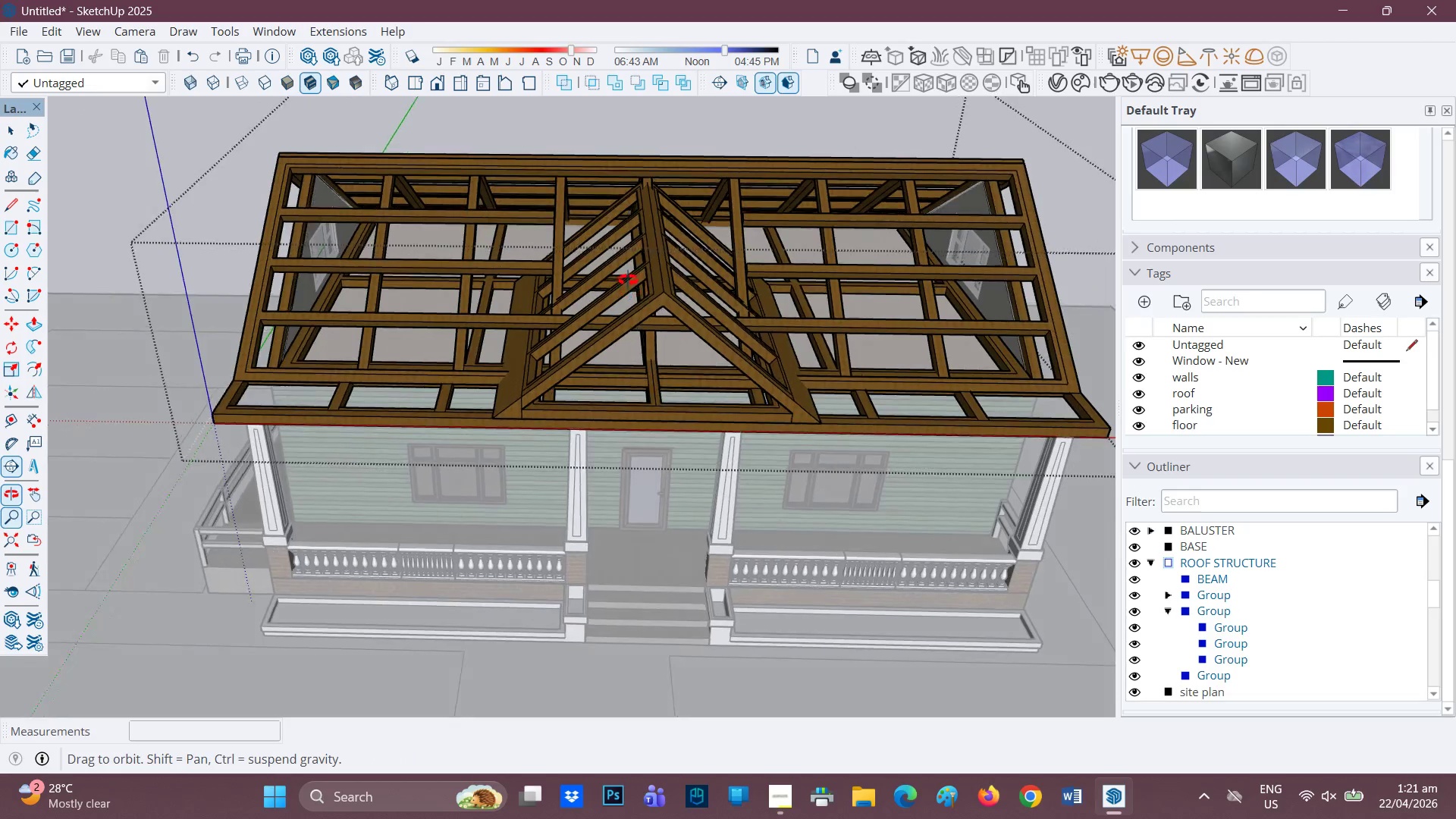 
scroll: coordinate [657, 324], scroll_direction: up, amount: 1.0
 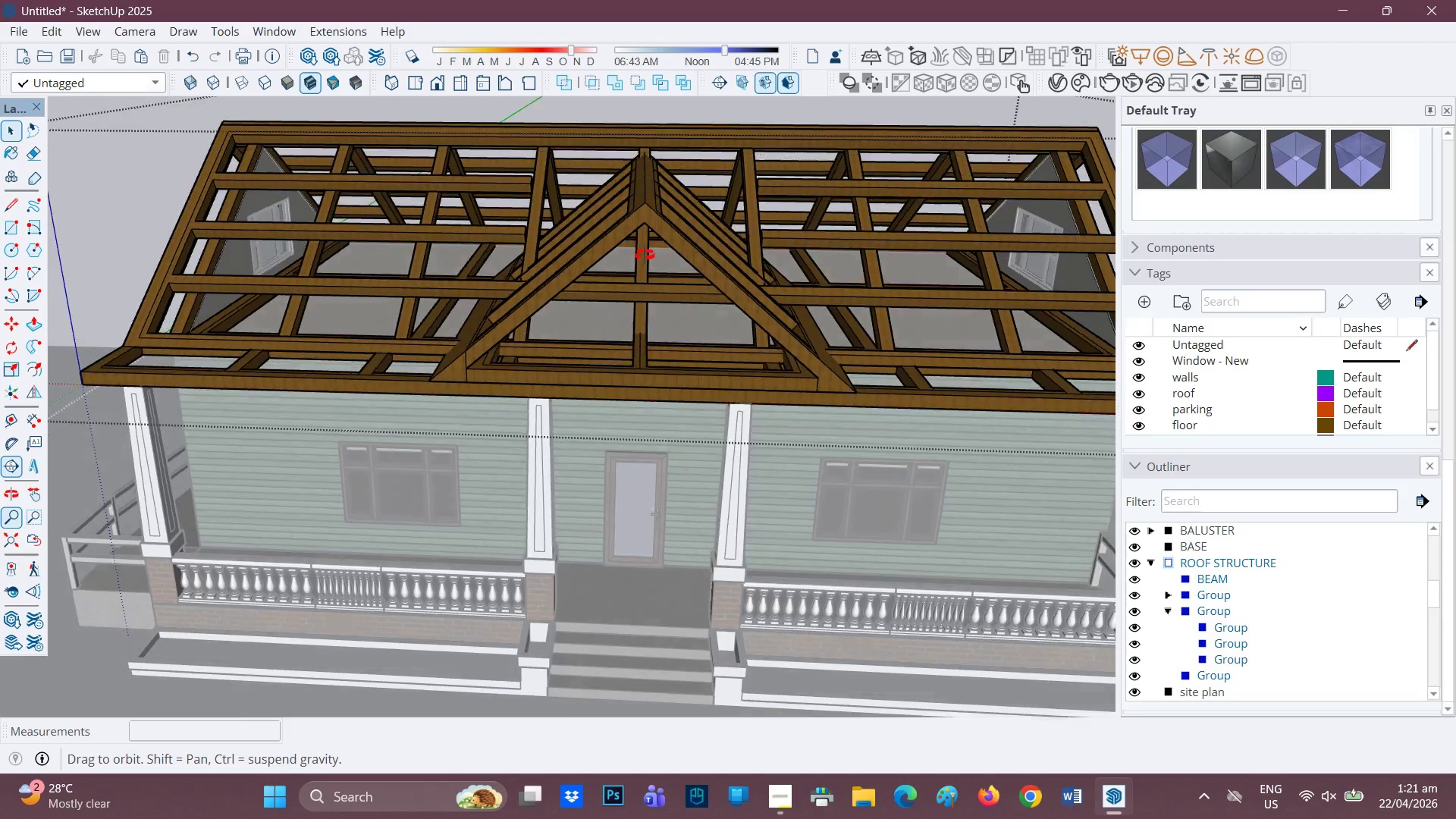 
key(Space)
 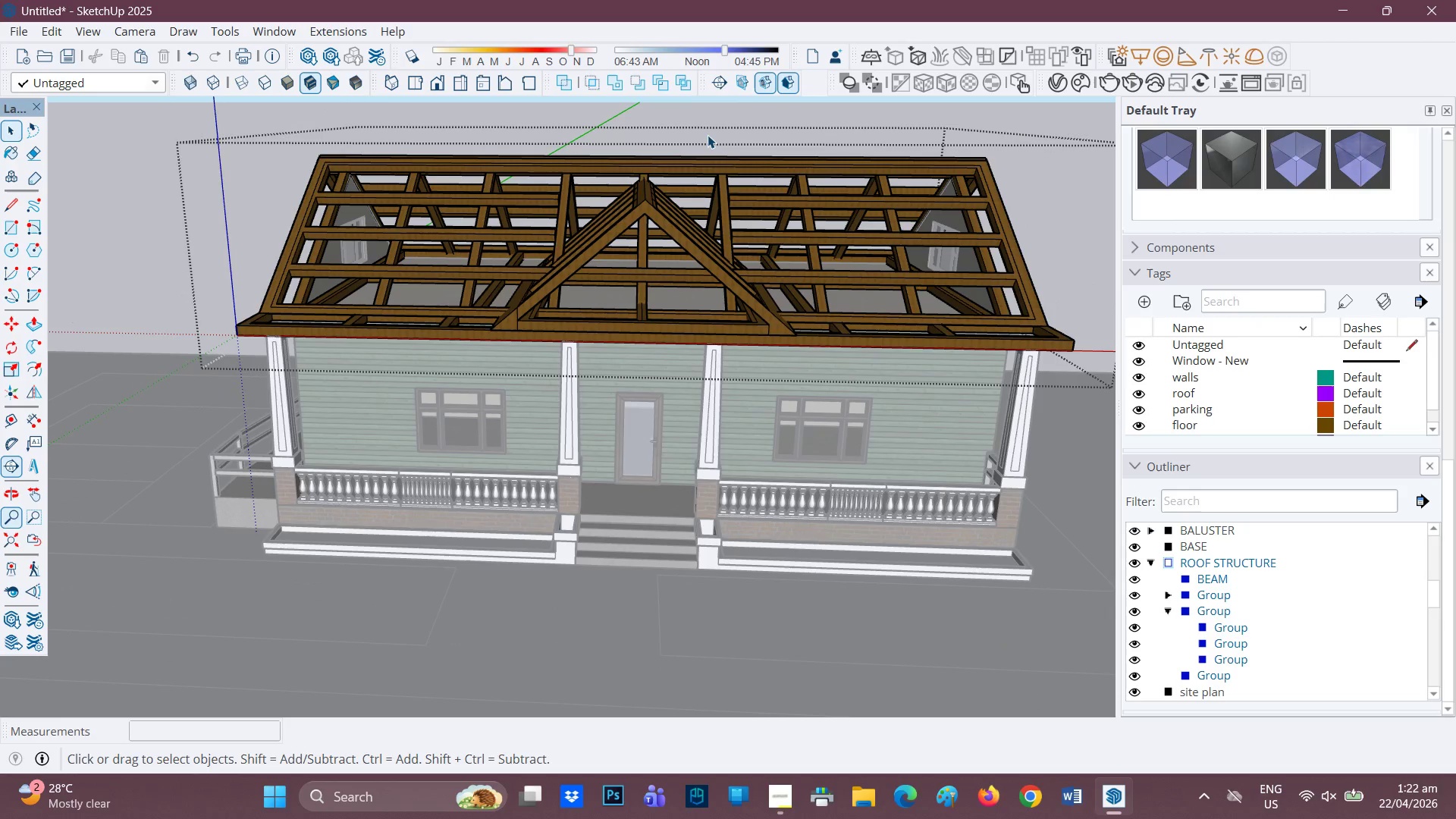 
scroll: coordinate [647, 253], scroll_direction: down, amount: 2.0
 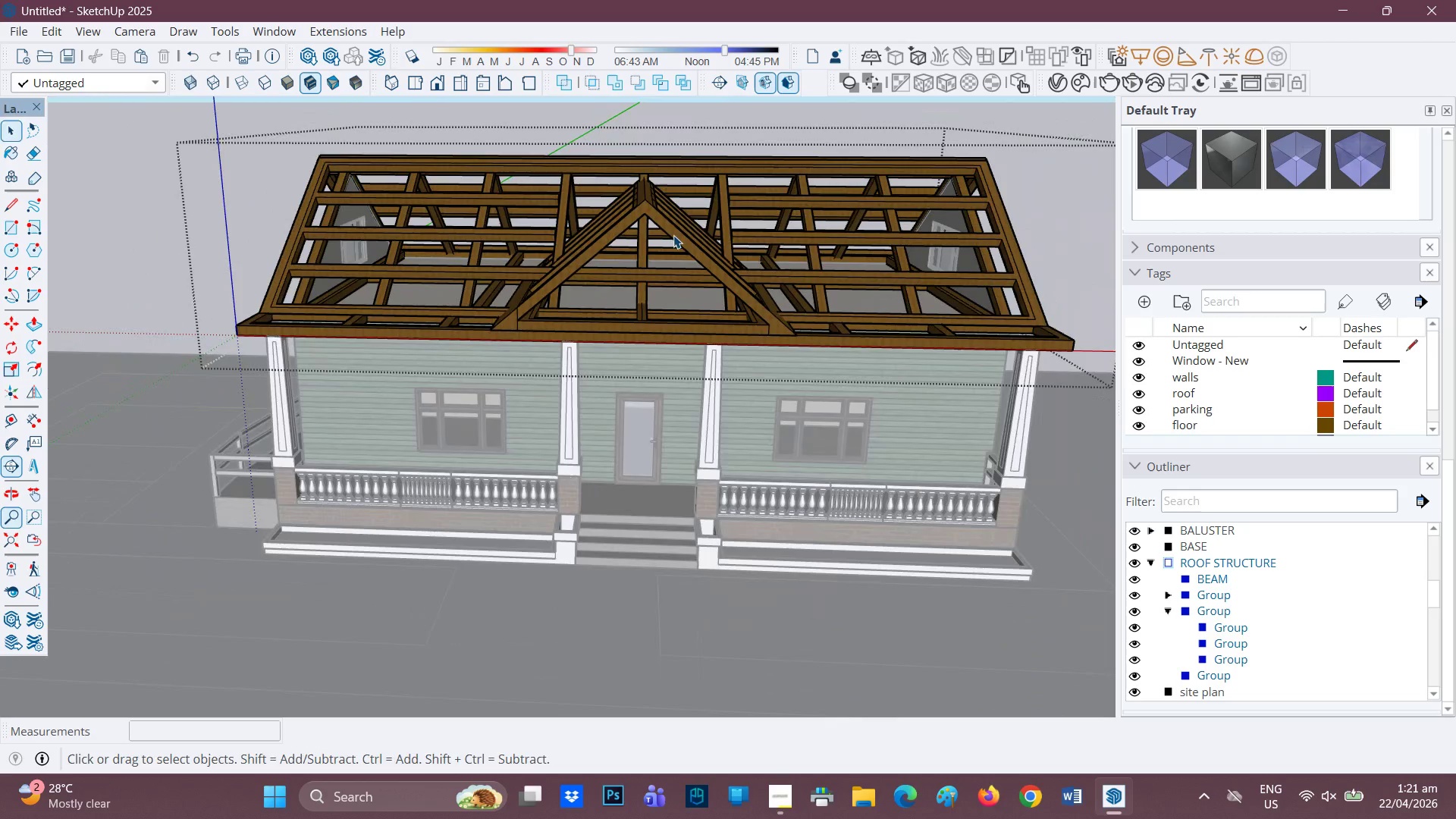 
scroll: coordinate [629, 262], scroll_direction: up, amount: 1.0
 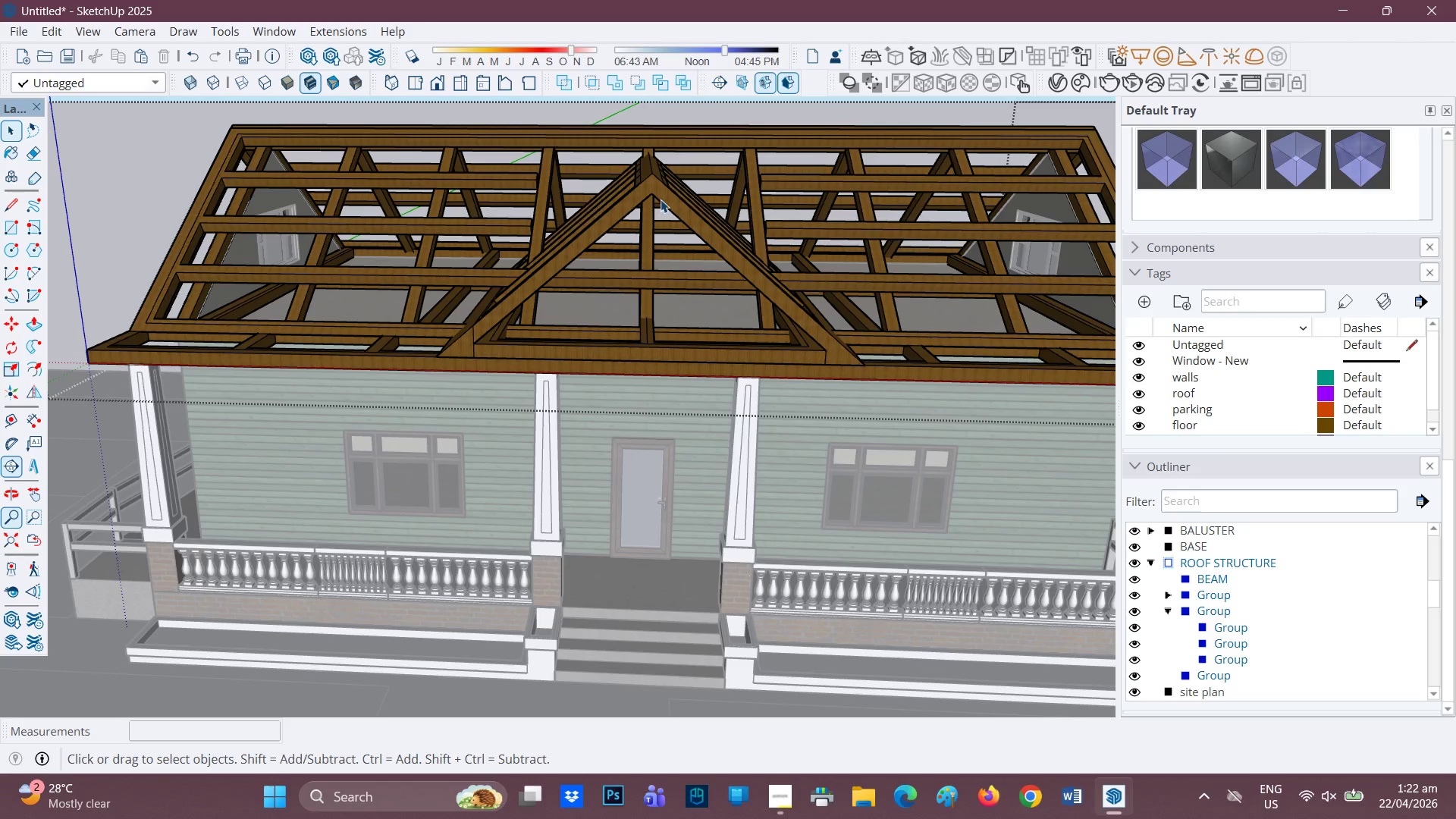 
scroll: coordinate [659, 198], scroll_direction: none, amount: 0.0
 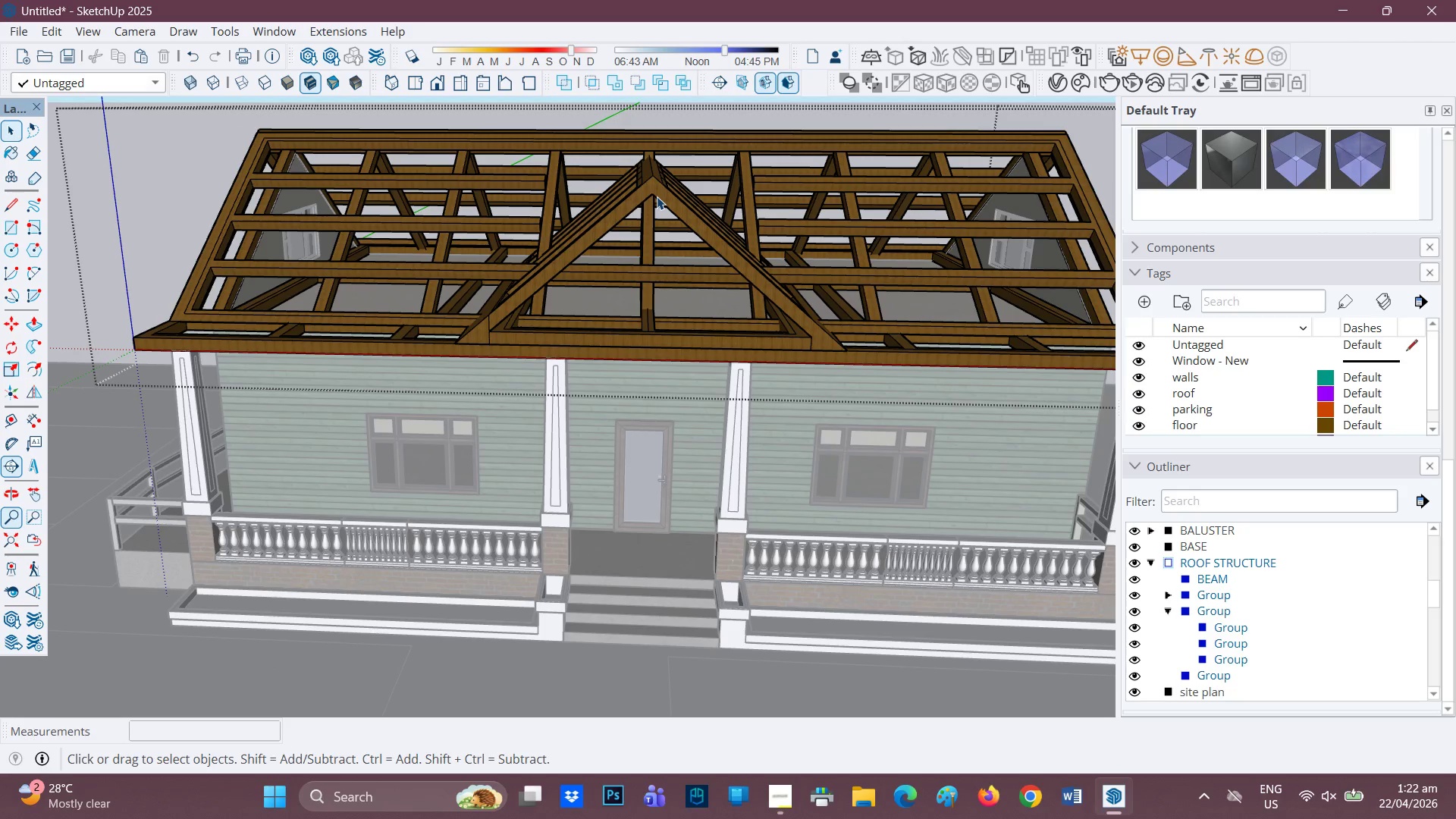 
key(R)
 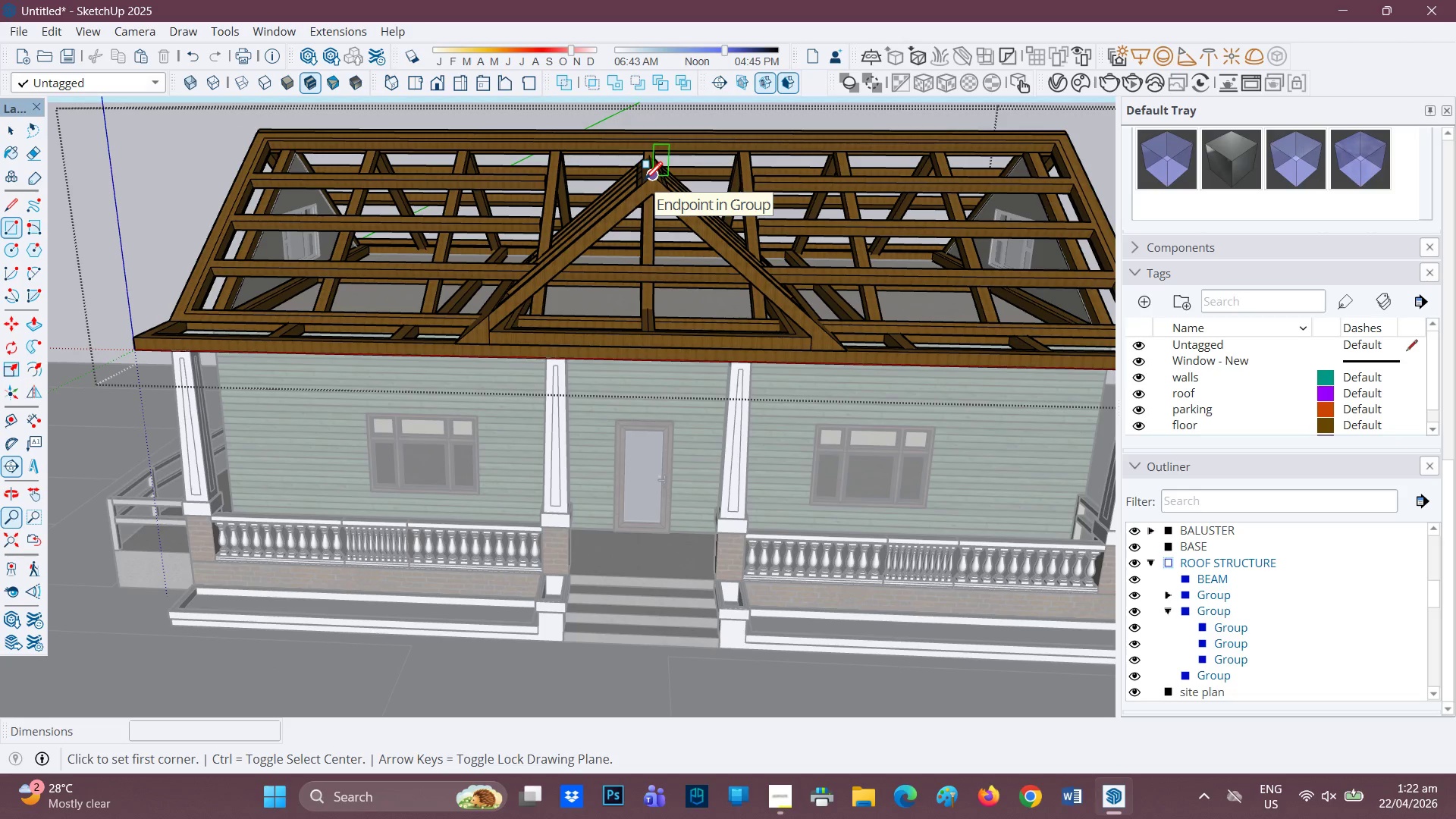 
left_click([645, 181])
 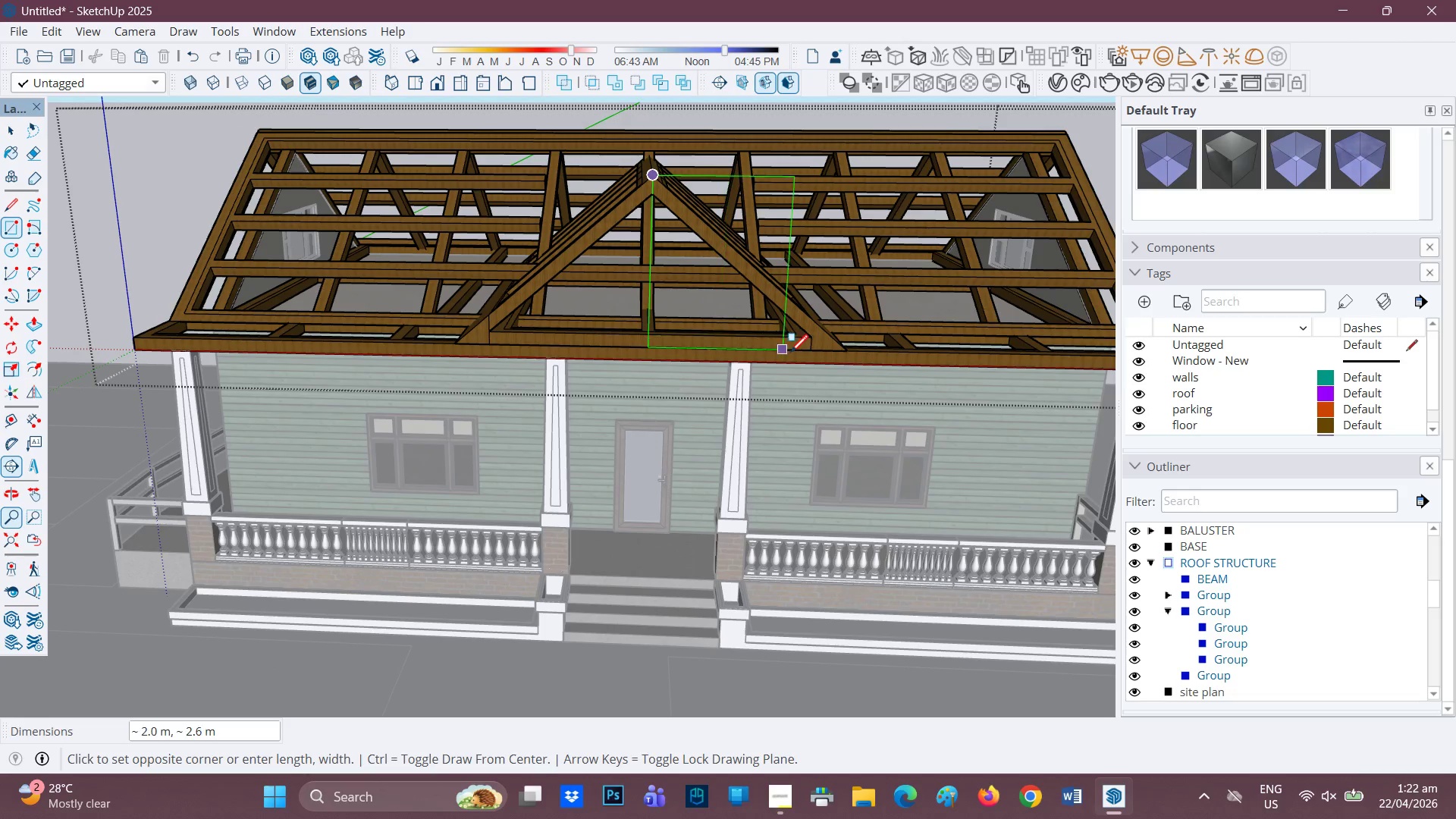 
wait(5.24)
 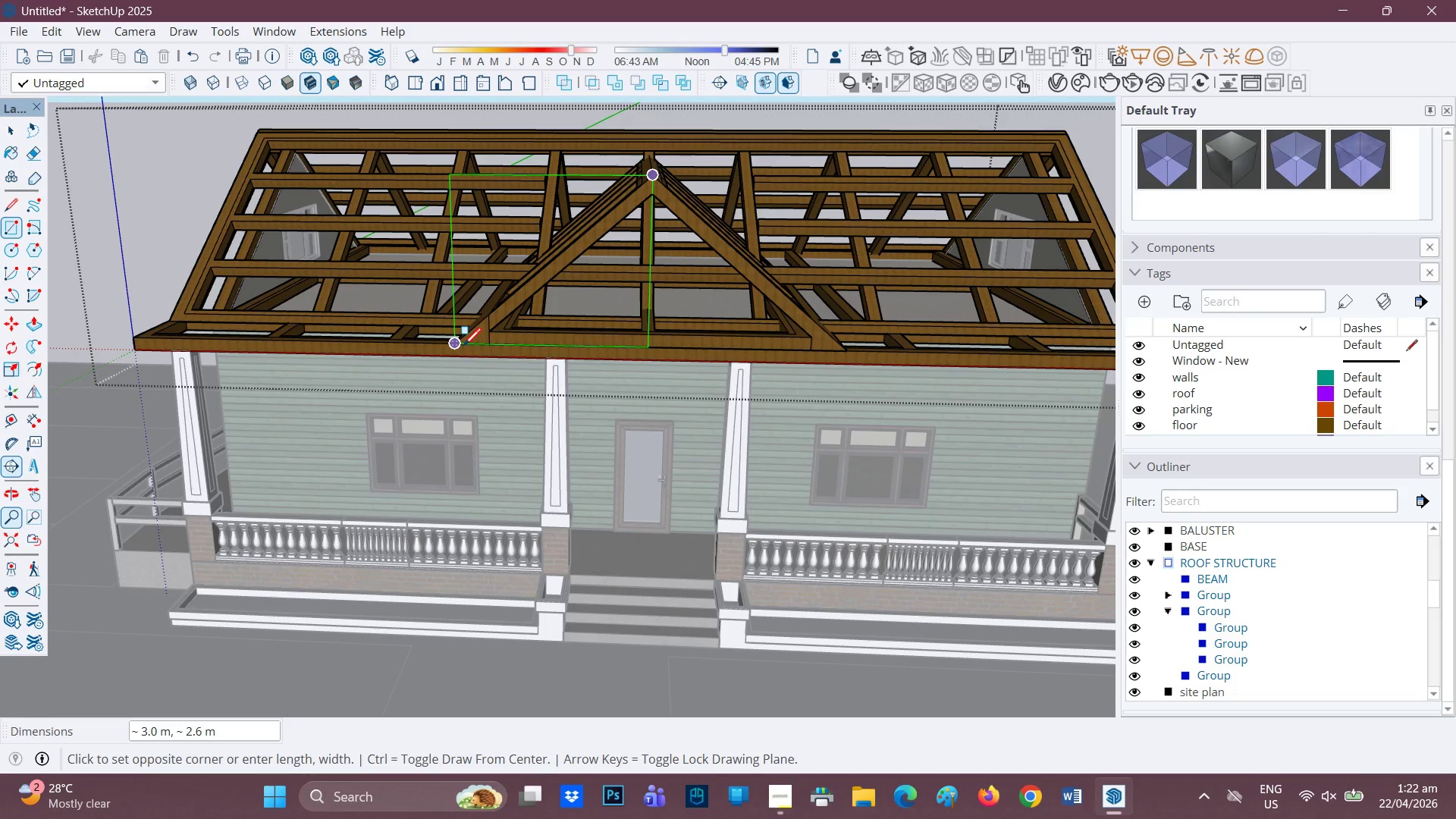 
key(L)
 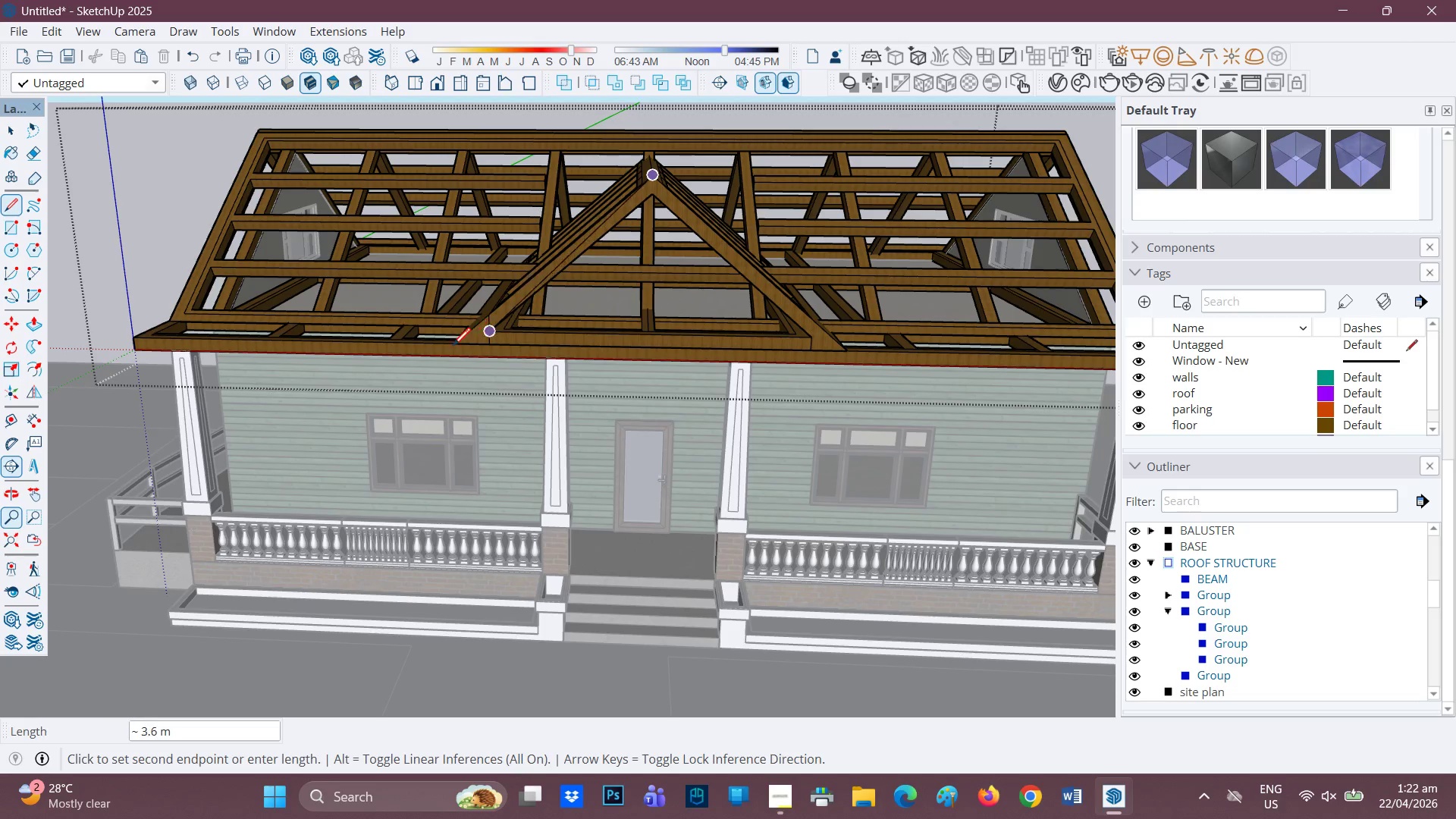 
left_click([450, 350])
 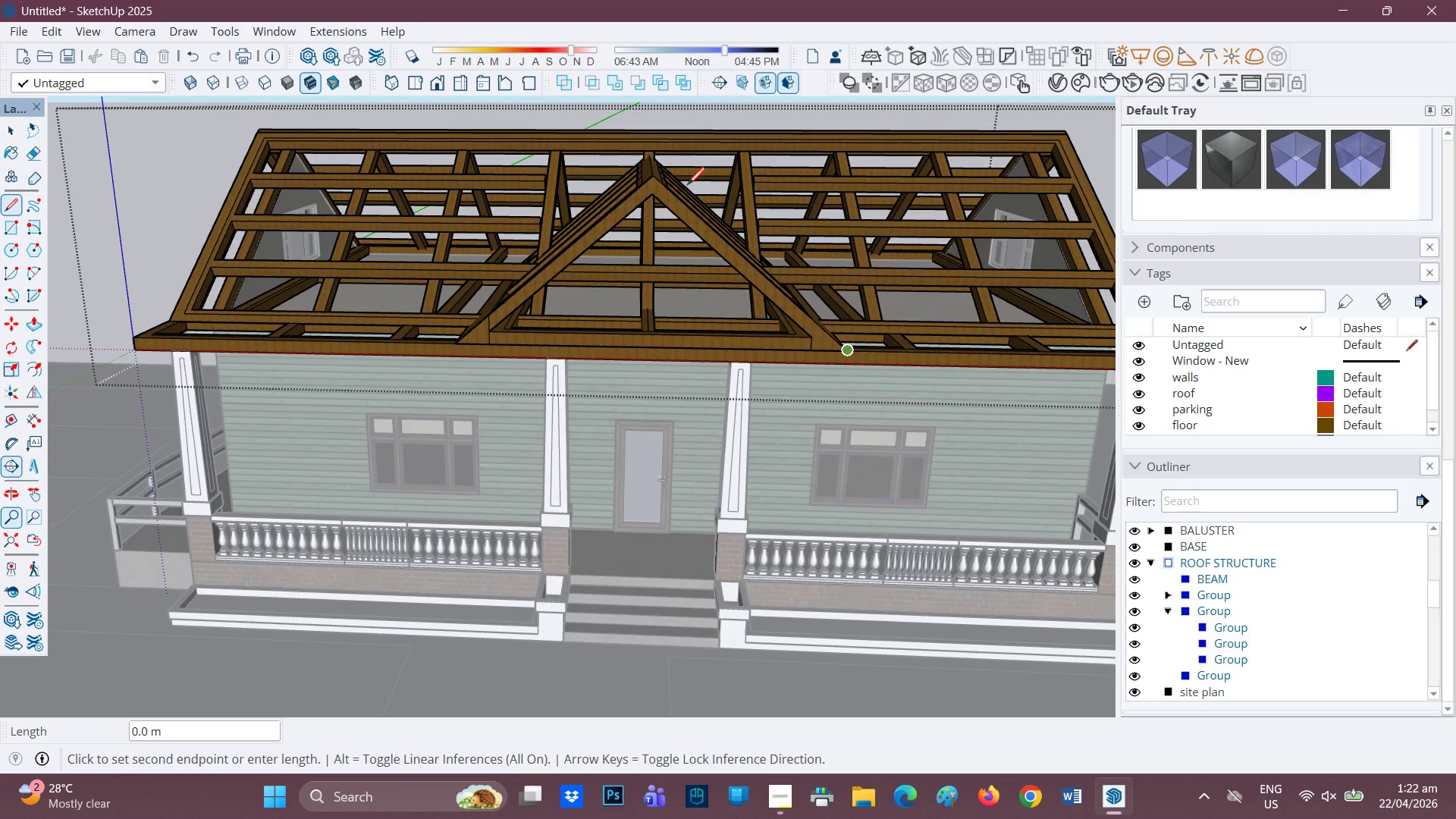 
left_click([650, 178])
 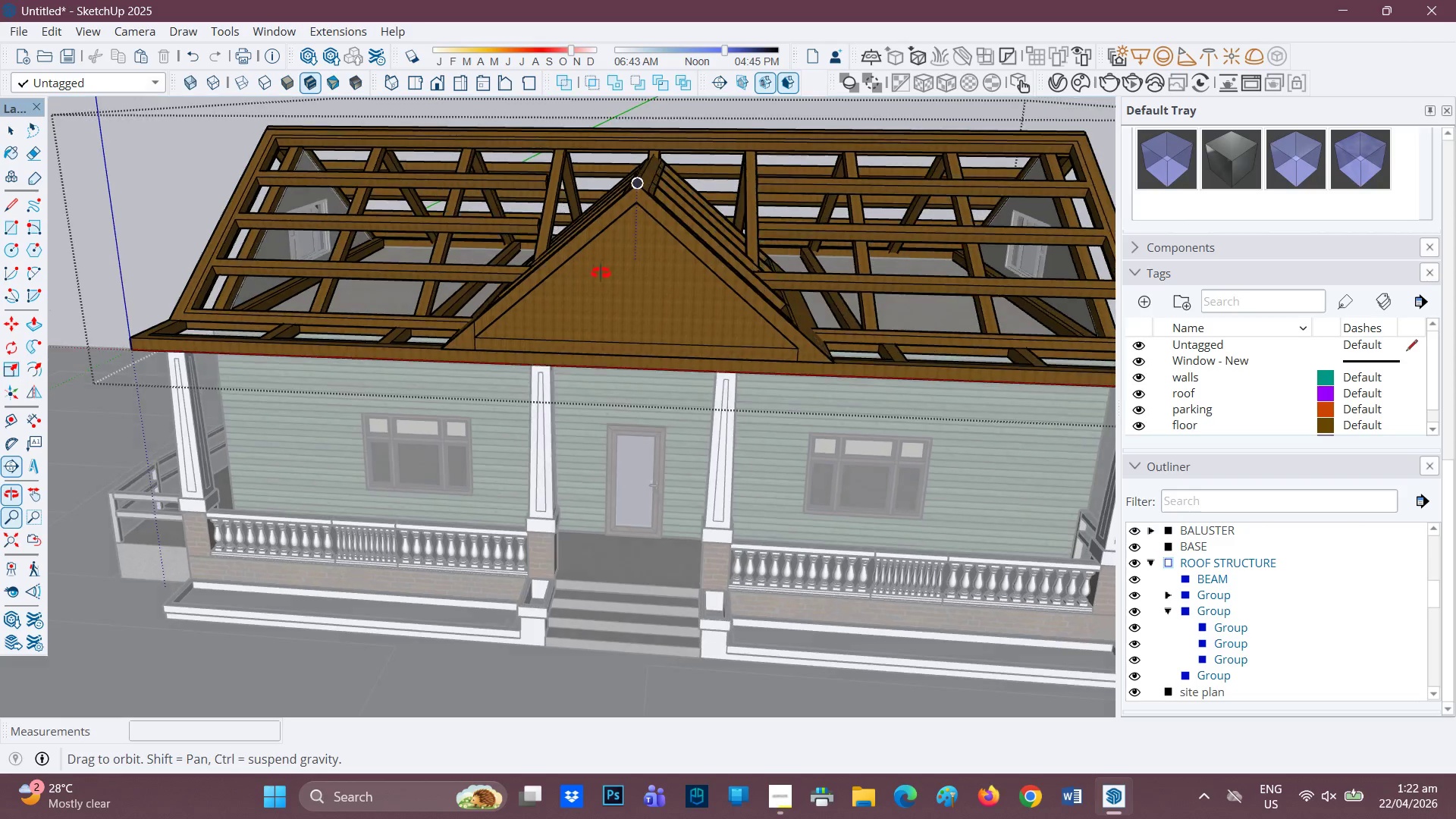 
scroll: coordinate [614, 281], scroll_direction: none, amount: 0.0
 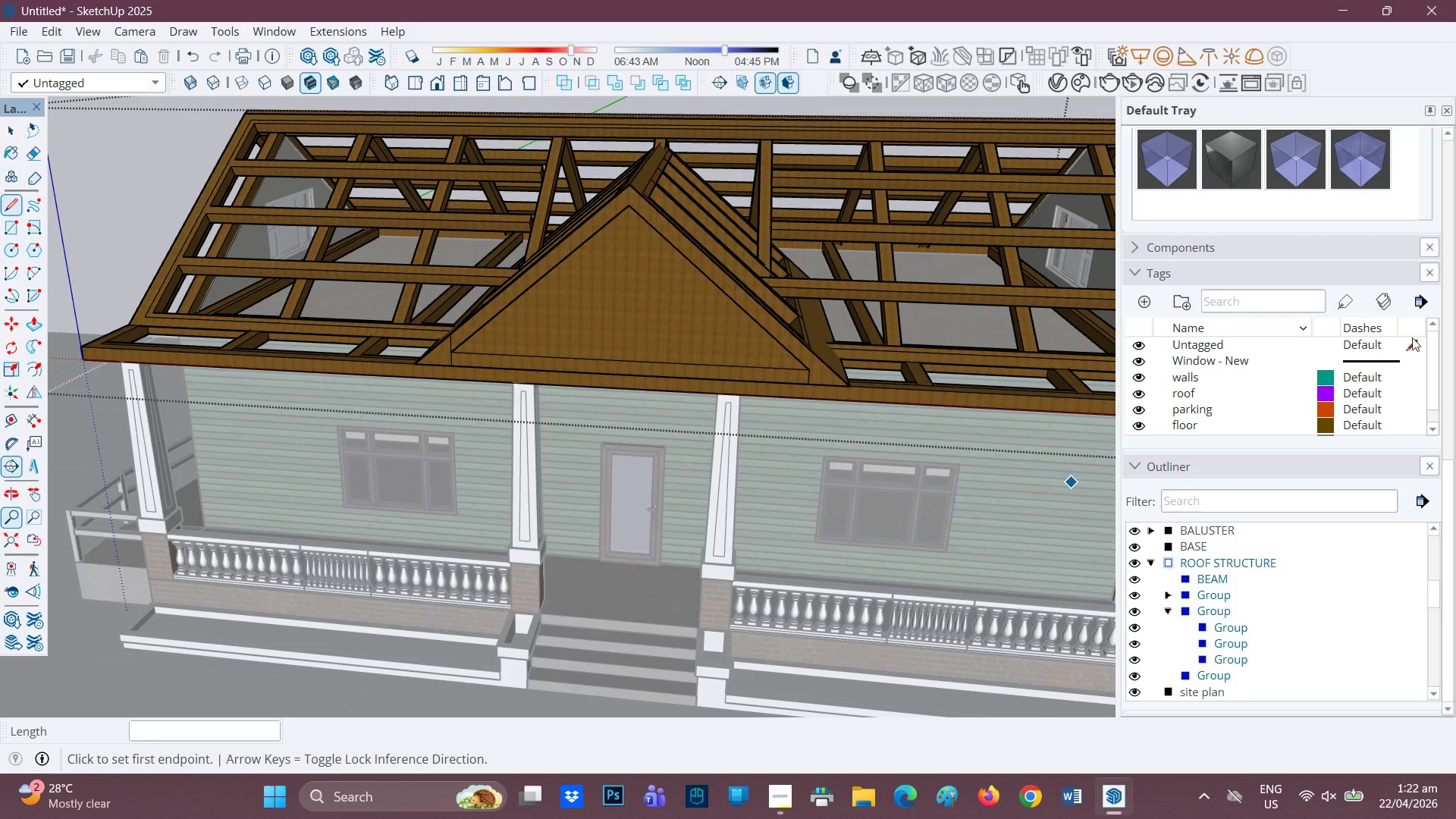 
left_click([1415, 344])
 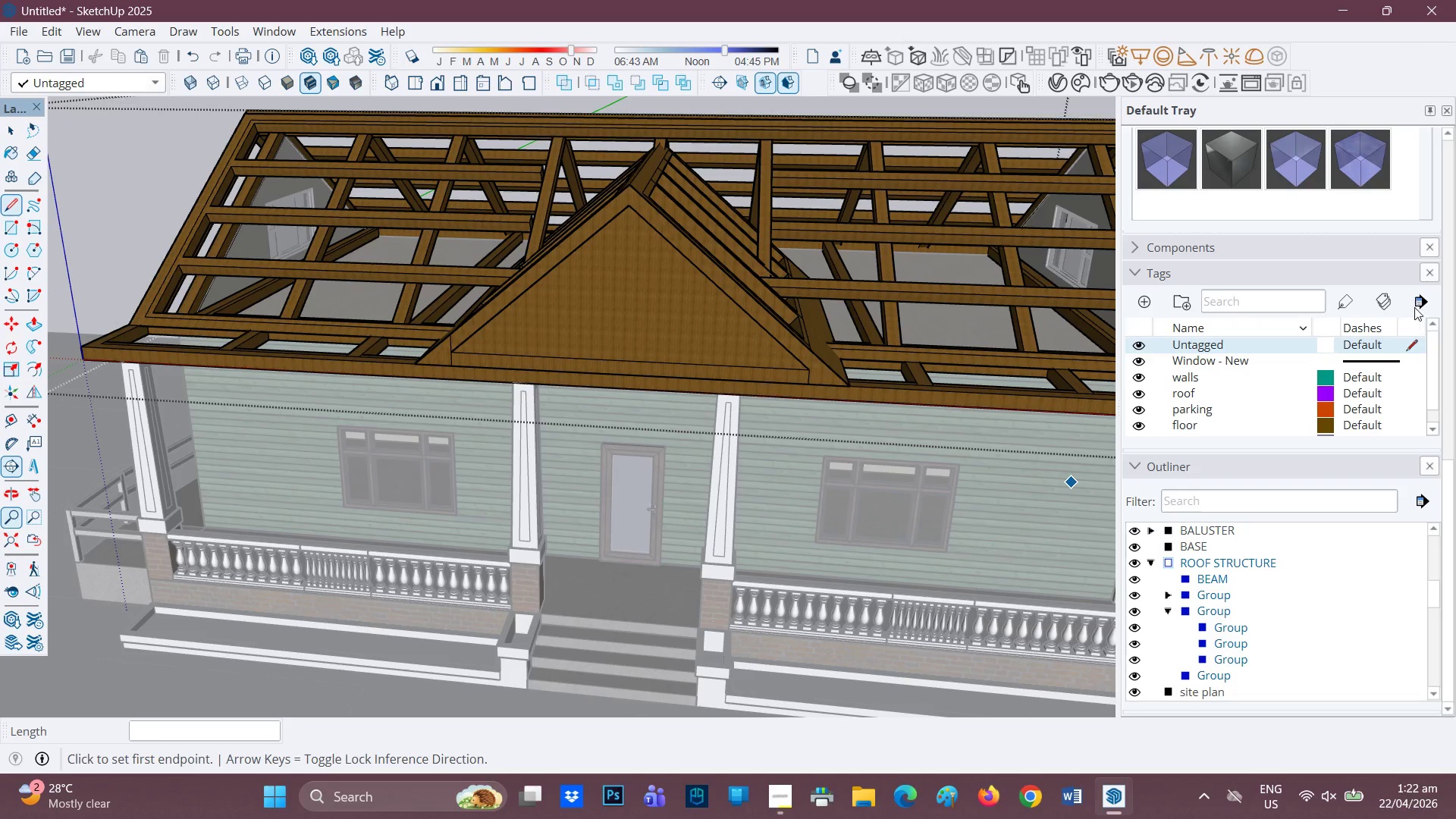 
scroll: coordinate [1412, 328], scroll_direction: up, amount: 9.0
 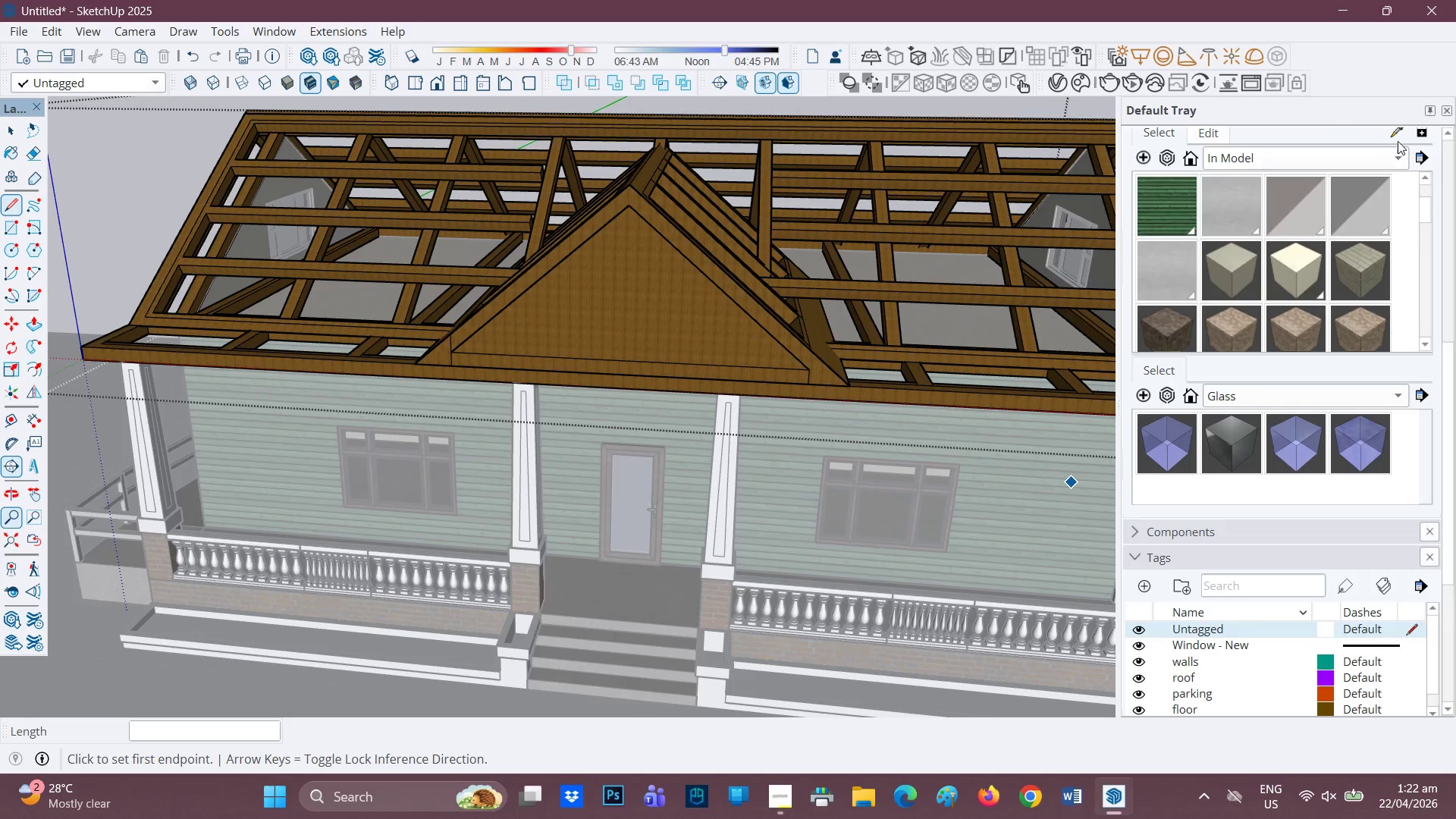 
left_click([1396, 132])
 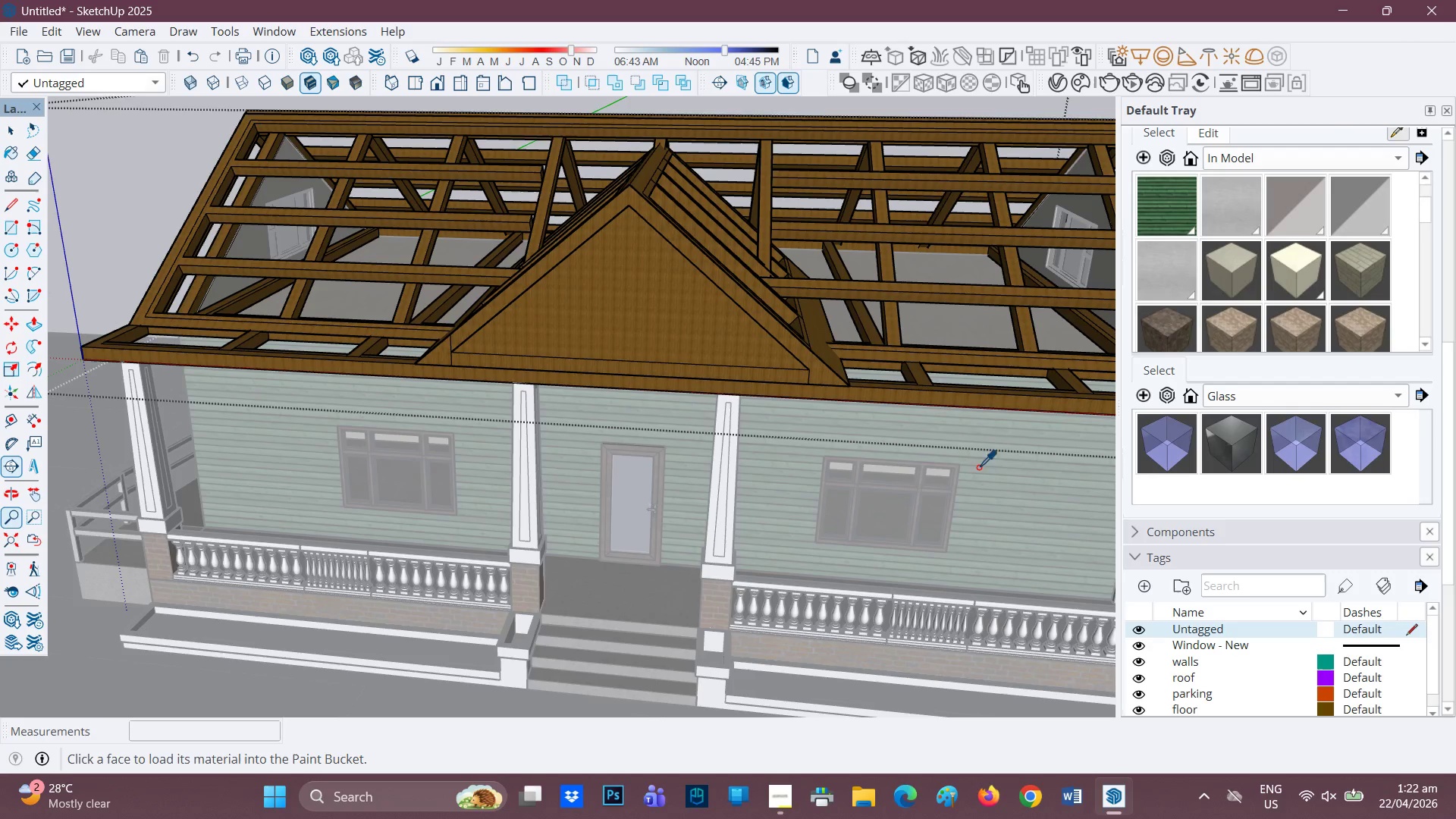 
left_click([1018, 466])
 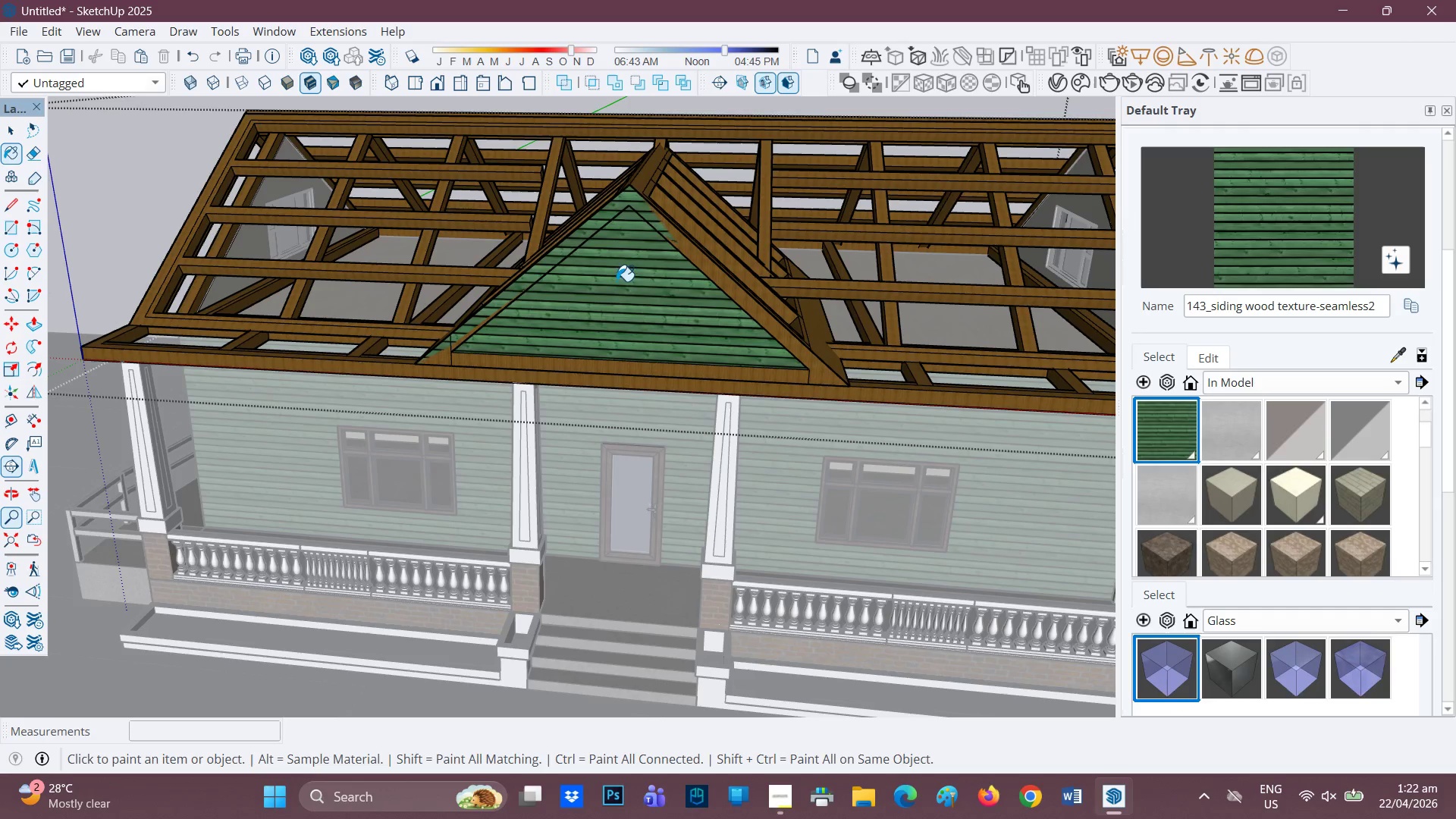 
scroll: coordinate [610, 292], scroll_direction: up, amount: 2.0
 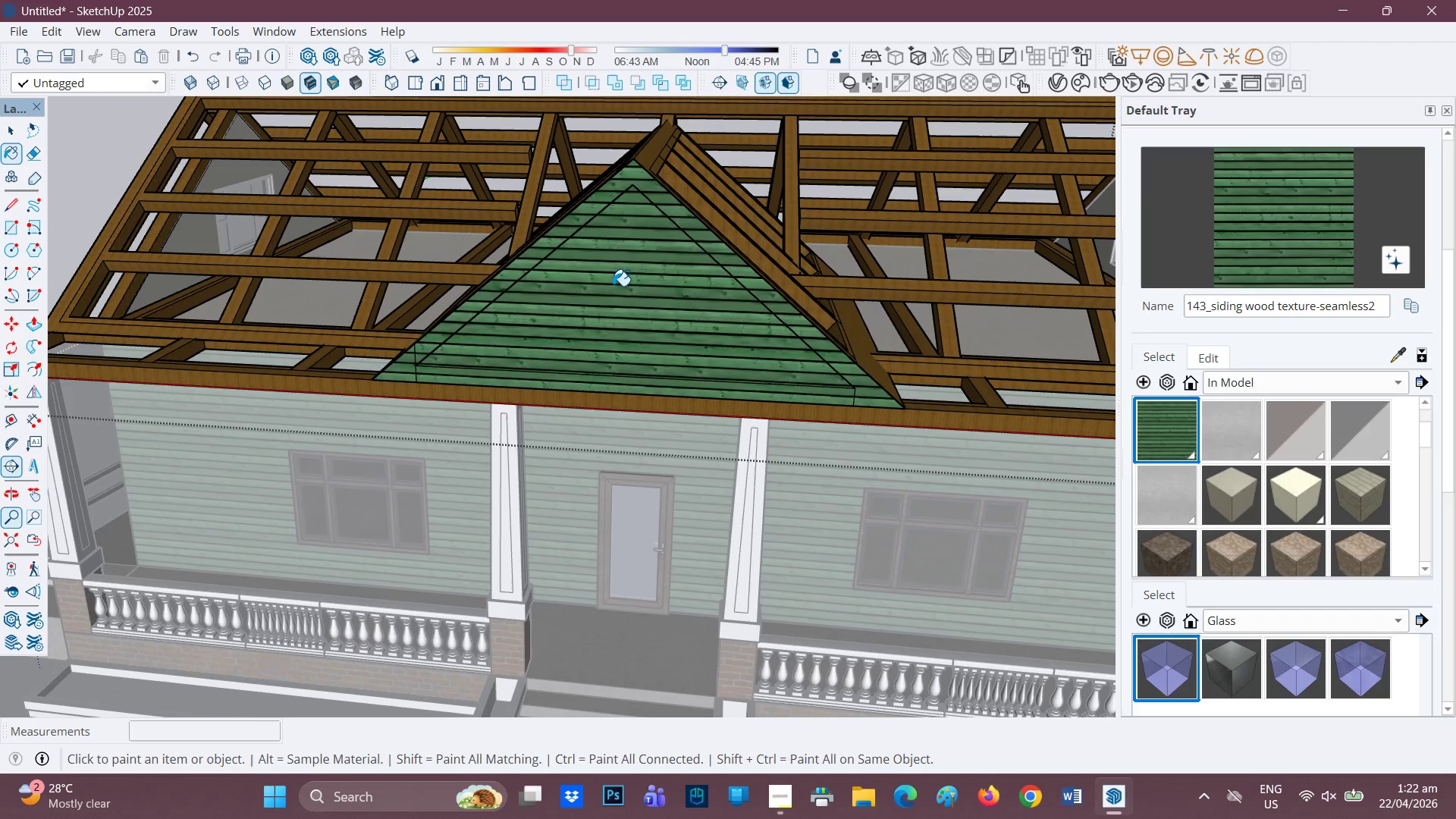 
scroll: coordinate [610, 286], scroll_direction: none, amount: 0.0
 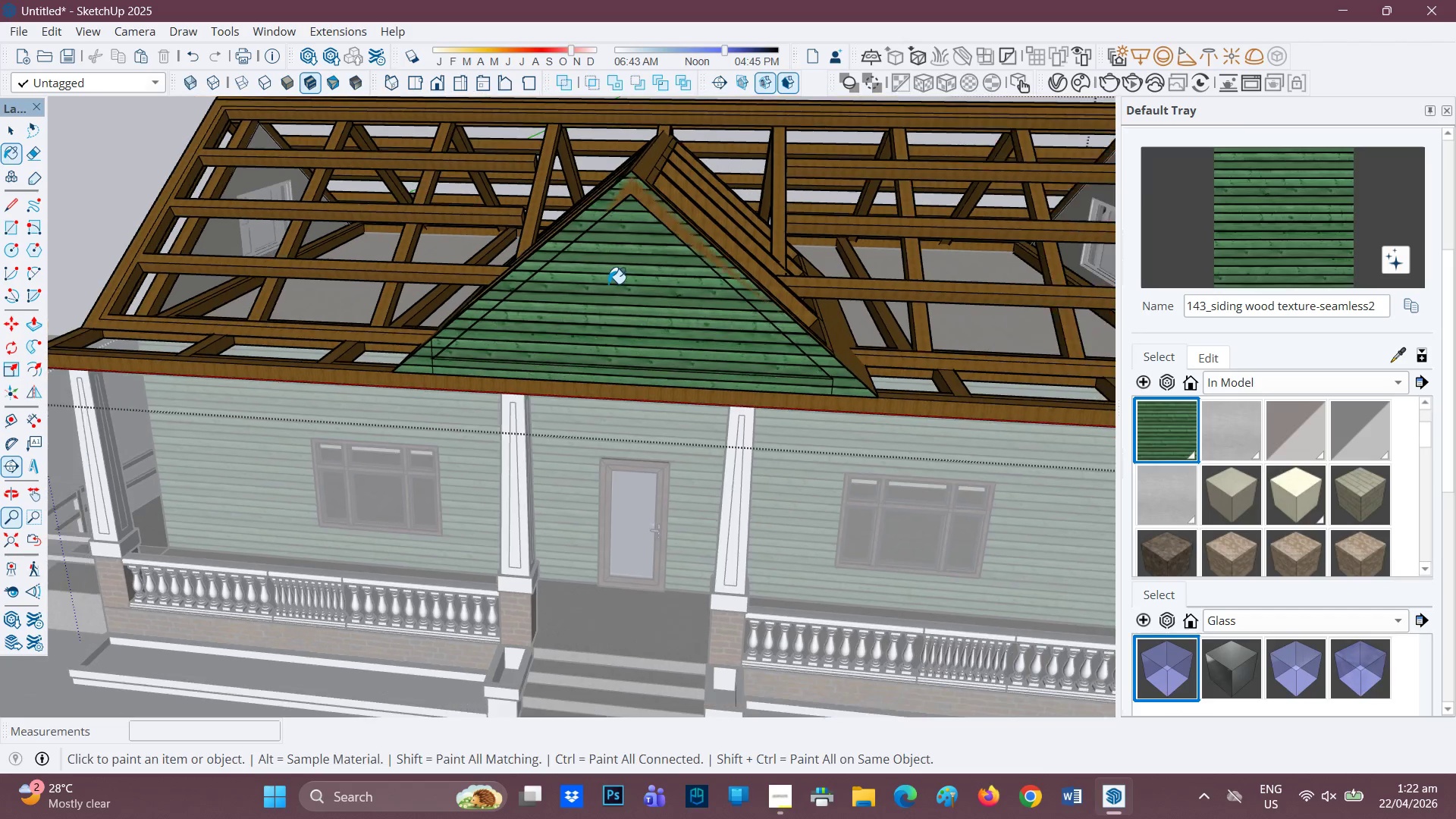 
key(Control+Z)
 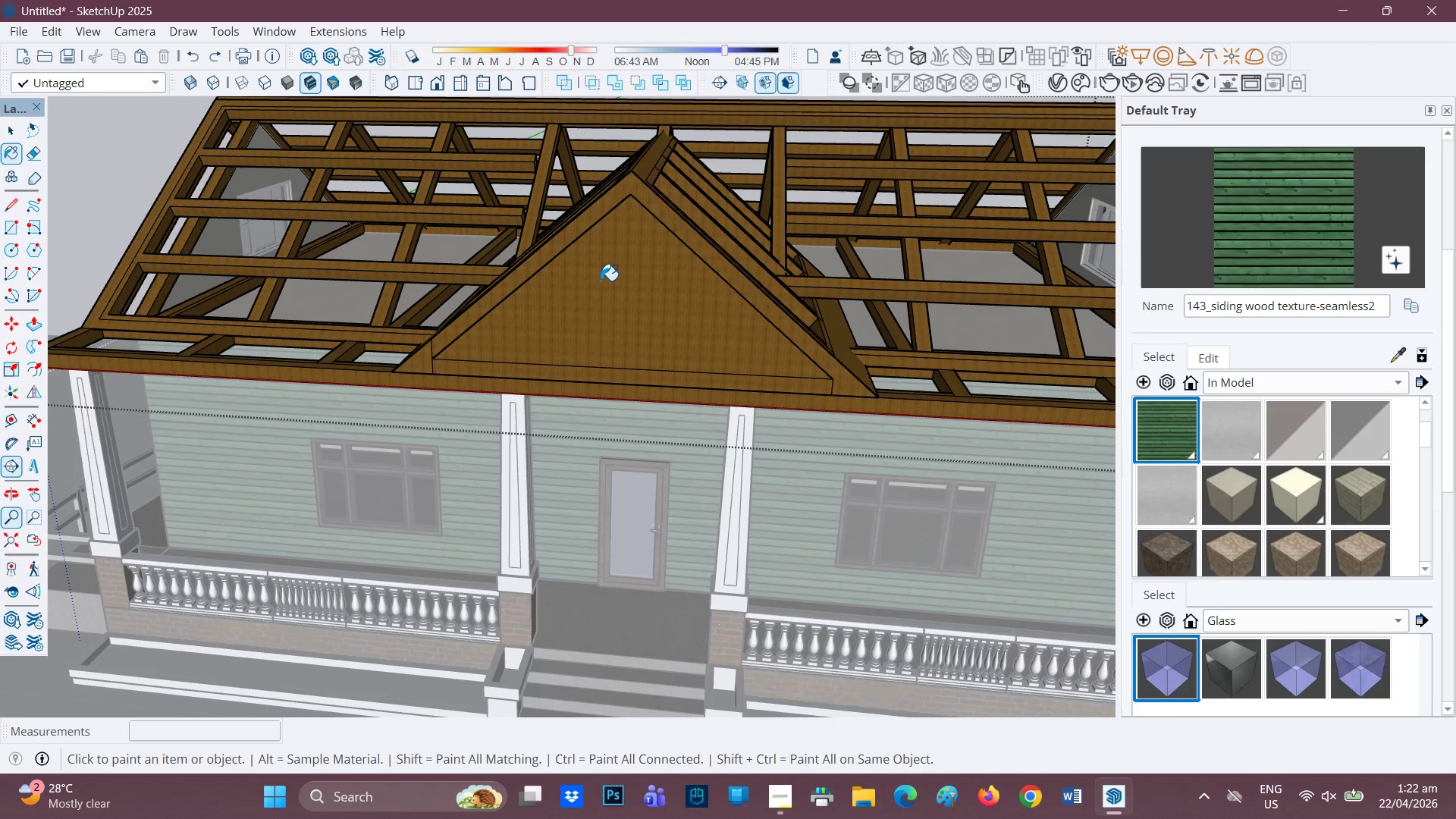 
key(P)
 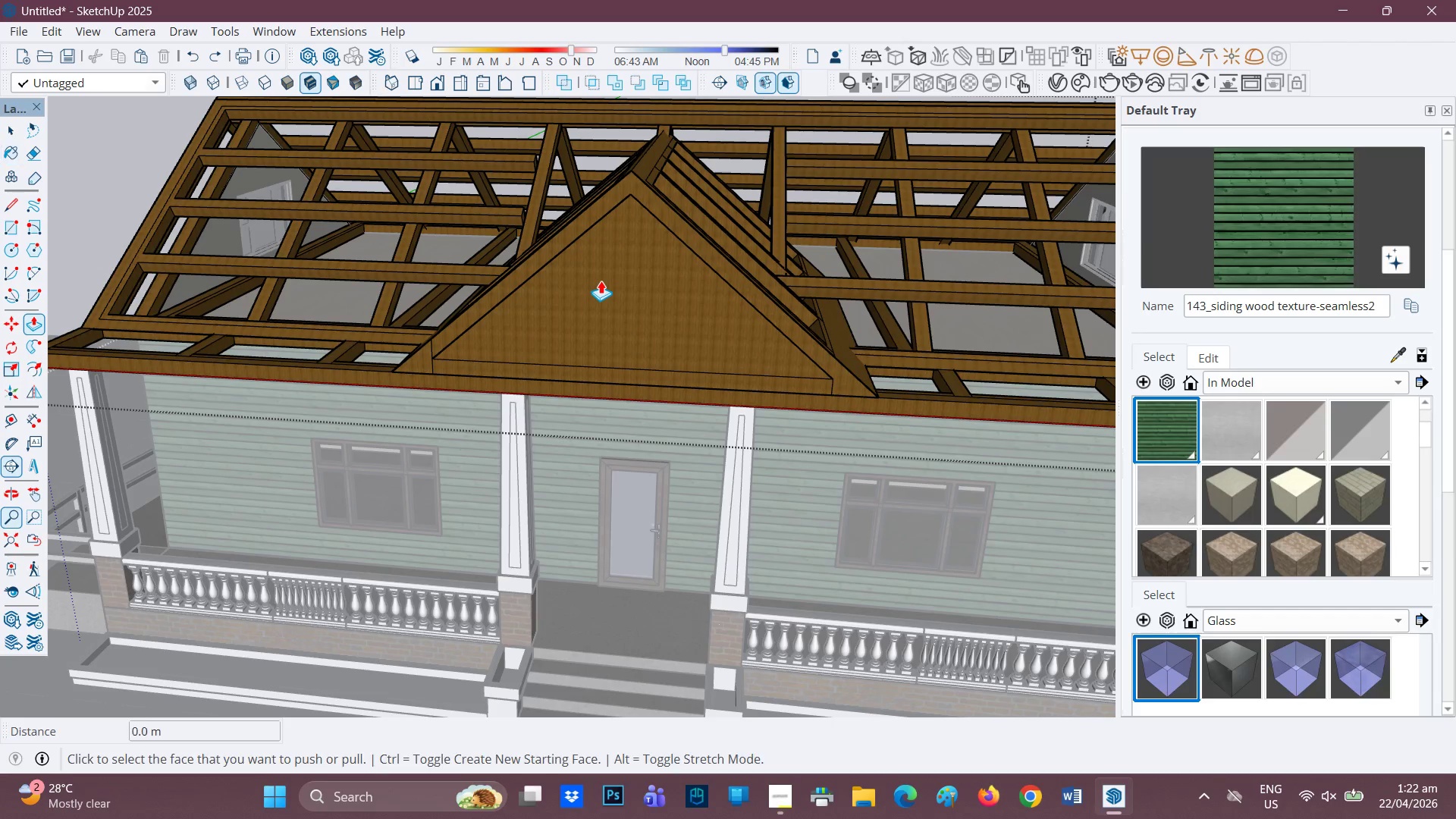 
left_click([601, 281])
 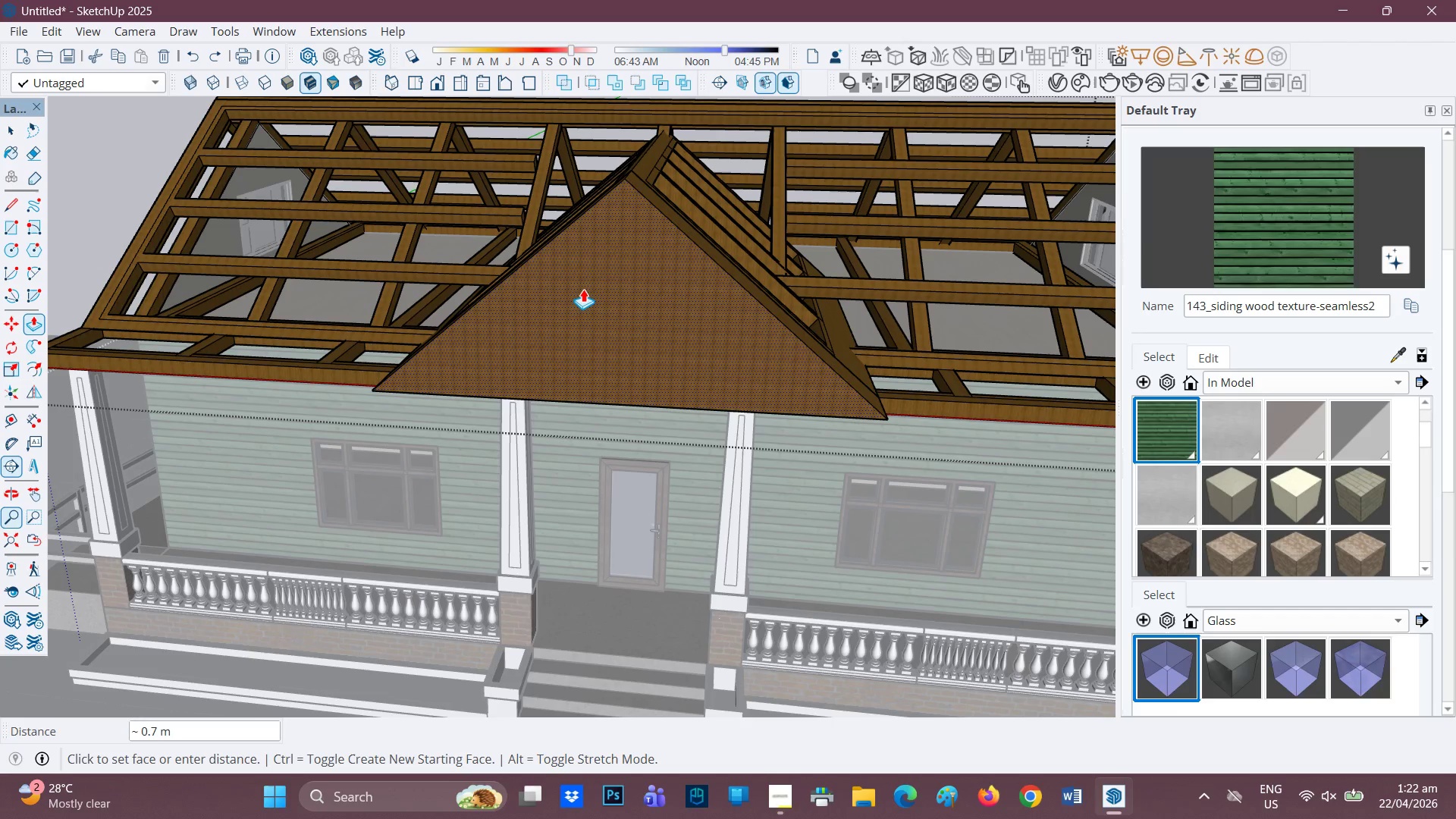 
key(Period)
 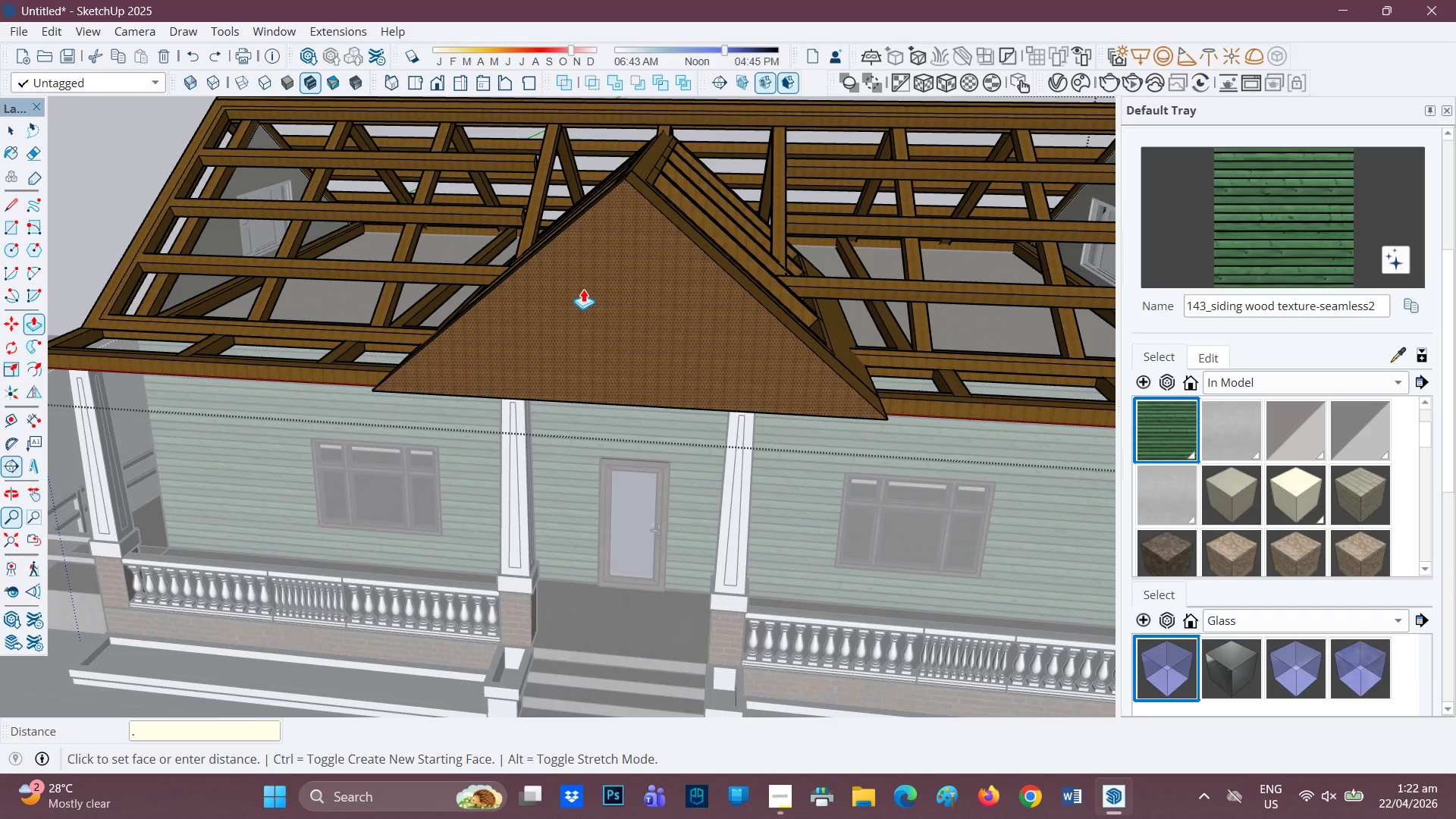 
key(1)
 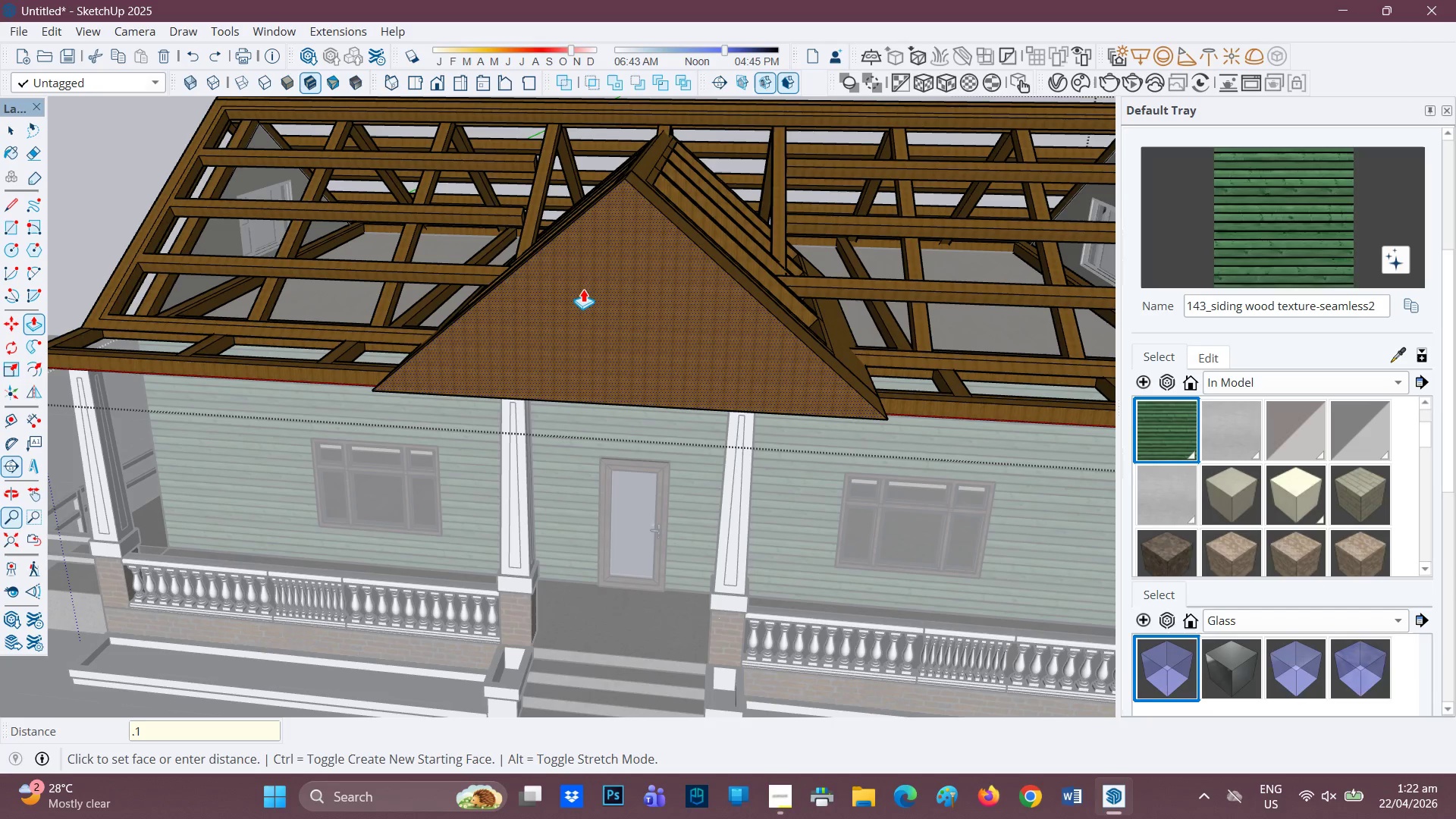 
key(Enter)
 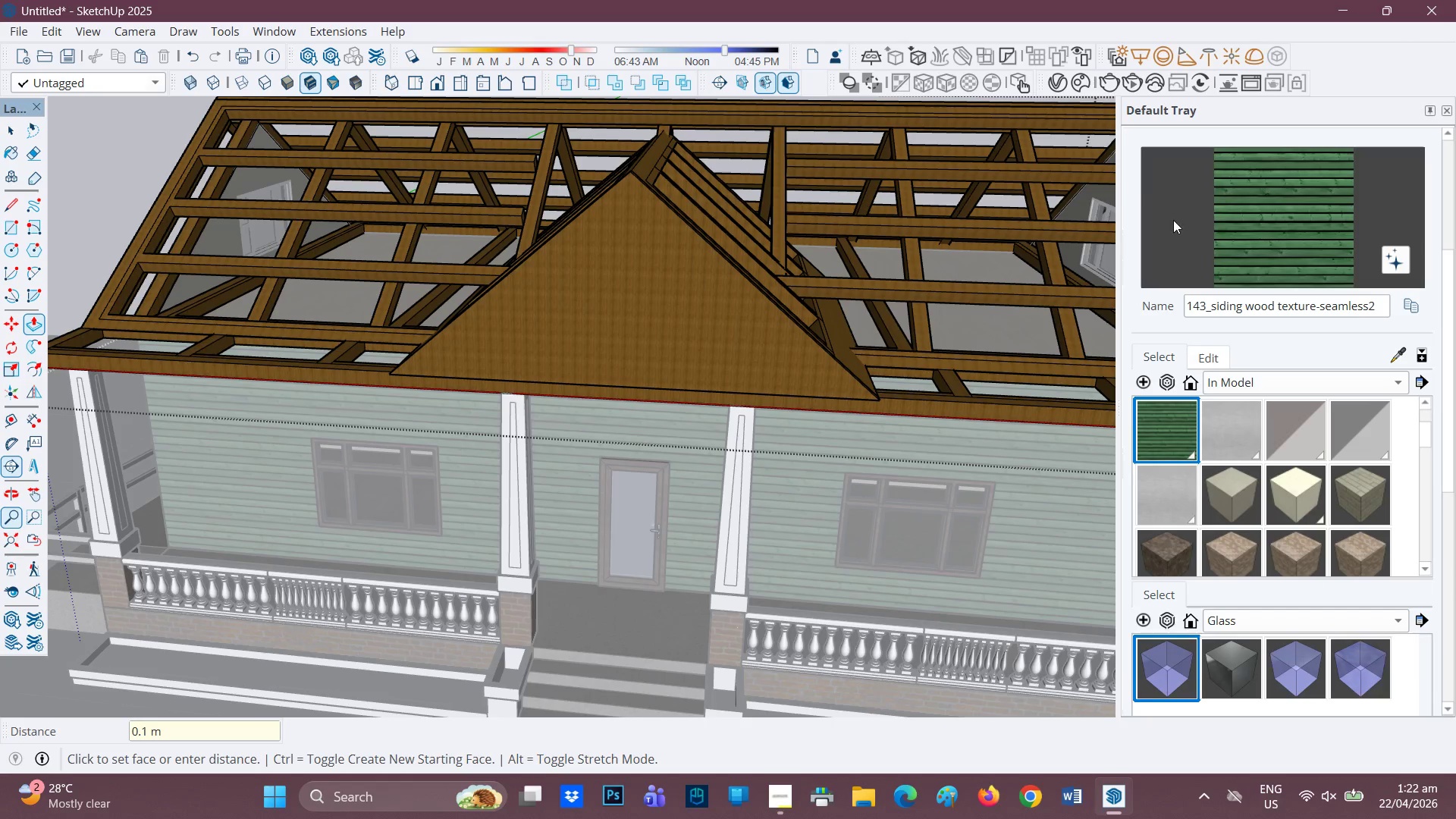 
left_click([1268, 205])
 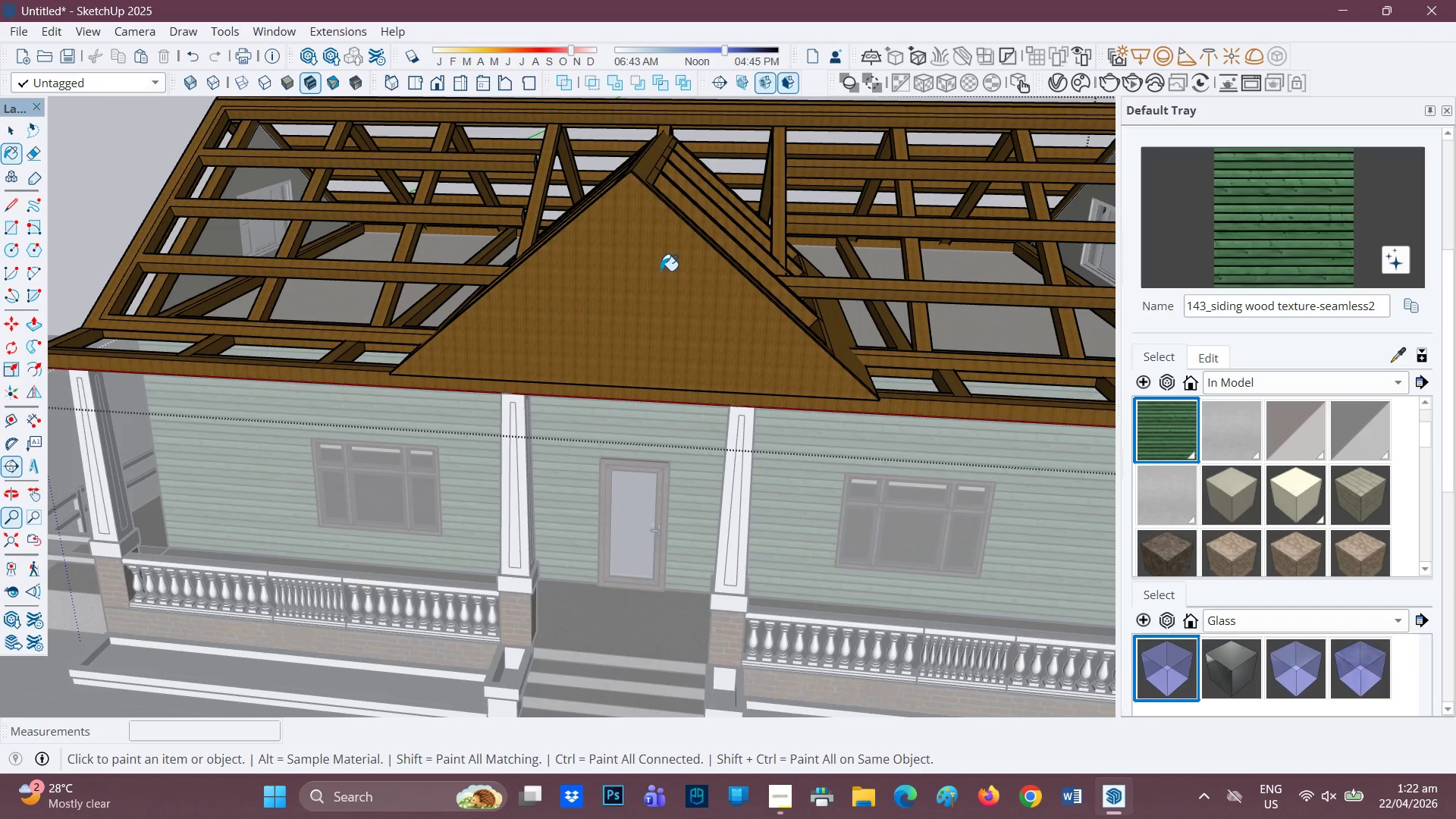 
scroll: coordinate [661, 271], scroll_direction: down, amount: 1.0
 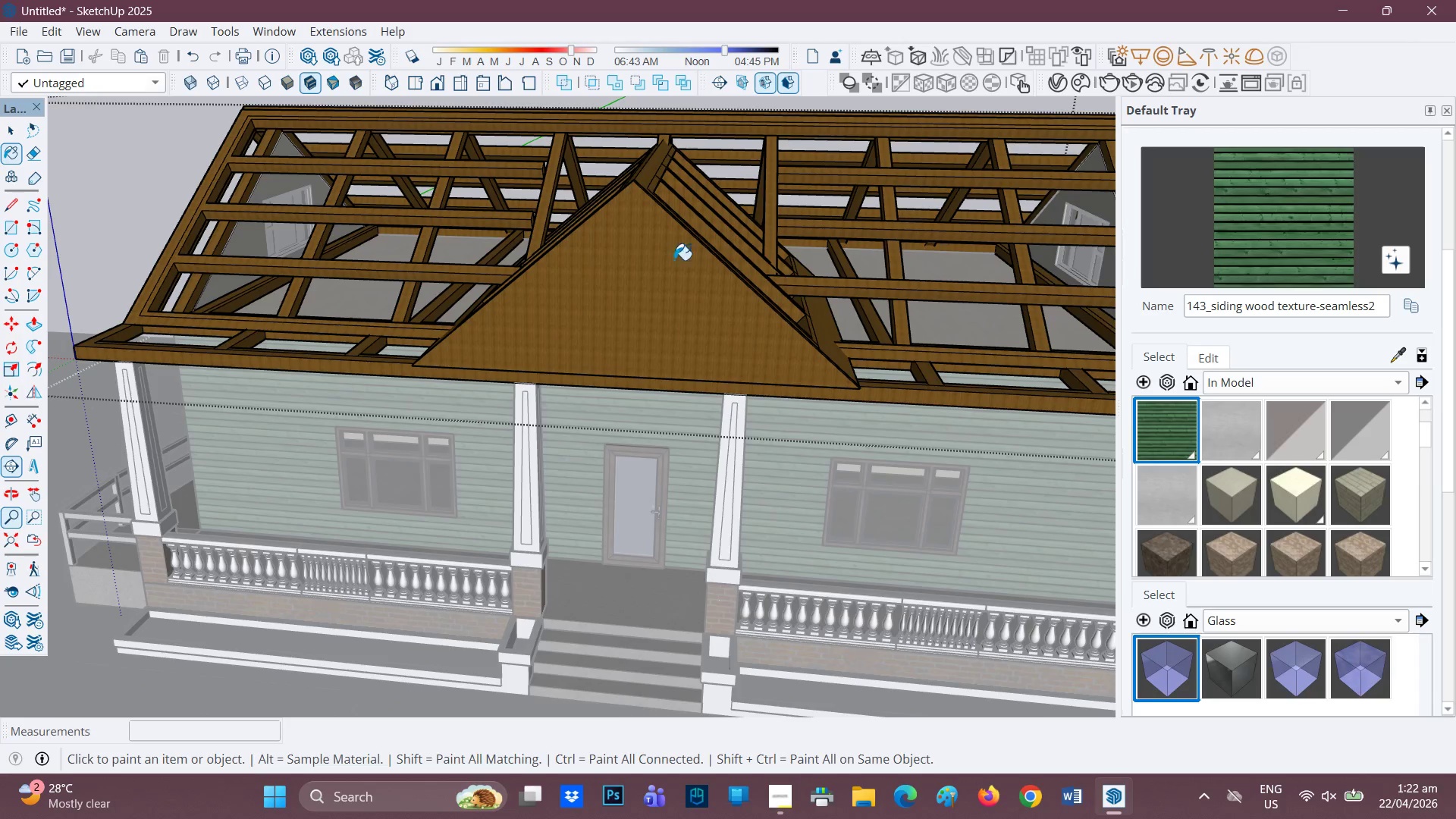 
scroll: coordinate [931, 256], scroll_direction: none, amount: 0.0
 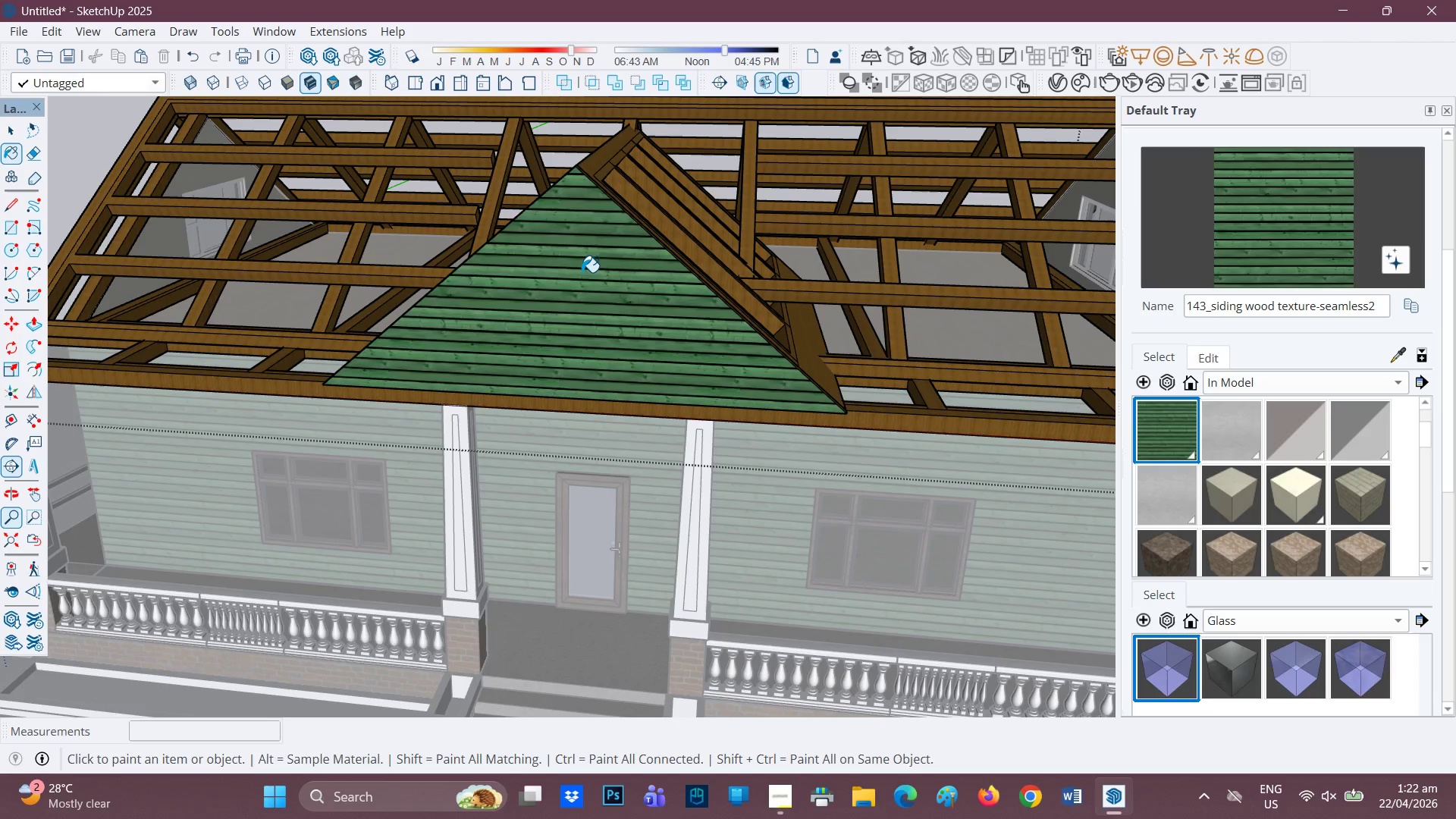 
key(Control+Z)
 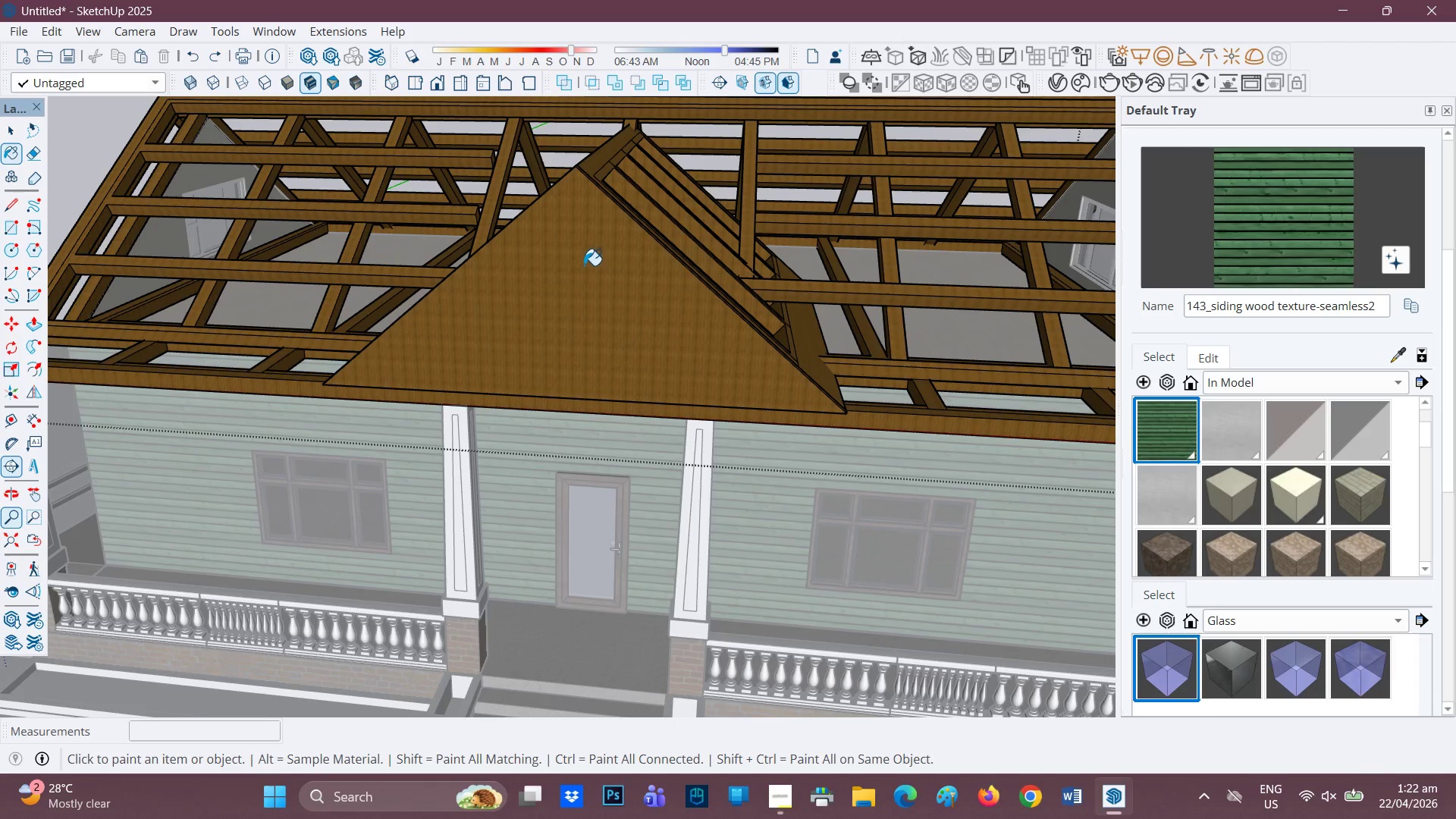 
key(Space)
 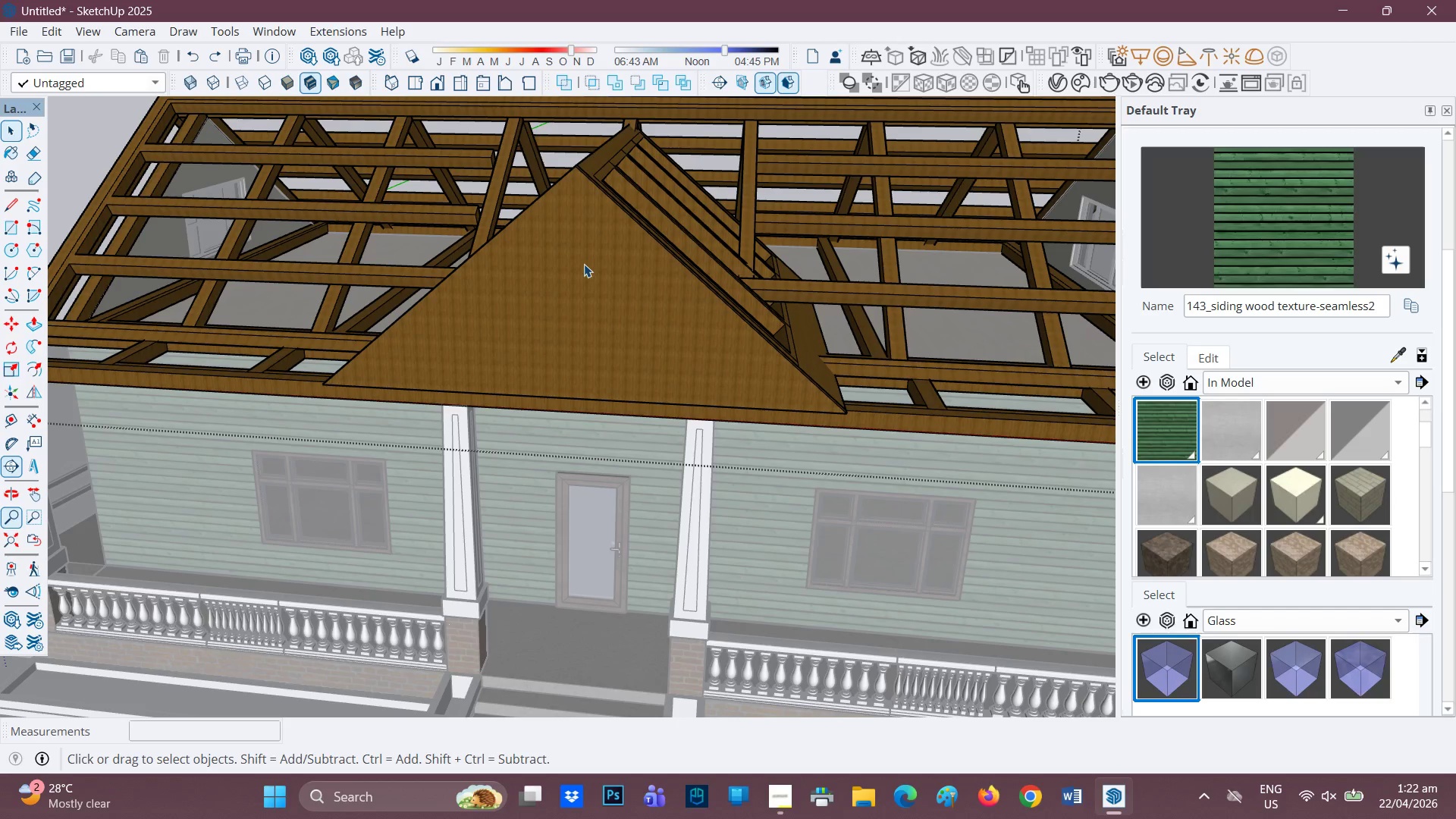 
double_click([584, 264])
 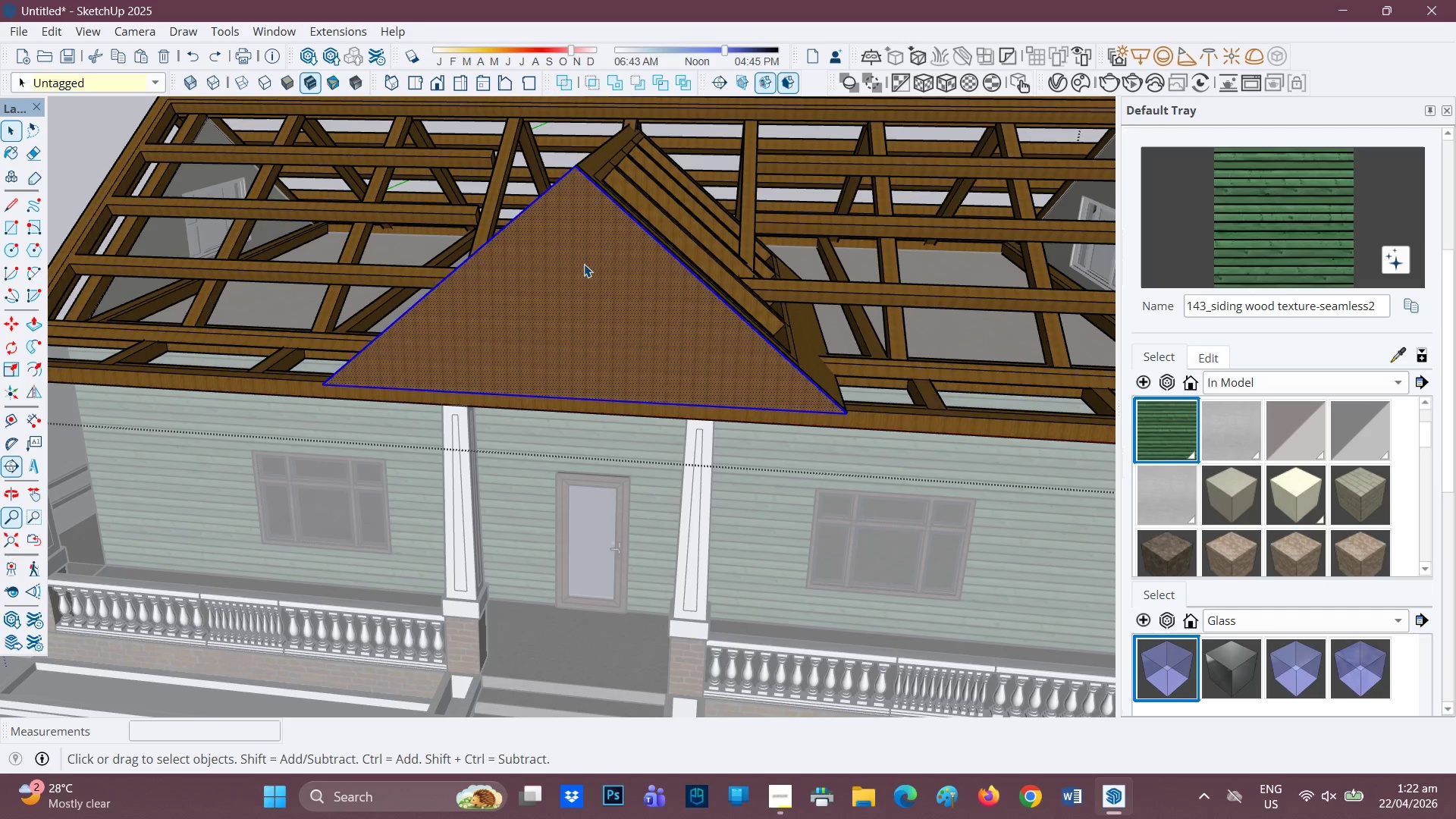 
triple_click([584, 264])
 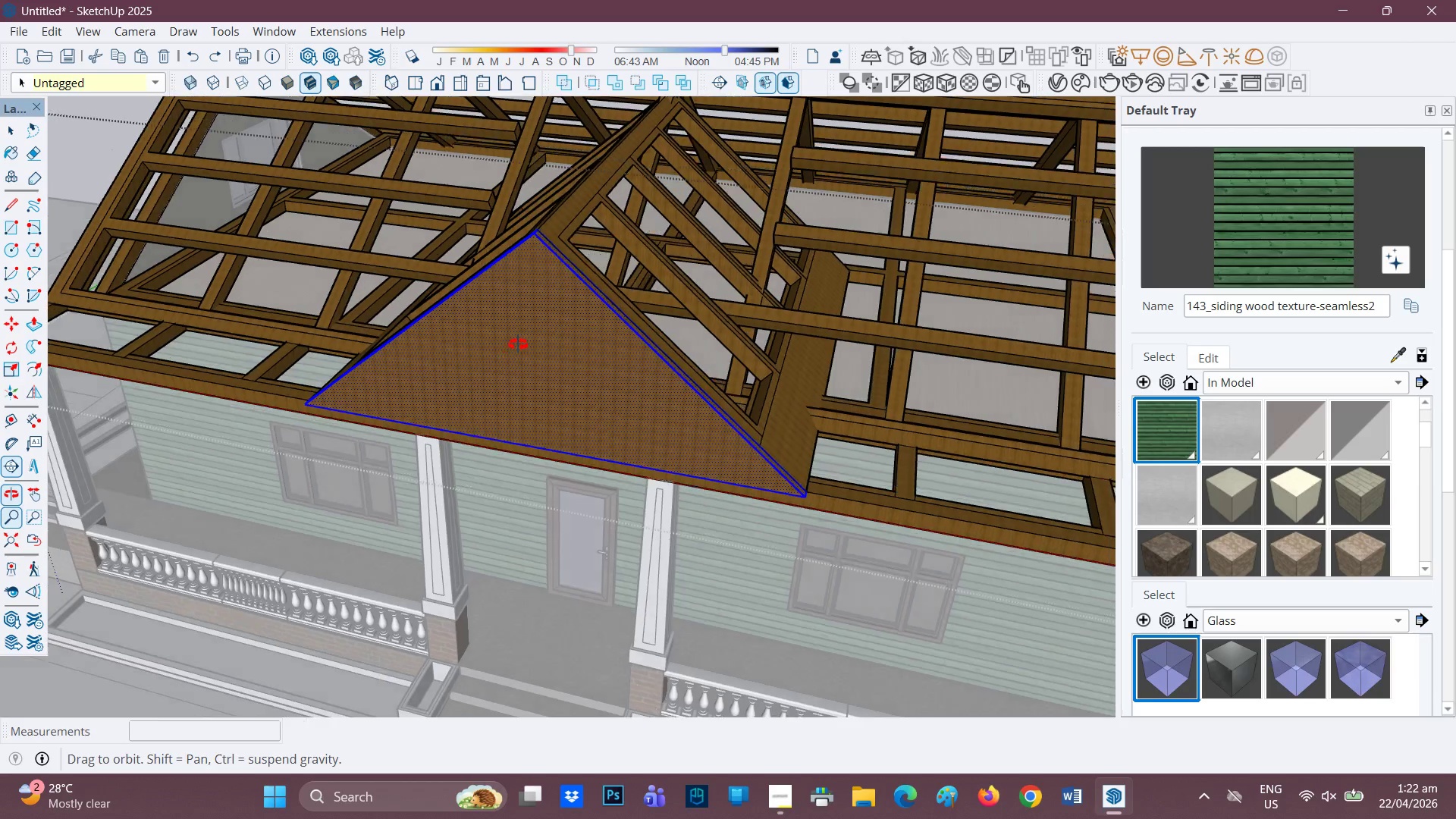 
right_click([546, 354])
 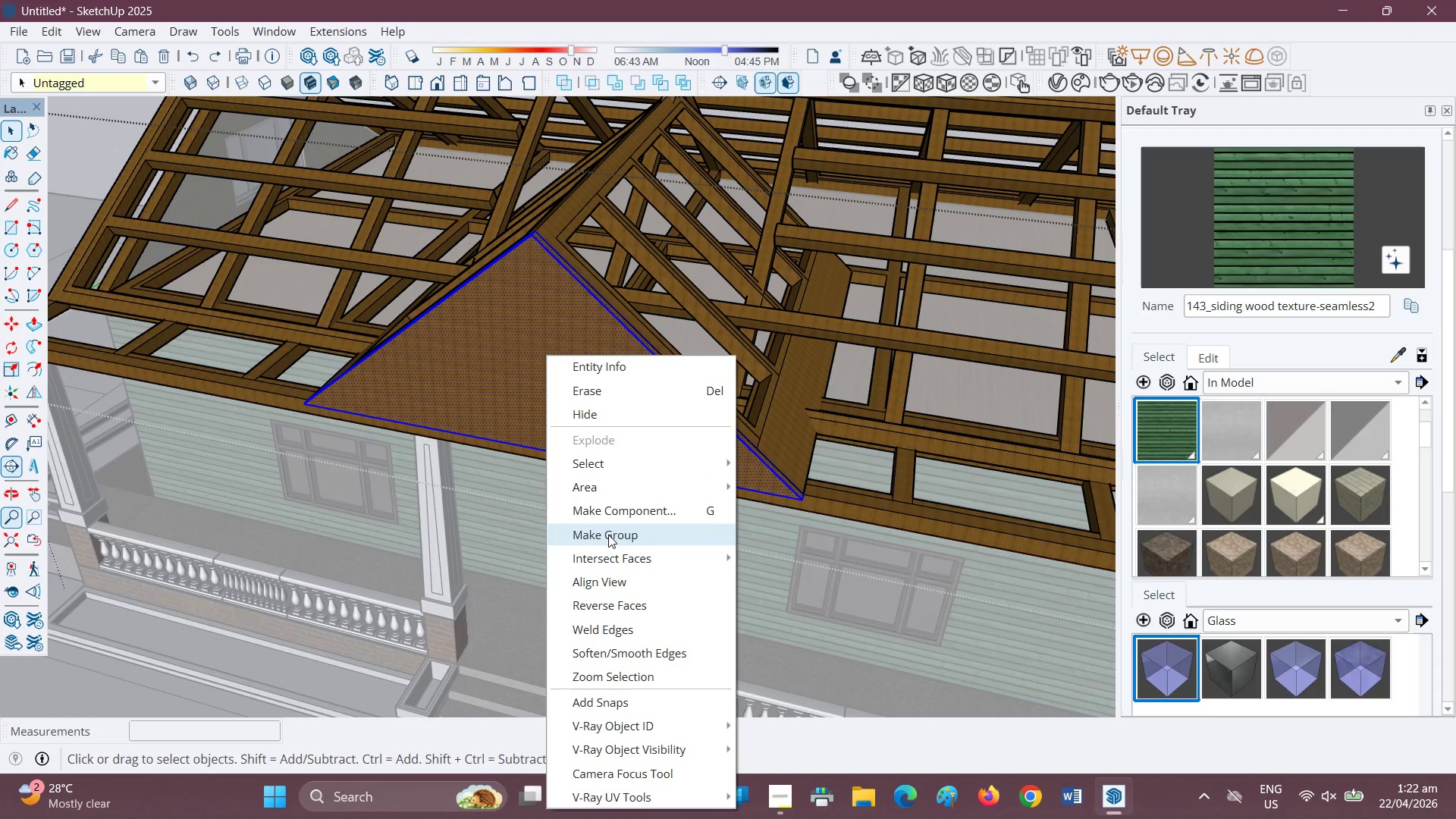 
left_click([608, 533])
 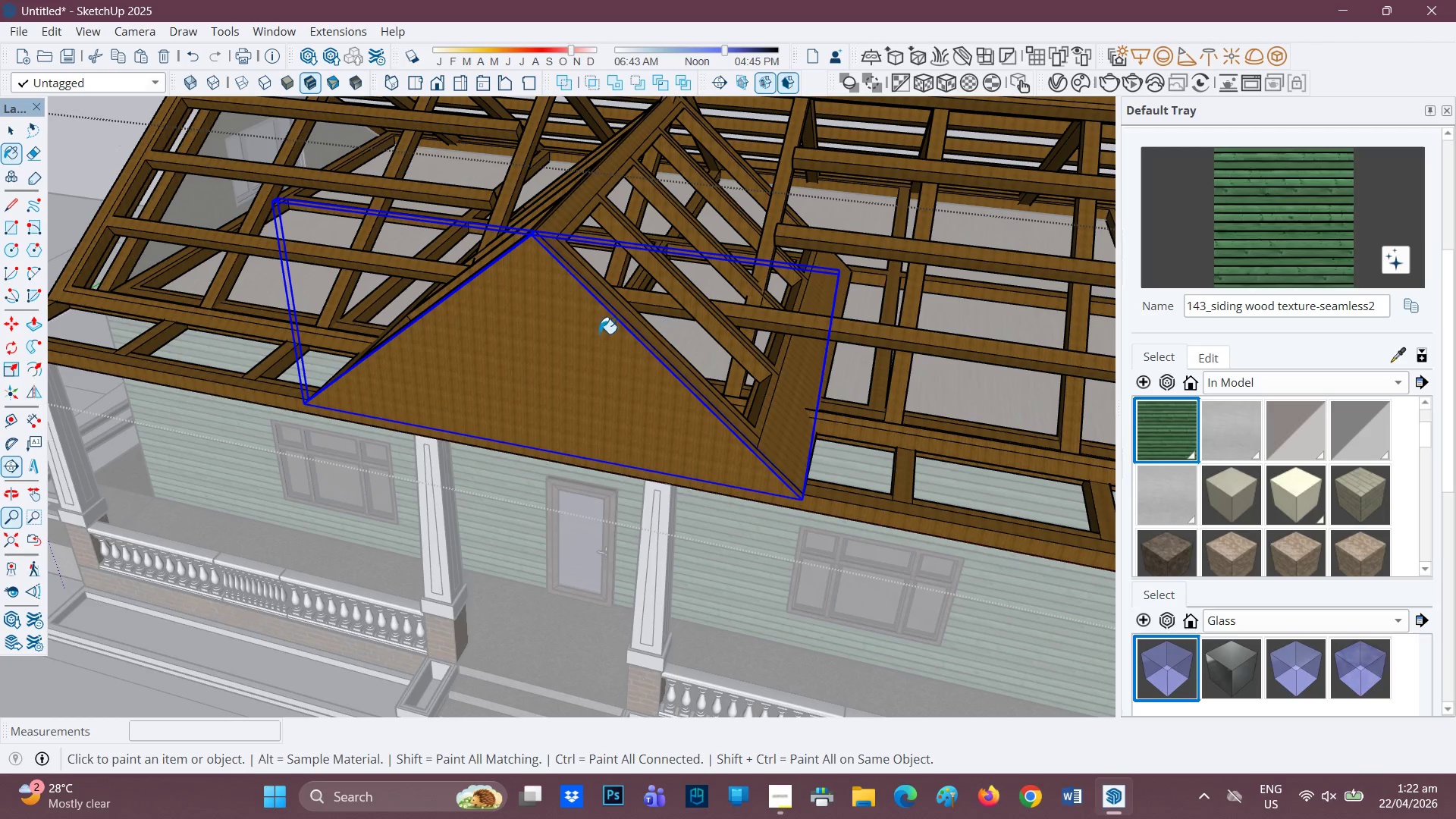 
left_click([538, 328])
 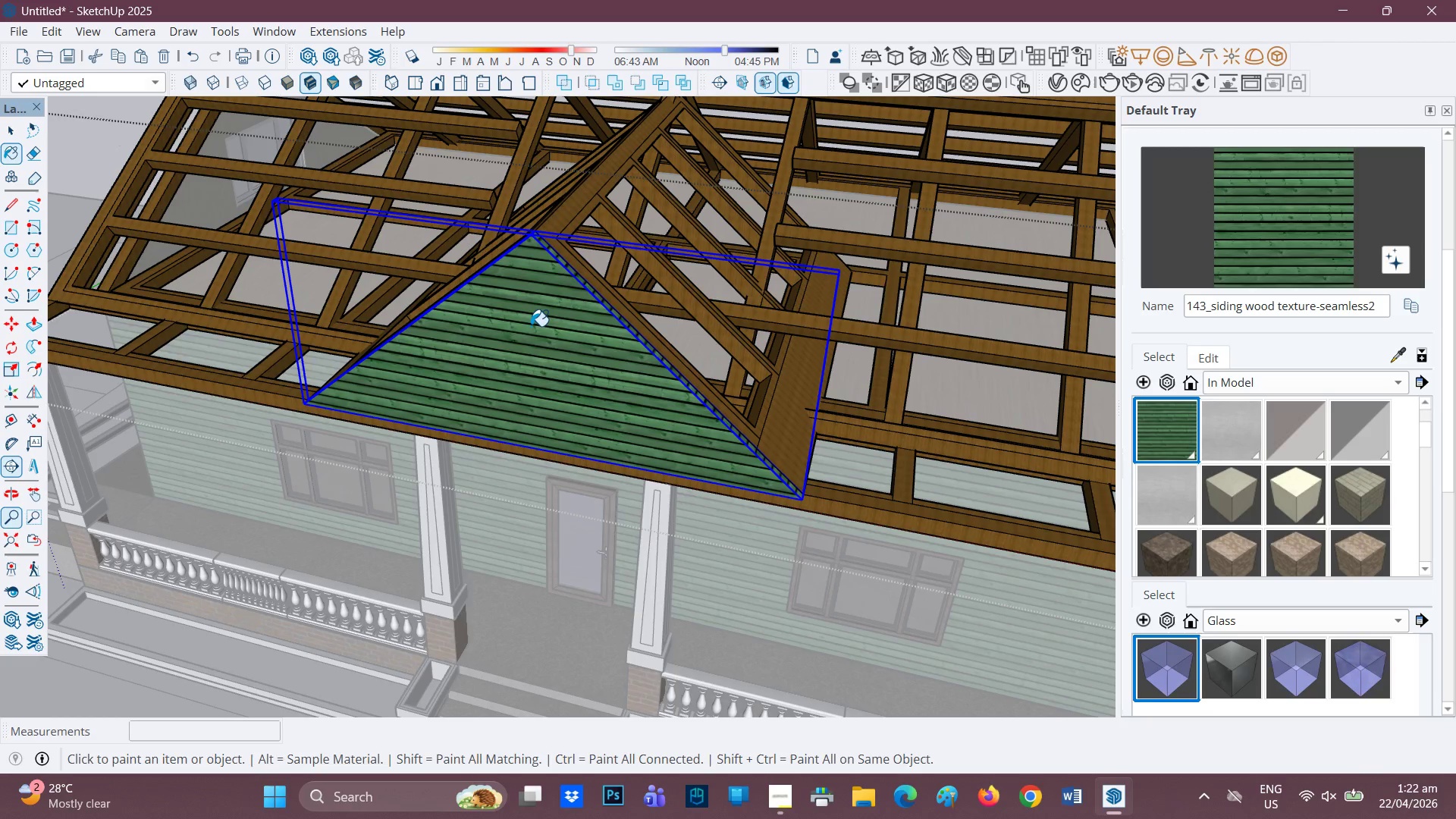 
scroll: coordinate [538, 326], scroll_direction: up, amount: 2.0
 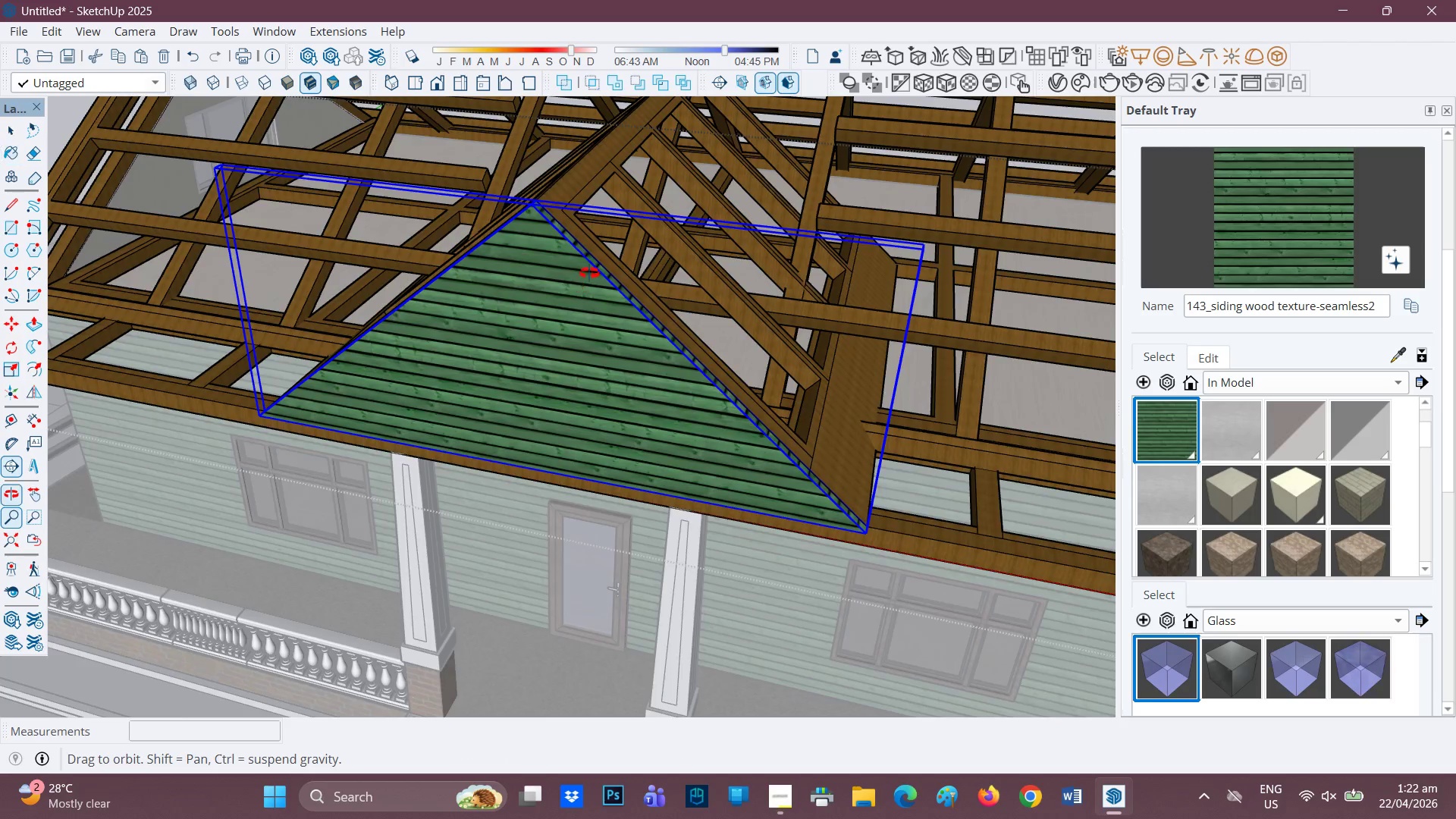 
scroll: coordinate [615, 239], scroll_direction: down, amount: 6.0
 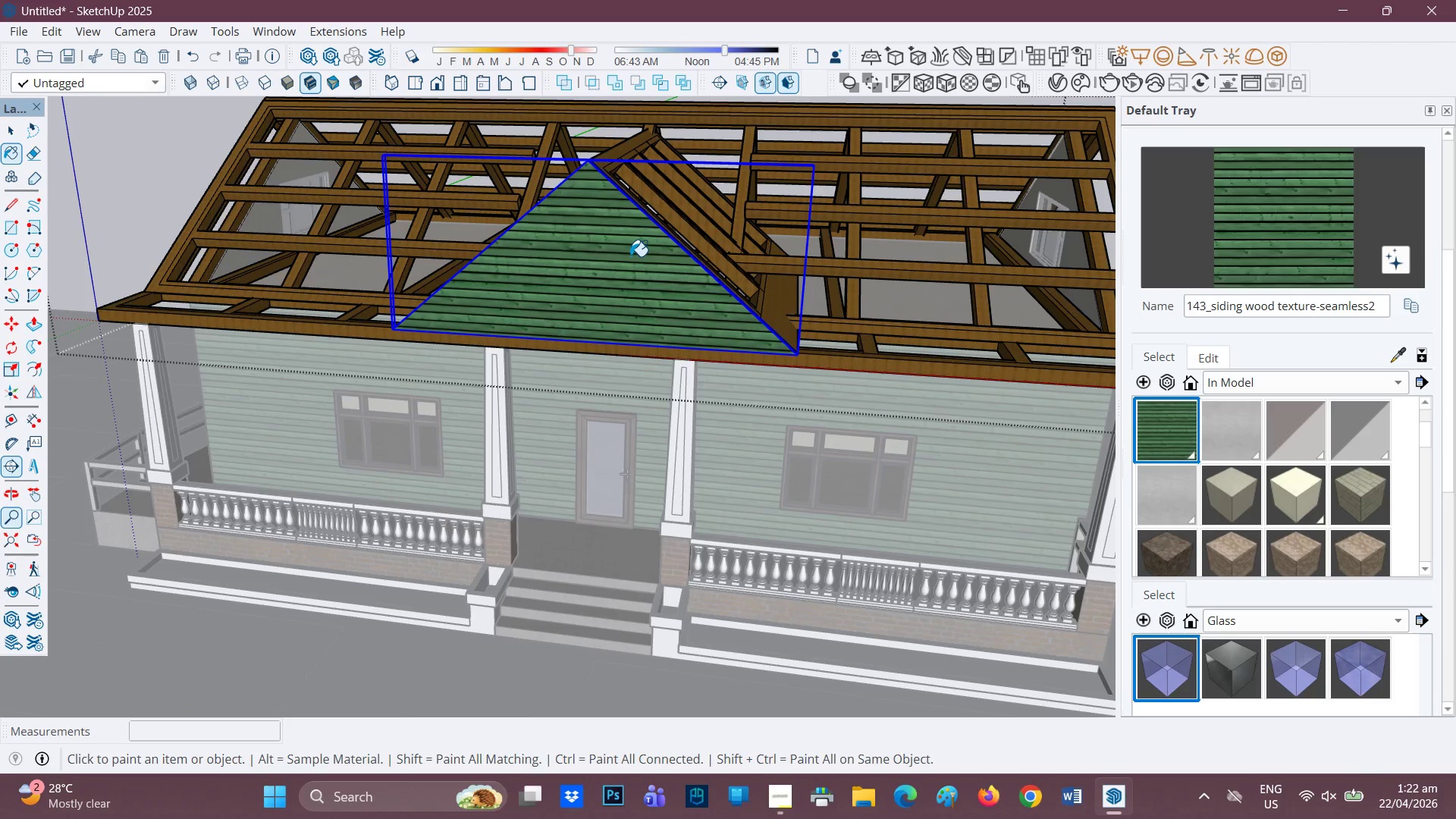 
scroll: coordinate [612, 293], scroll_direction: up, amount: 1.0
 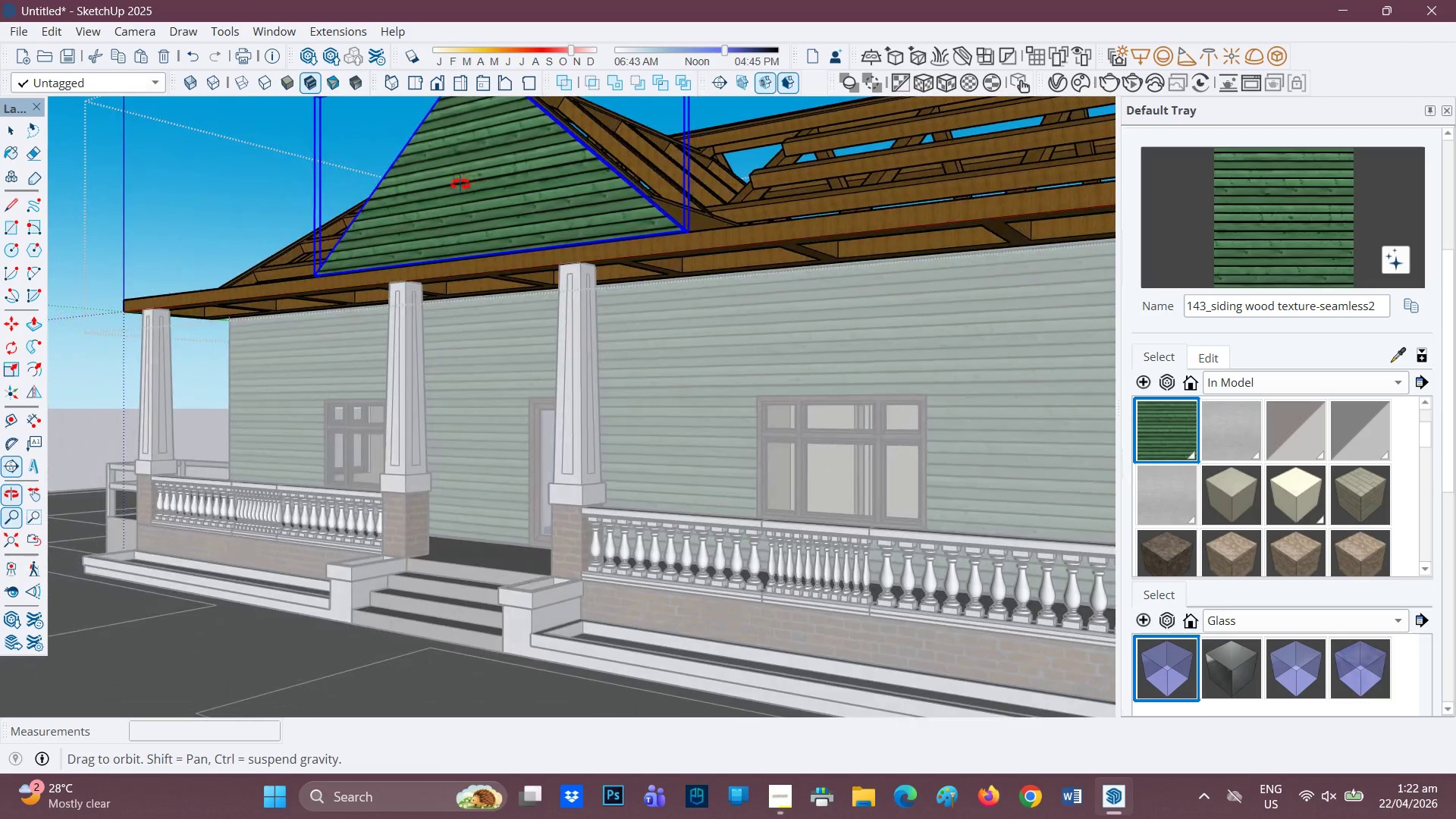 
scroll: coordinate [620, 281], scroll_direction: down, amount: 4.0
 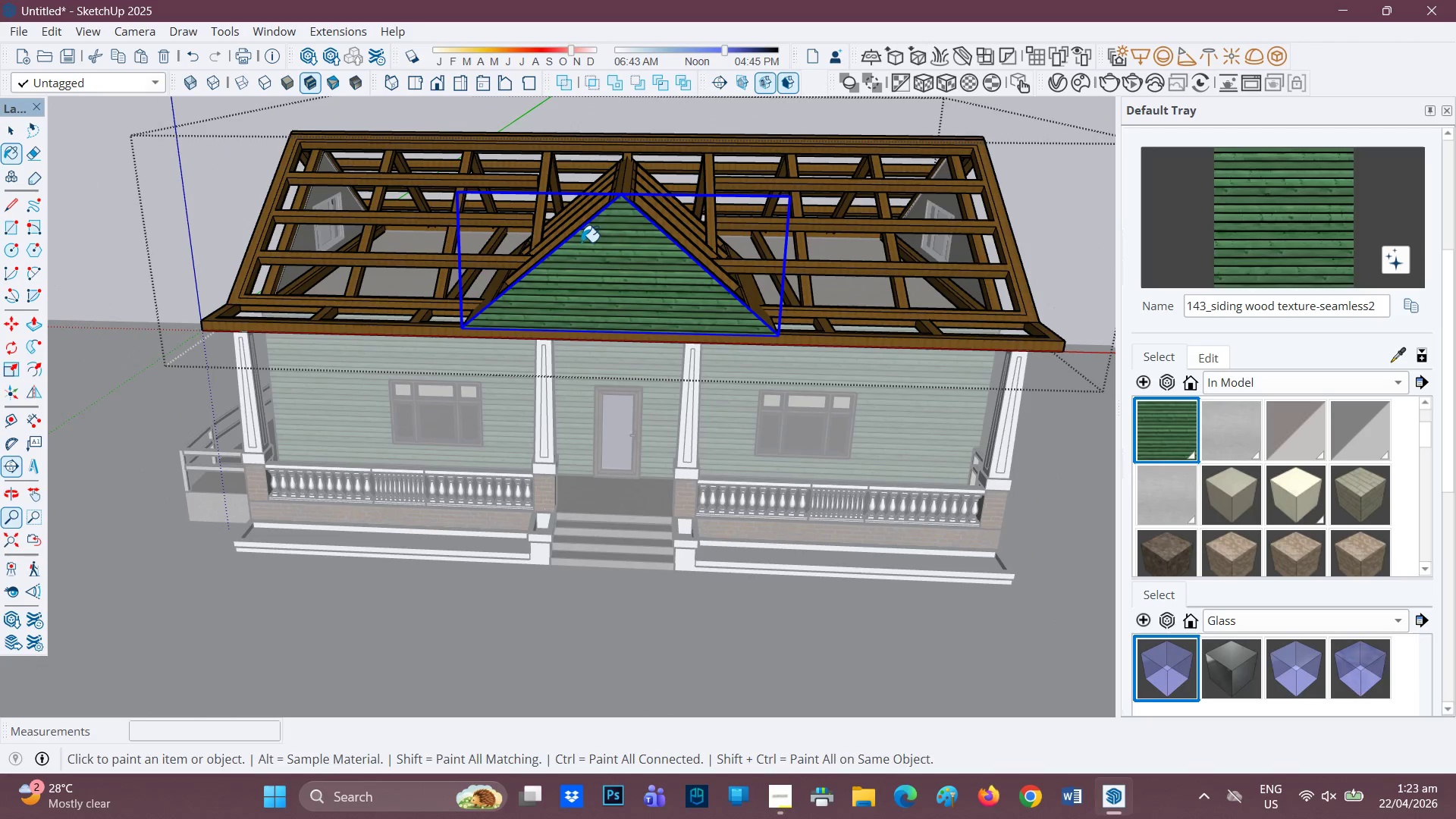 
scroll: coordinate [598, 223], scroll_direction: none, amount: 0.0
 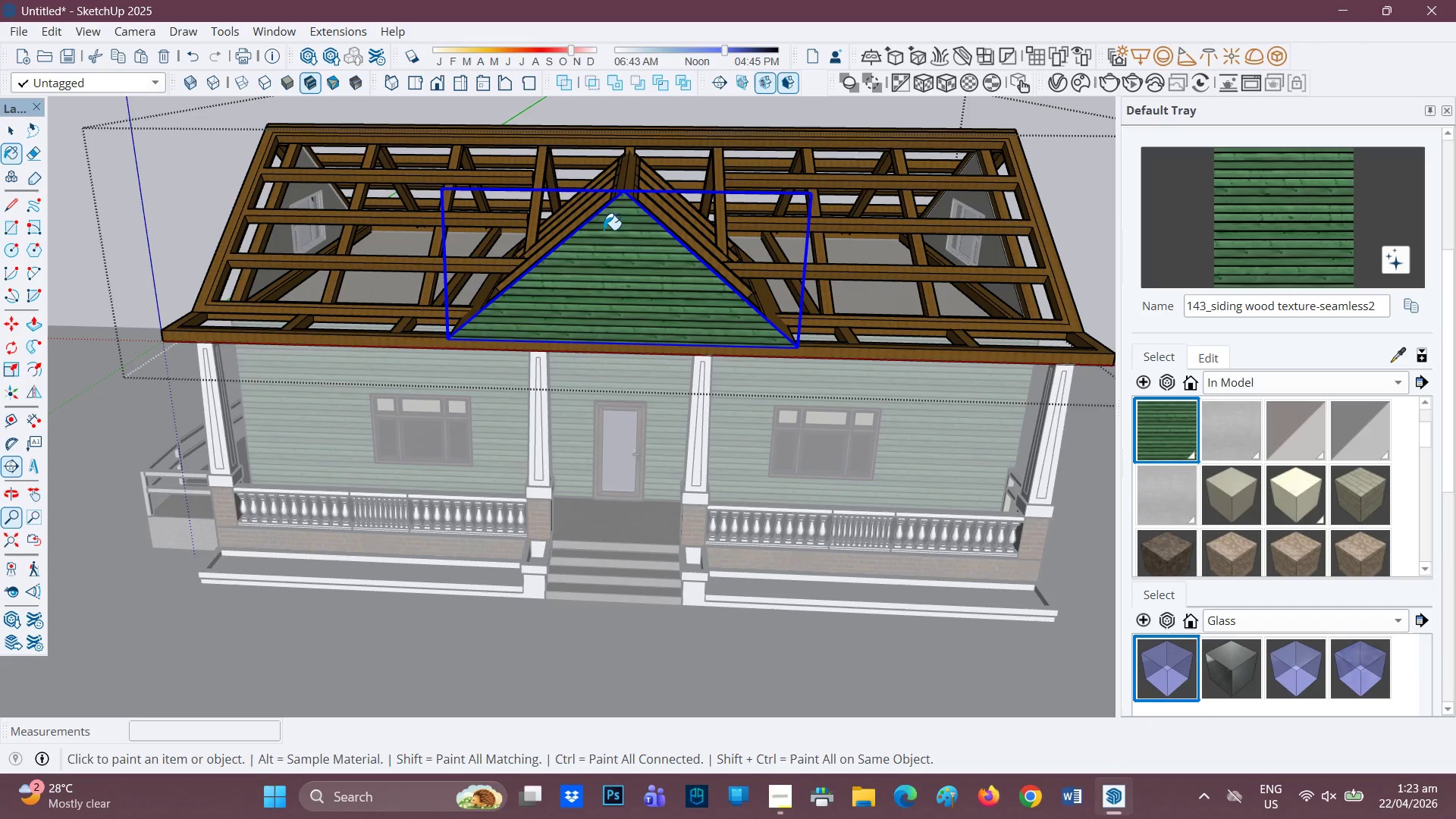 
wait(8.99)
 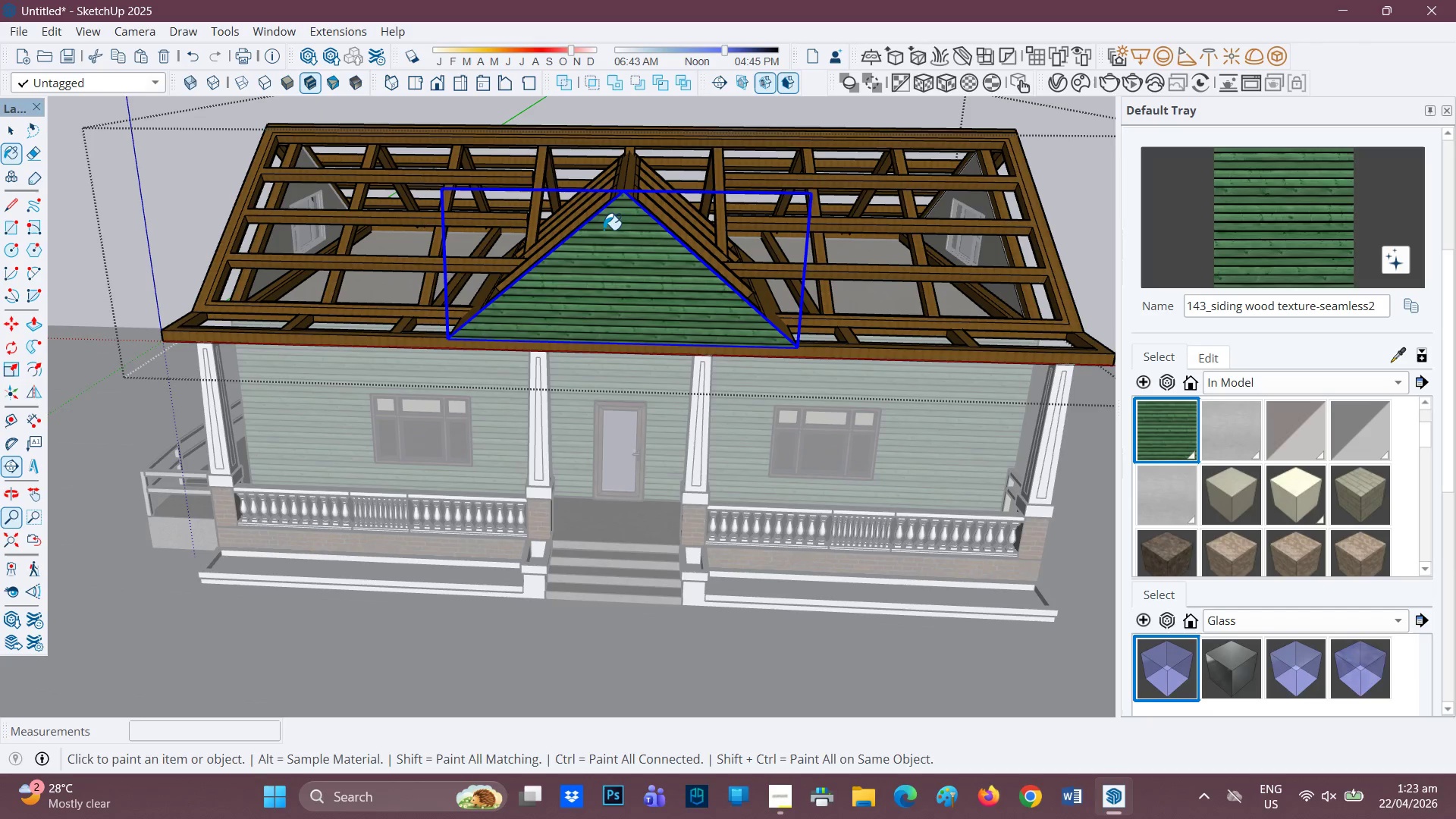 
scroll: coordinate [654, 189], scroll_direction: down, amount: 1.0
 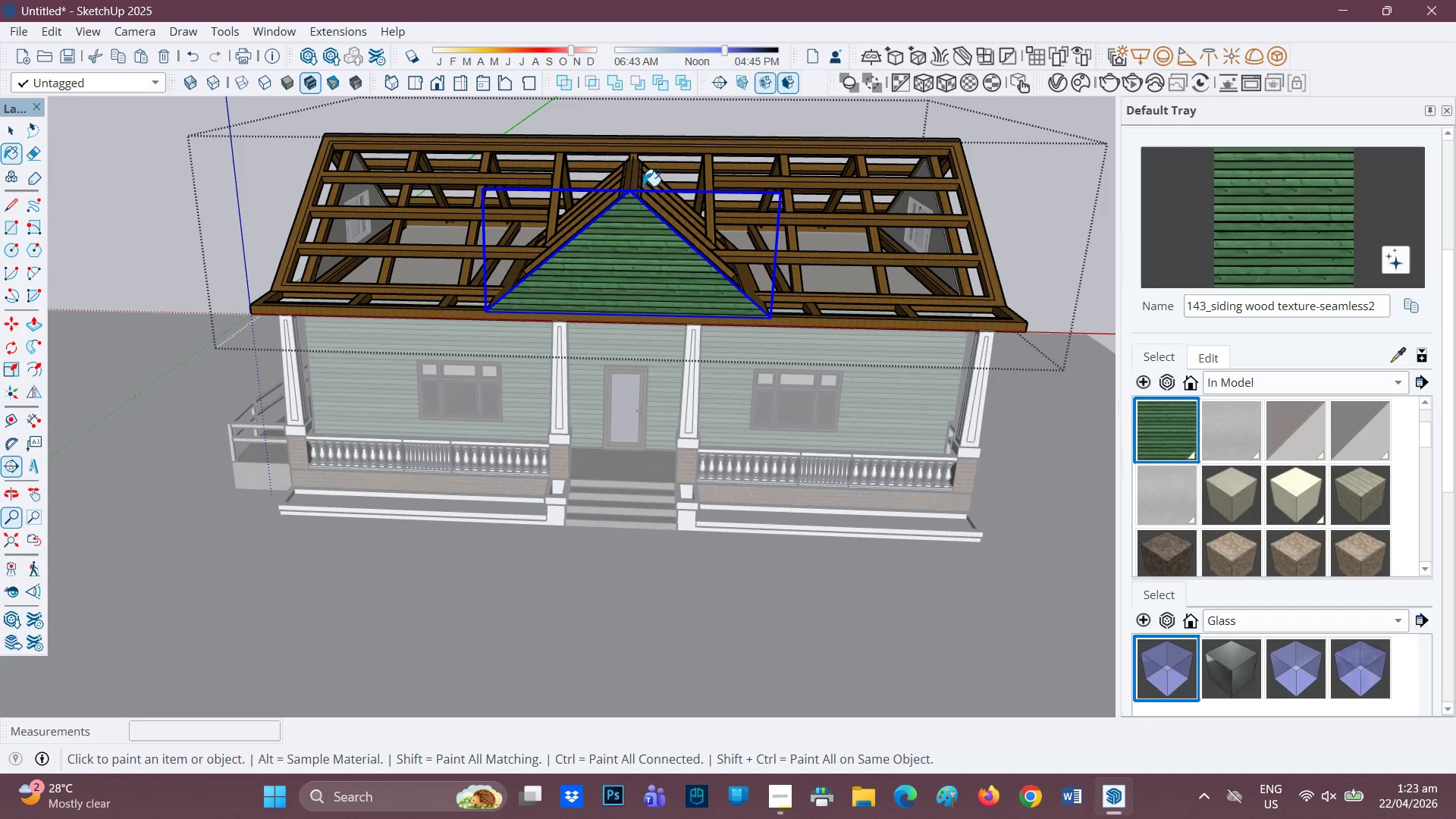 
scroll: coordinate [643, 186], scroll_direction: none, amount: 0.0
 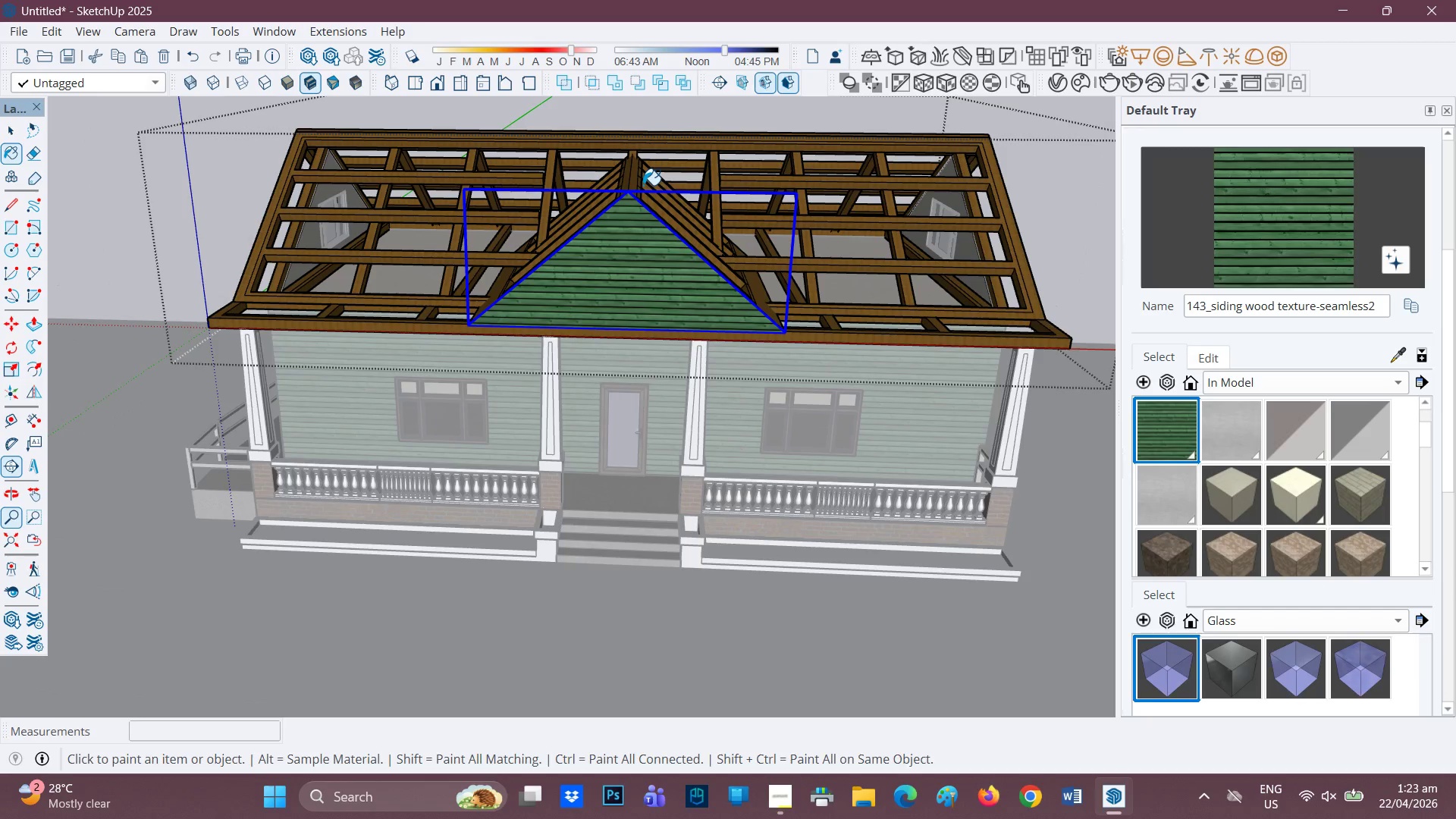 
scroll: coordinate [642, 185], scroll_direction: up, amount: 2.0
 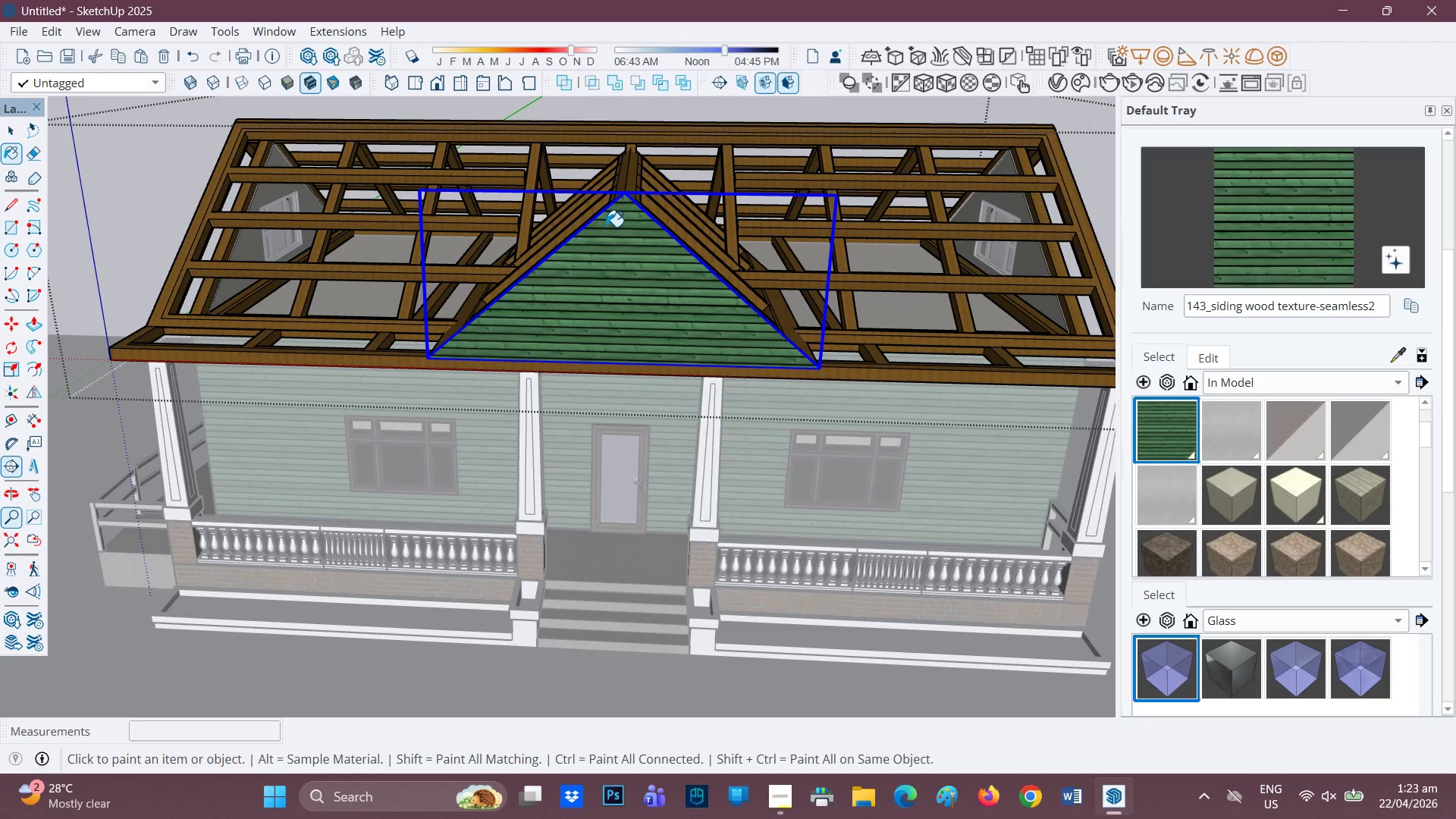 
key(Control+Z)
 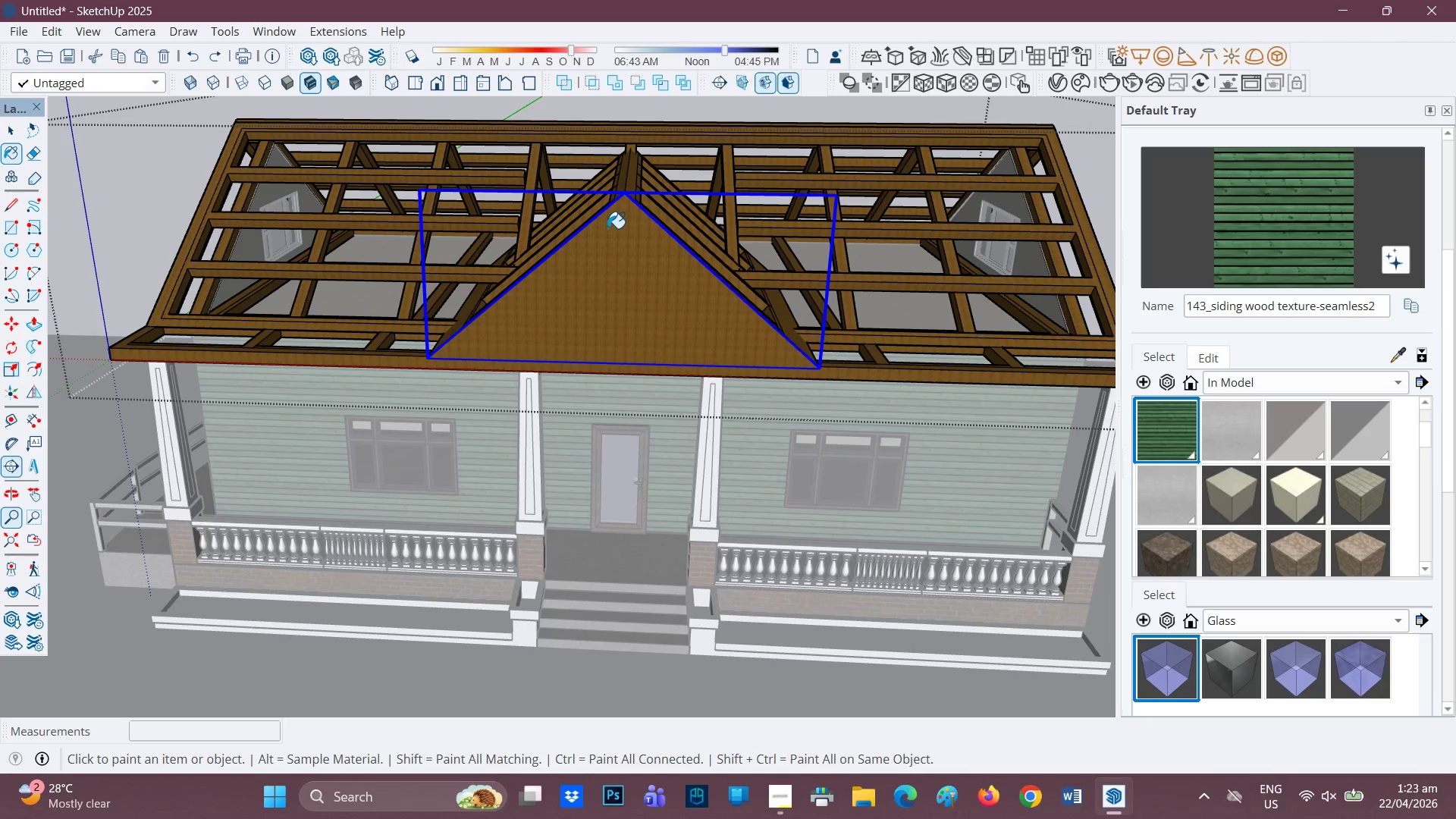 
key(Control+ControlLeft)
 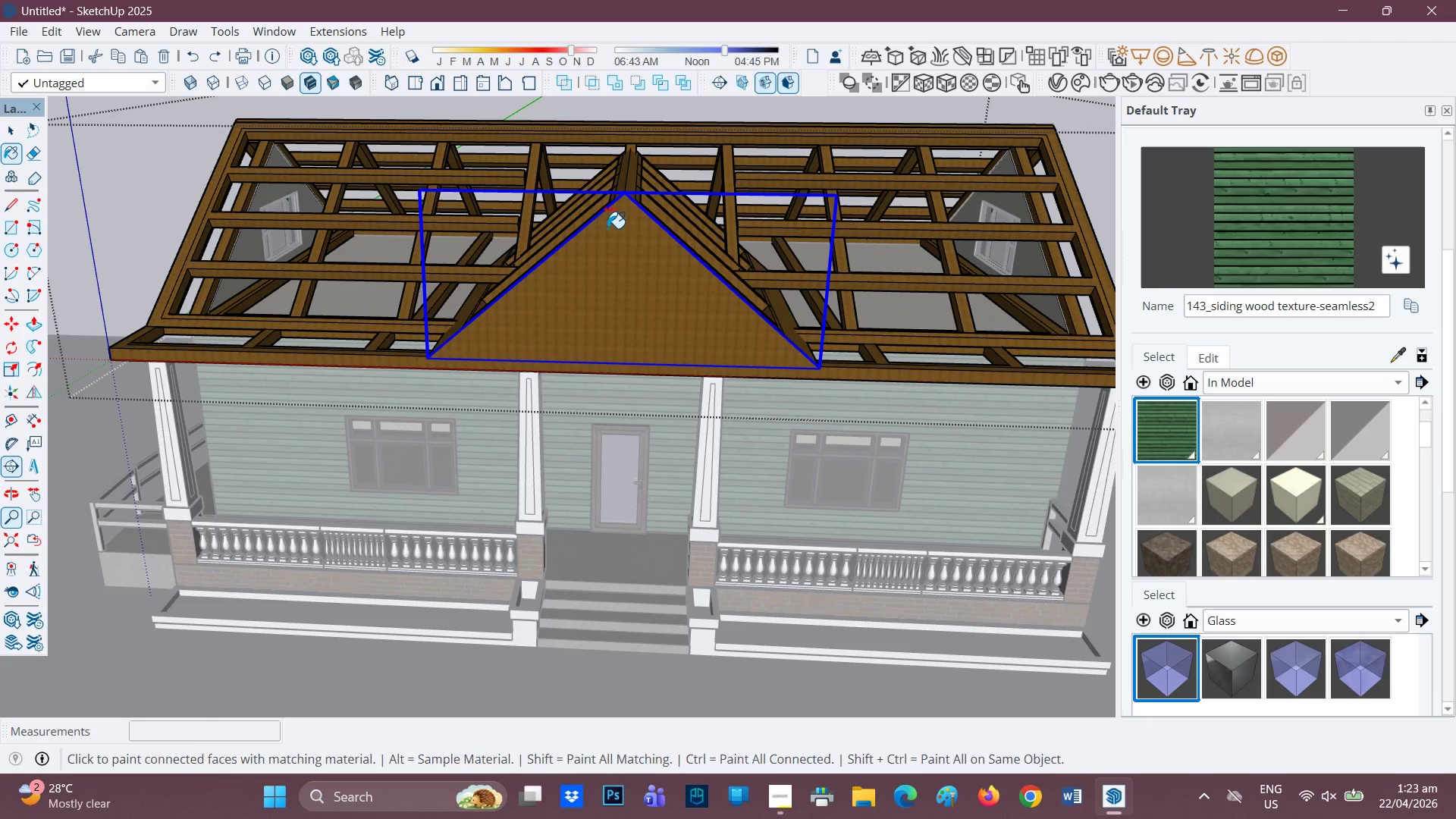 
key(Control+Z)
 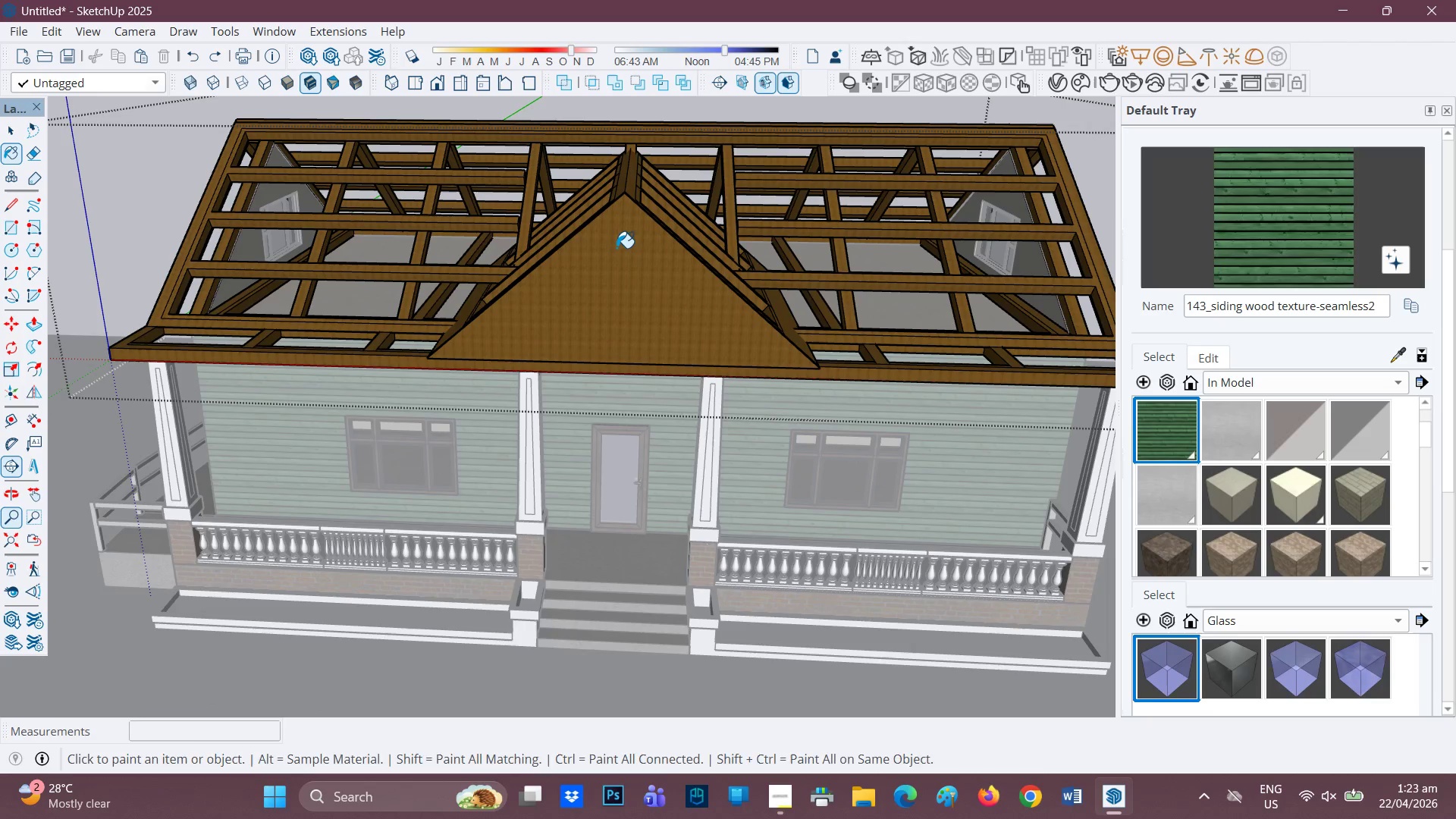 
key(Control+Z)
 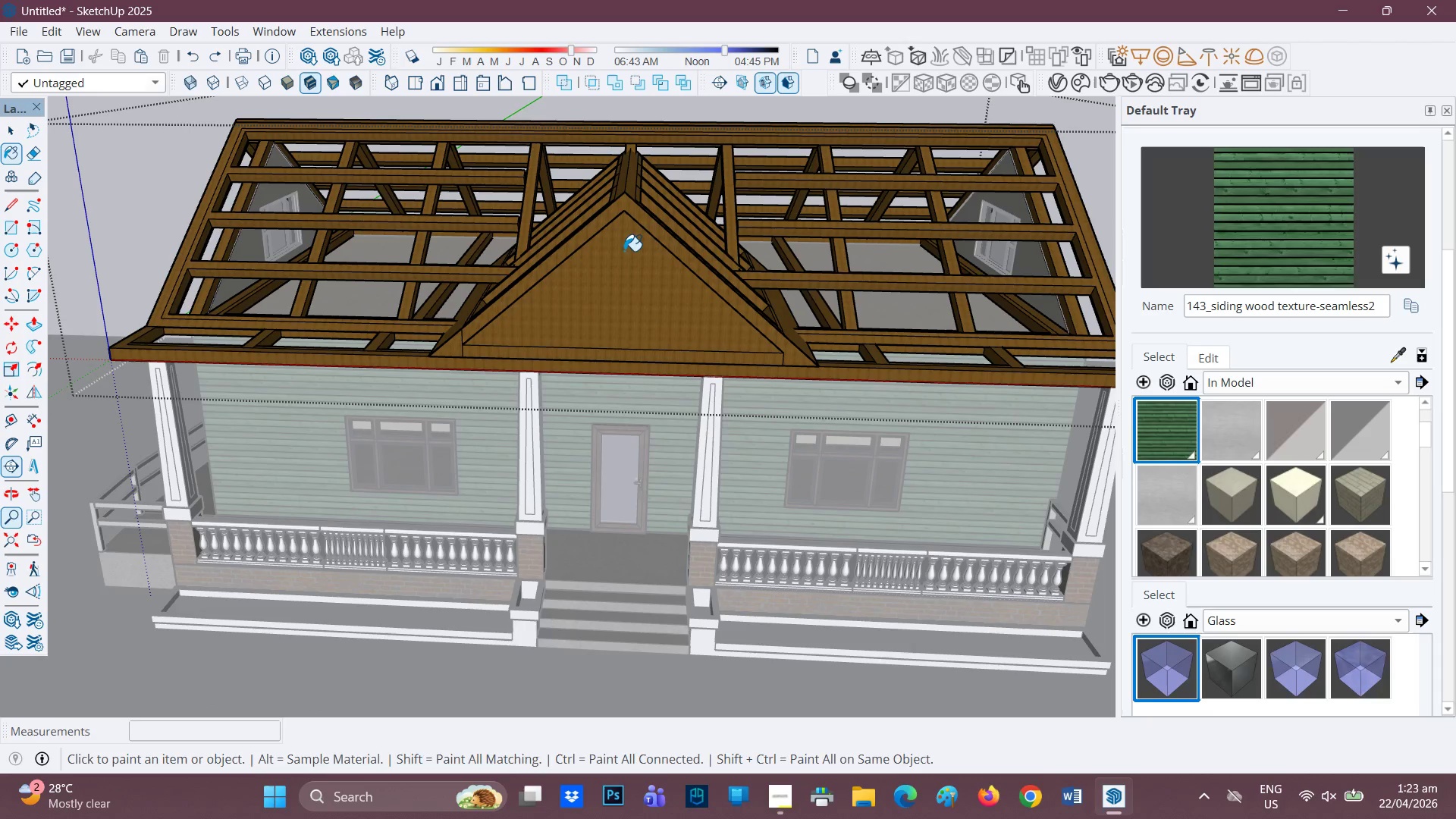 
key(Control+Z)
 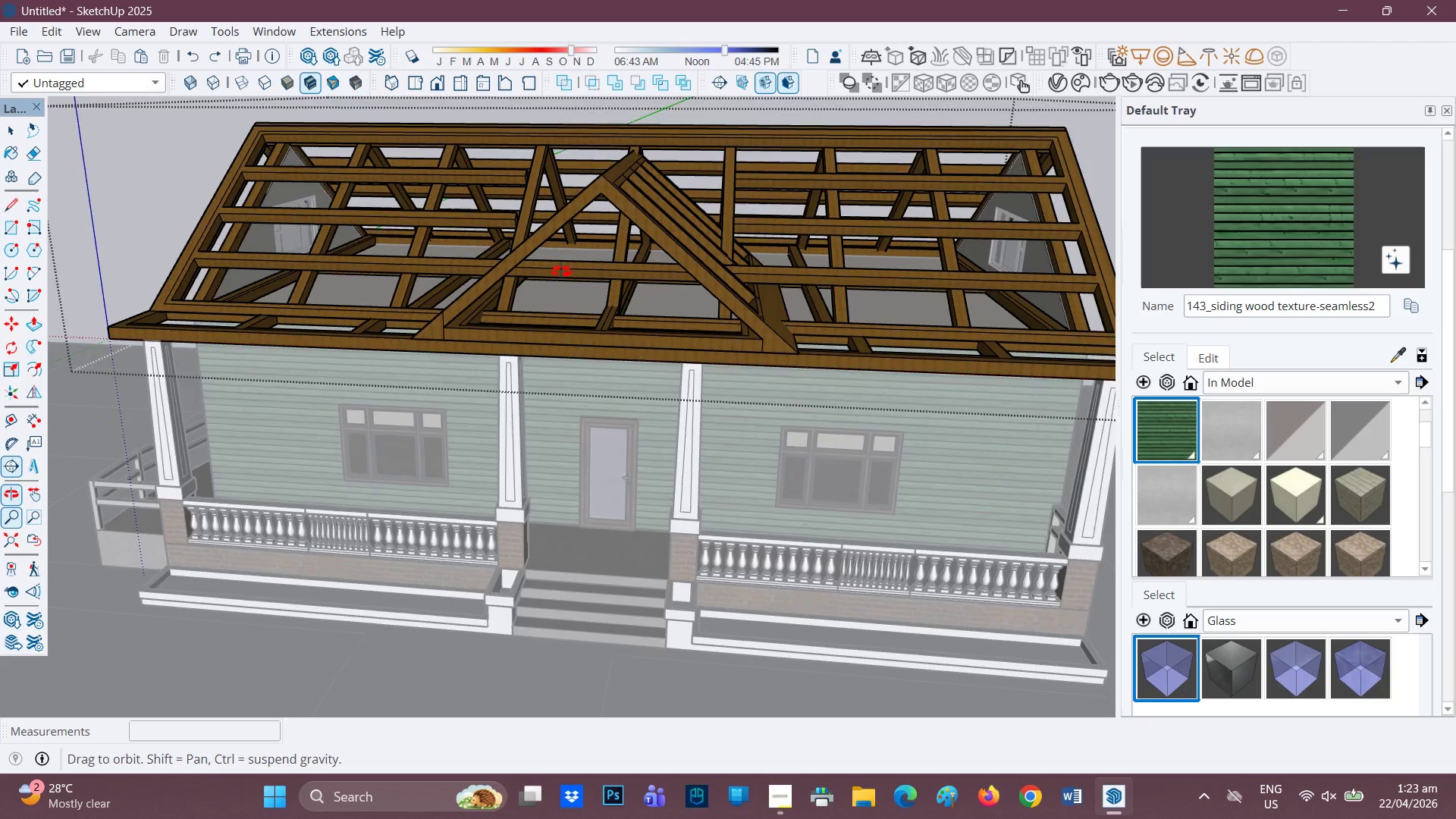 
scroll: coordinate [473, 354], scroll_direction: up, amount: 2.0
 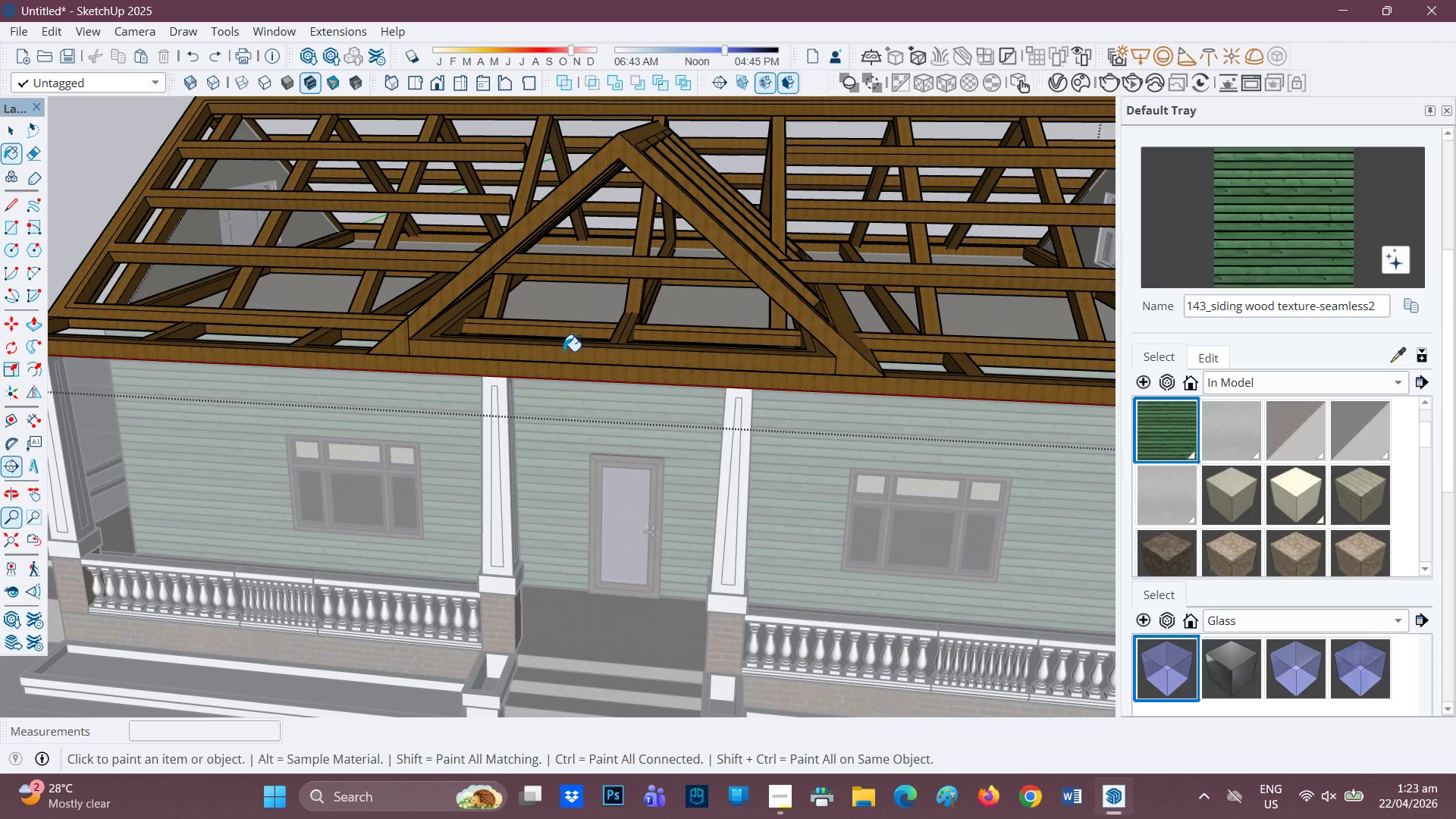 
key(P)
 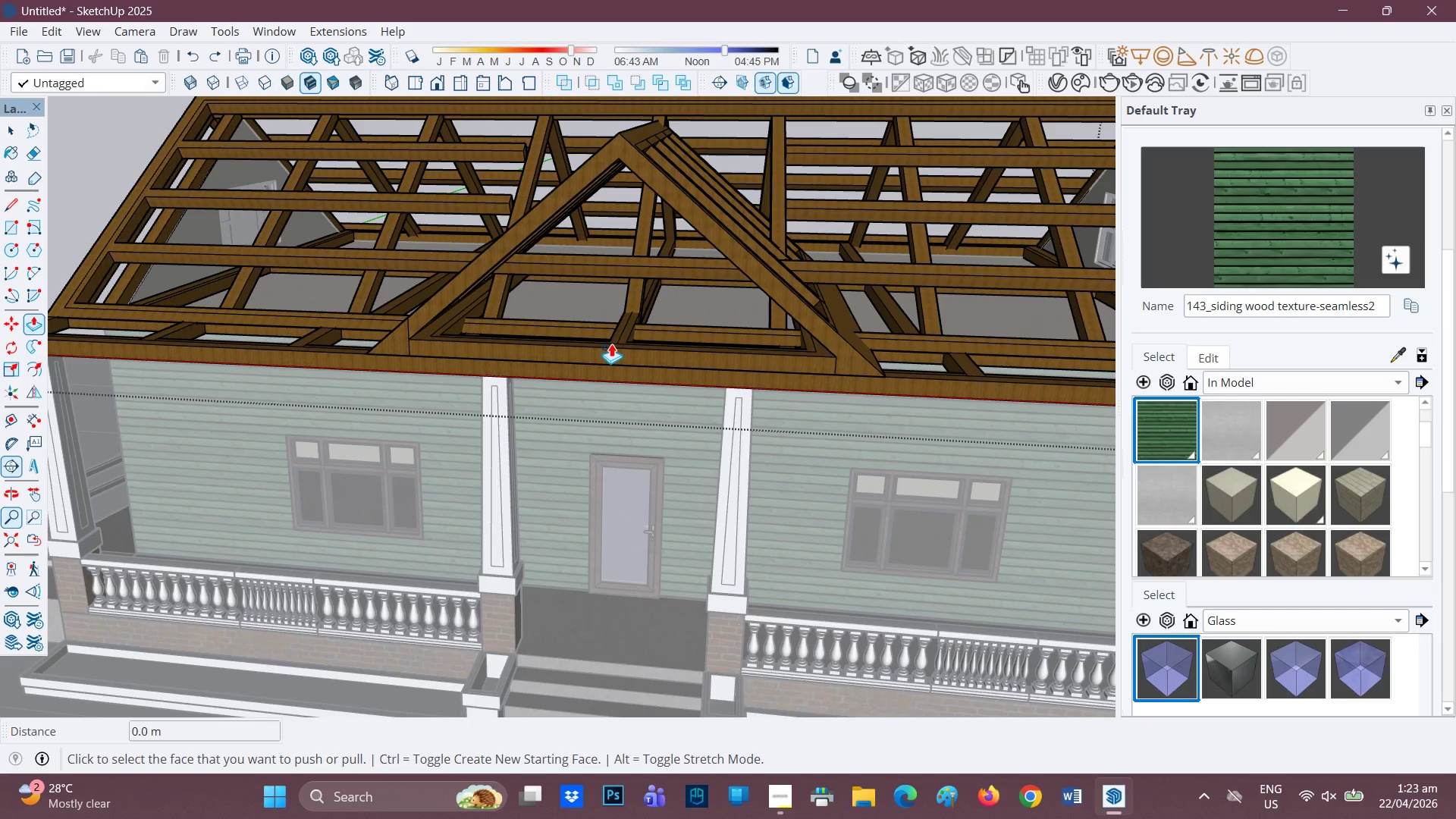 
key(Space)
 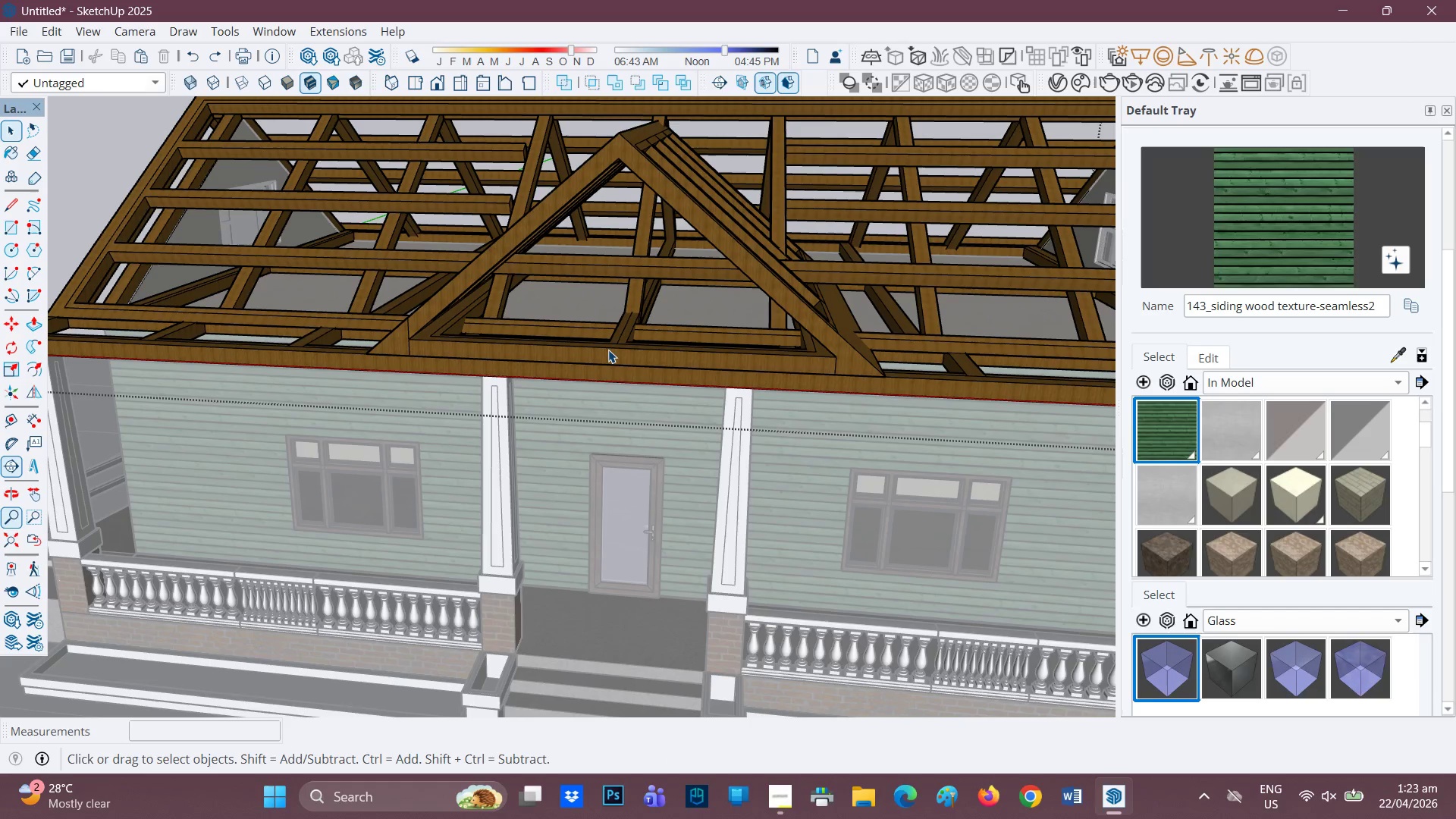 
left_click([608, 351])
 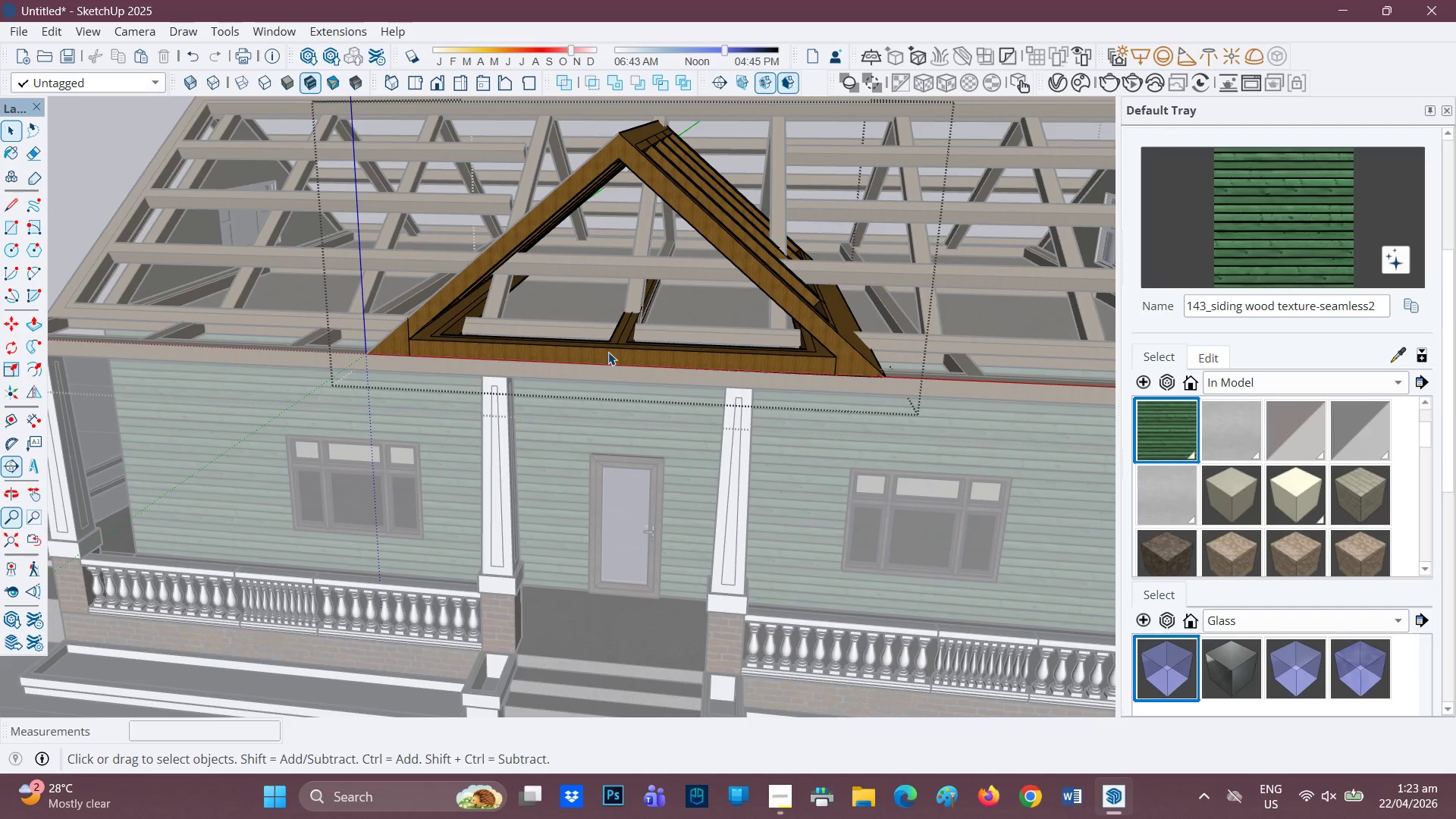 
left_click([608, 354])
 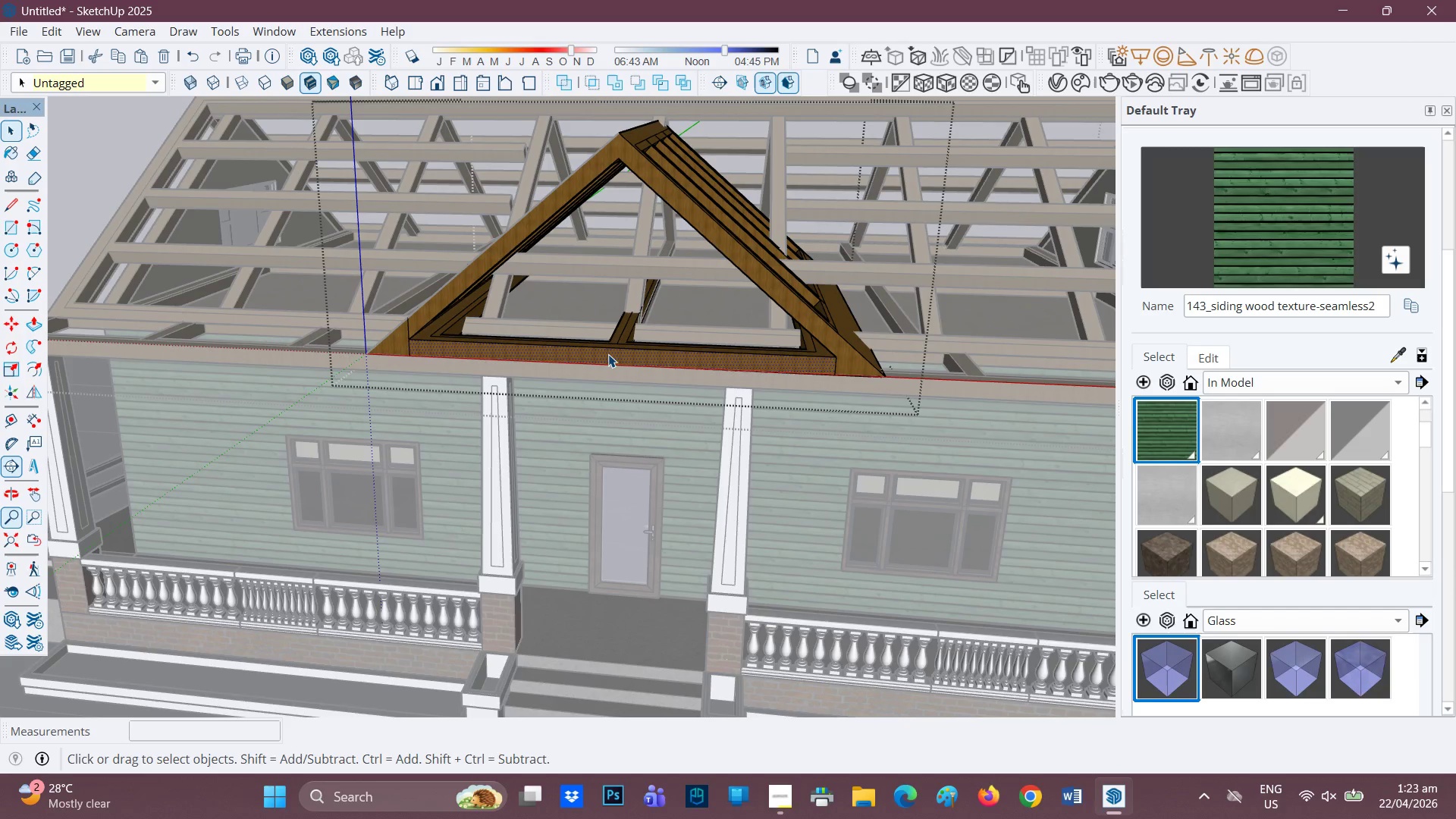 
key(P)
 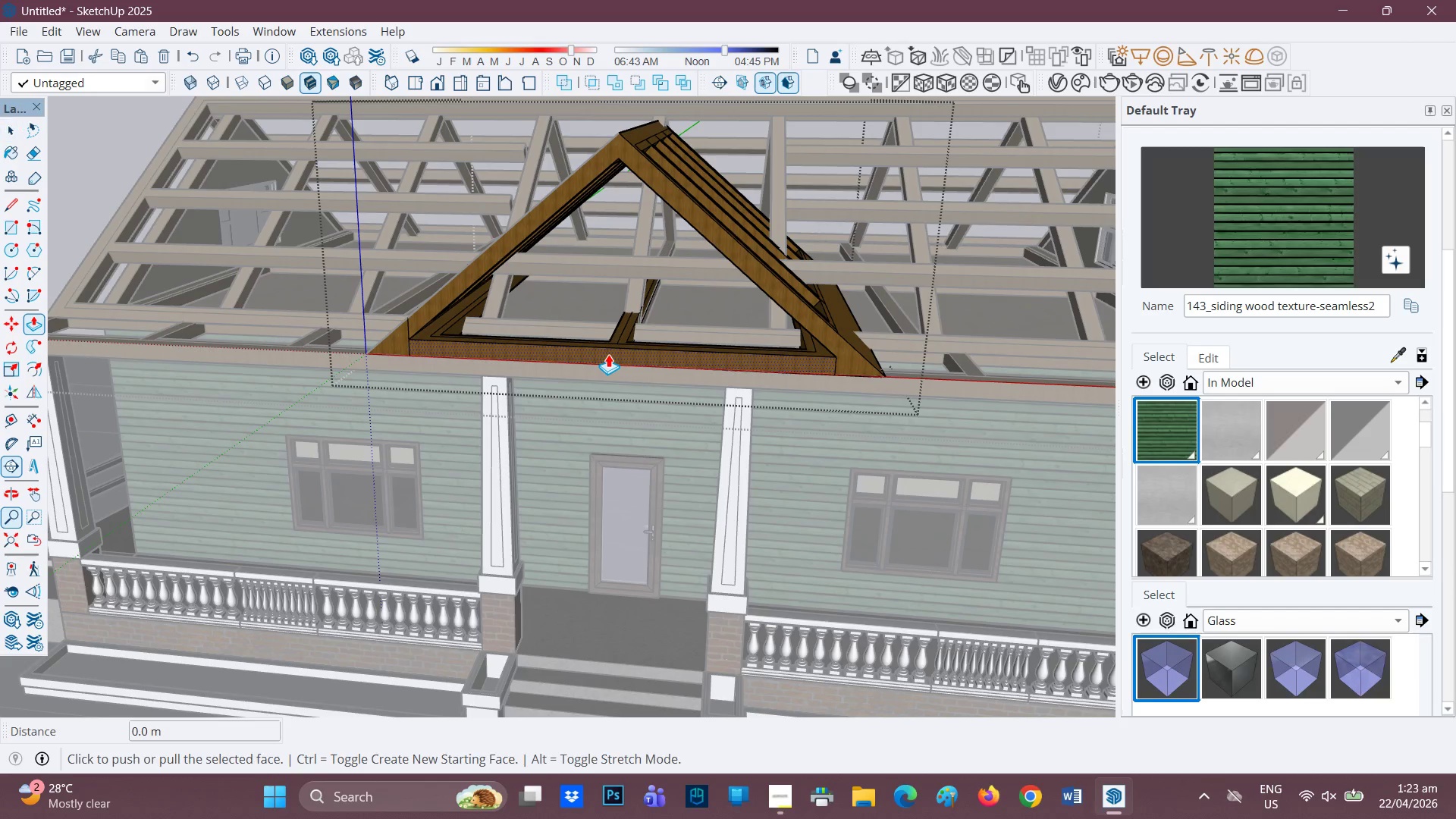 
left_click([608, 354])
 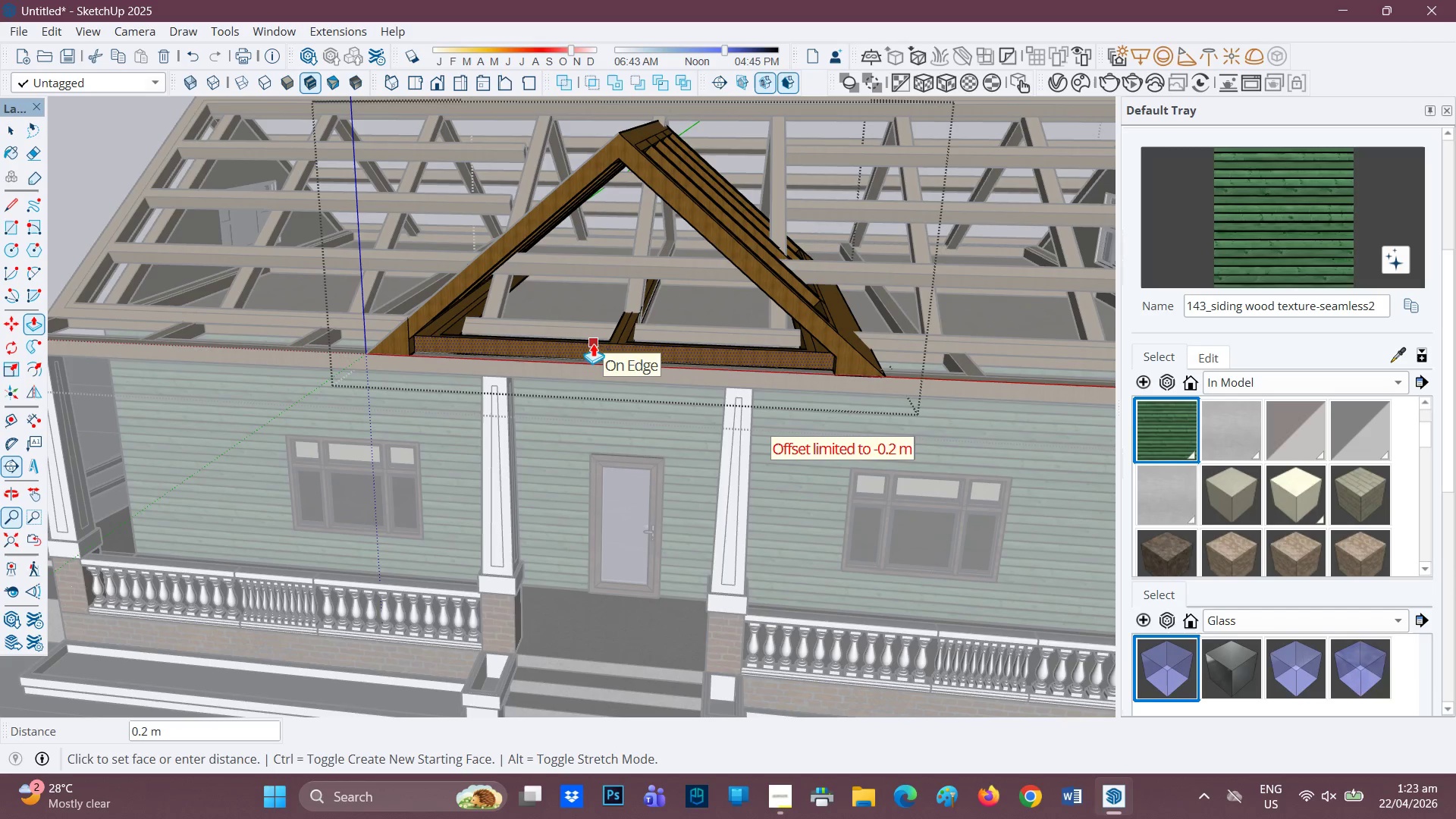 
scroll: coordinate [560, 350], scroll_direction: up, amount: 2.0
 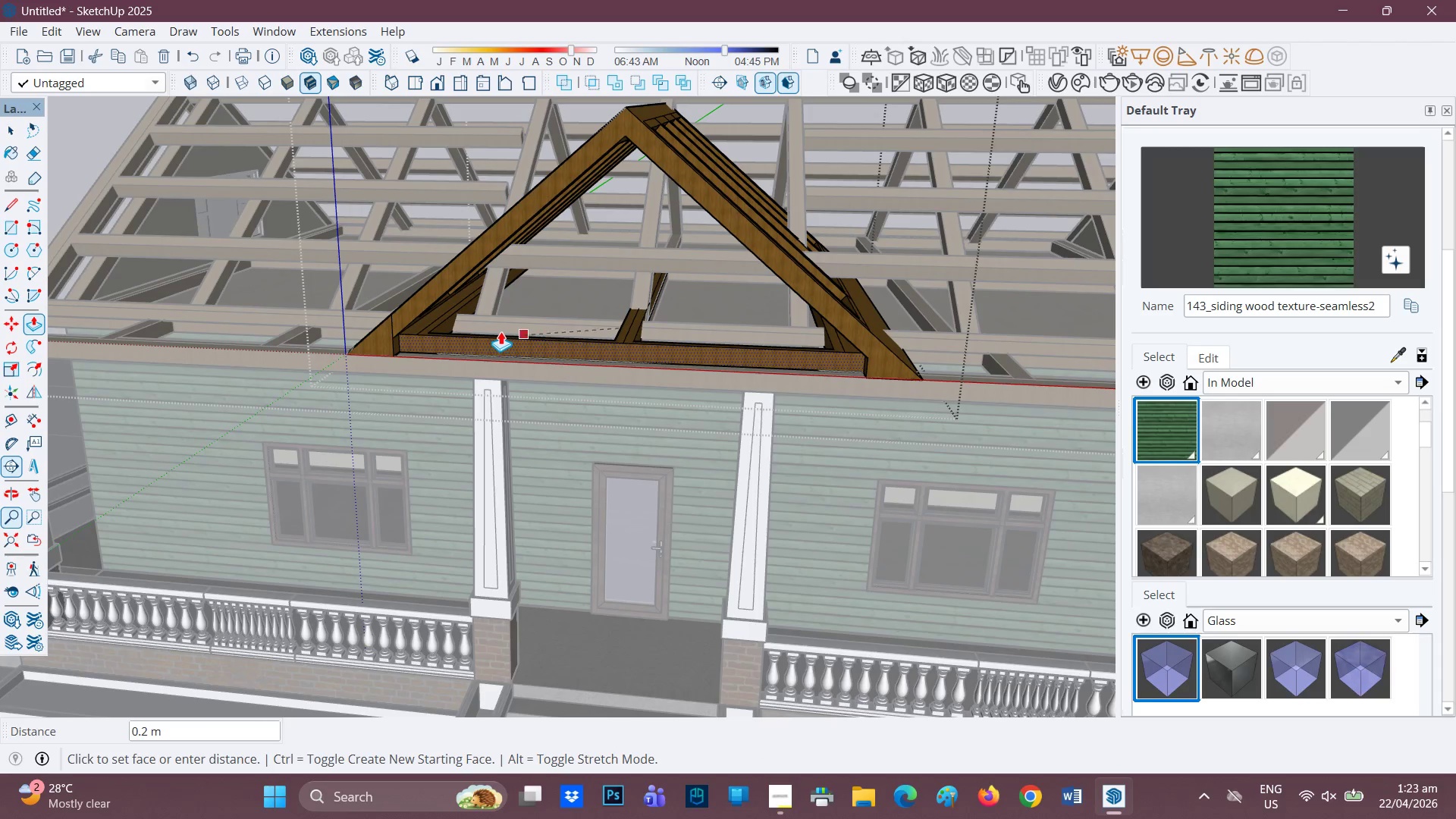 
key(Space)
 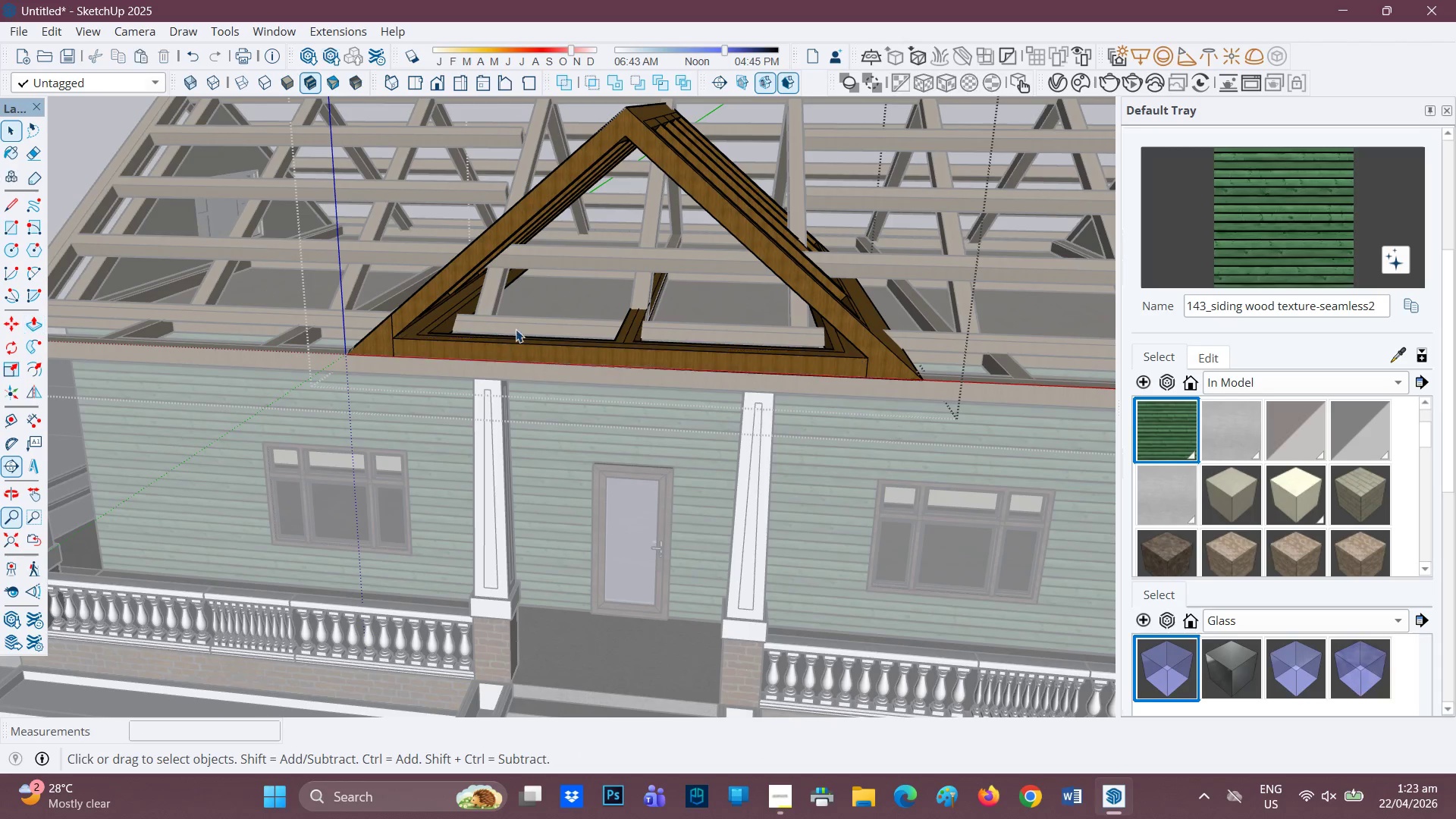 
scroll: coordinate [554, 387], scroll_direction: up, amount: 8.0
 